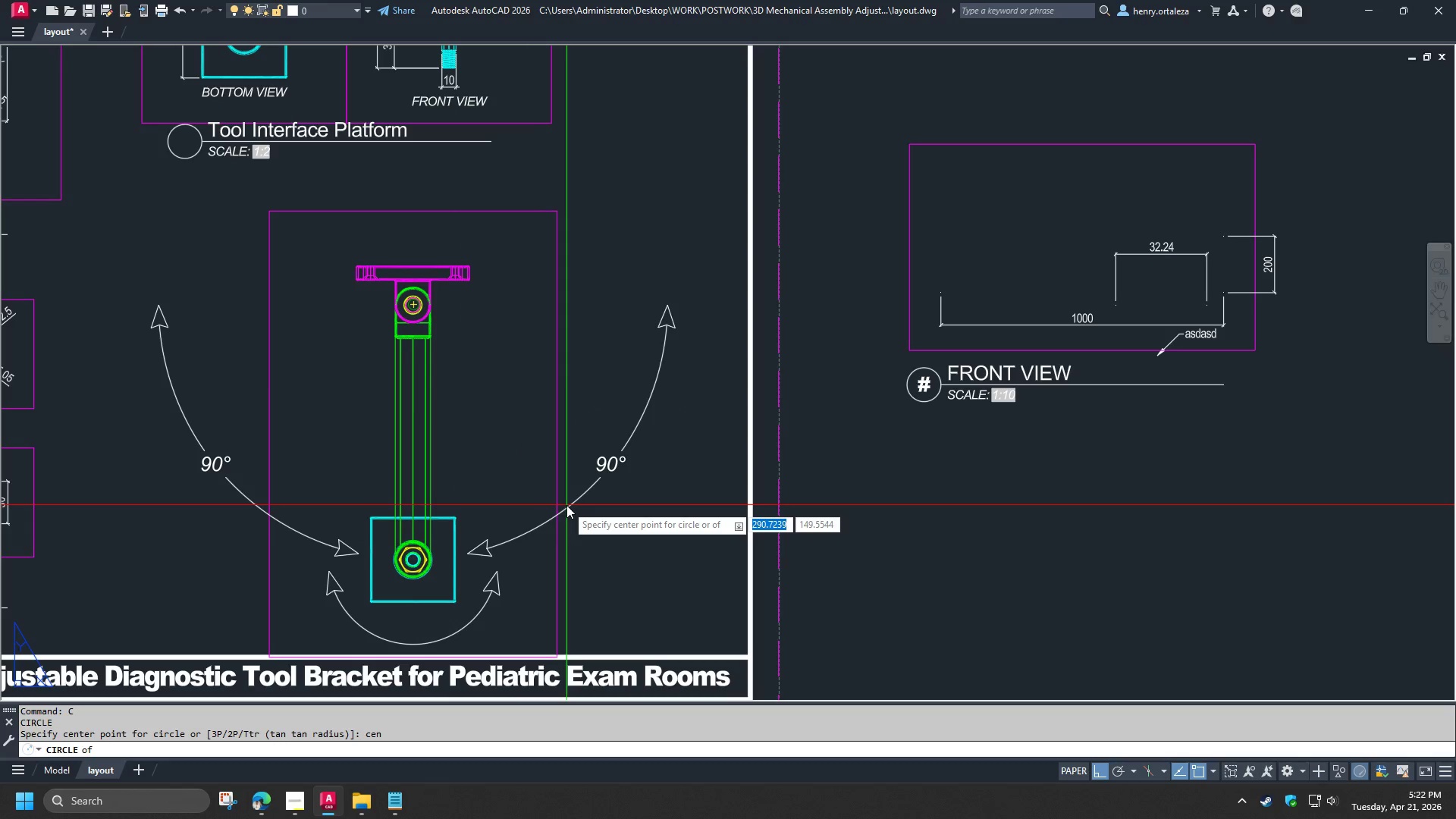 
left_click([566, 505])
 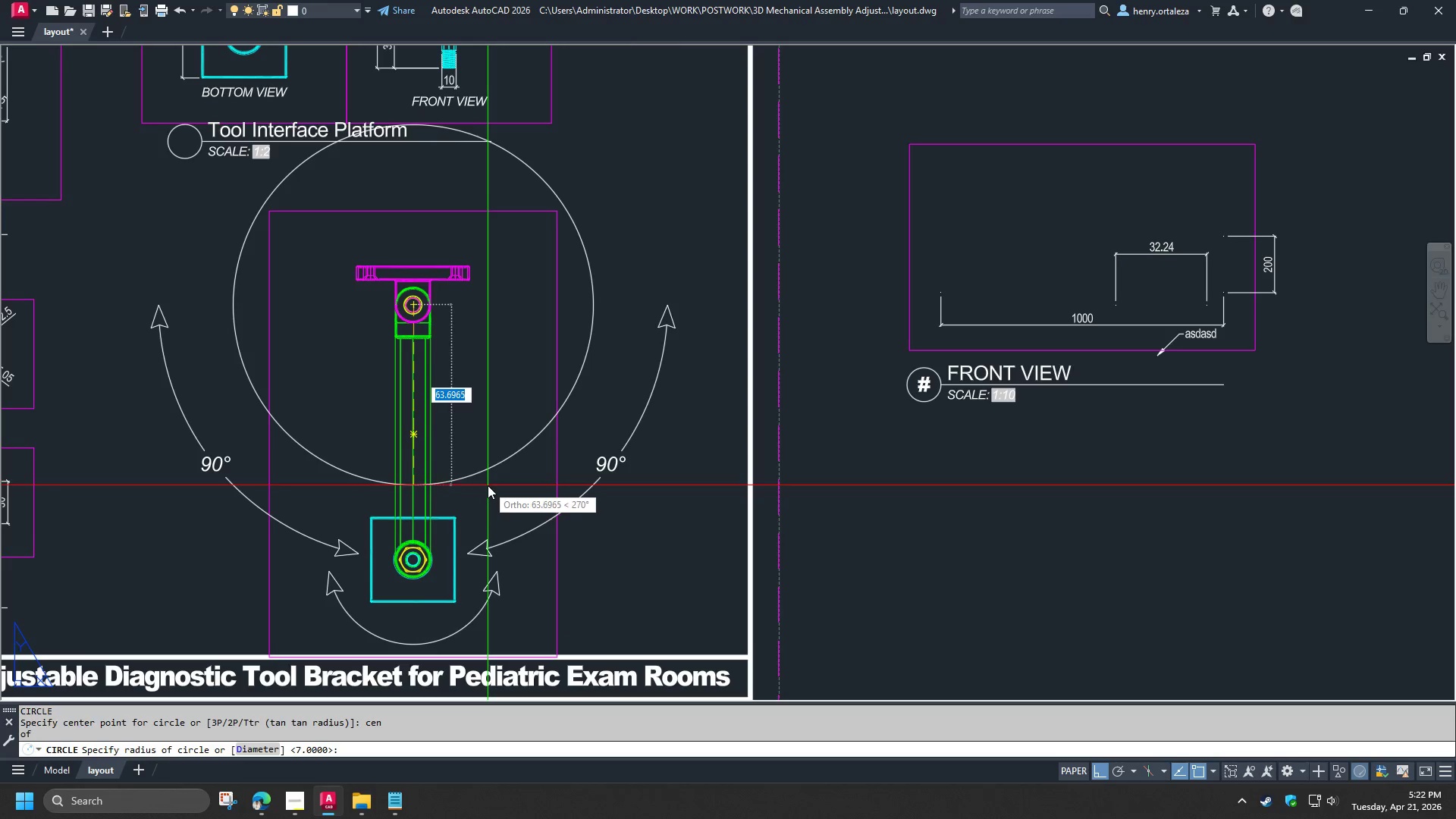 
wait(5.61)
 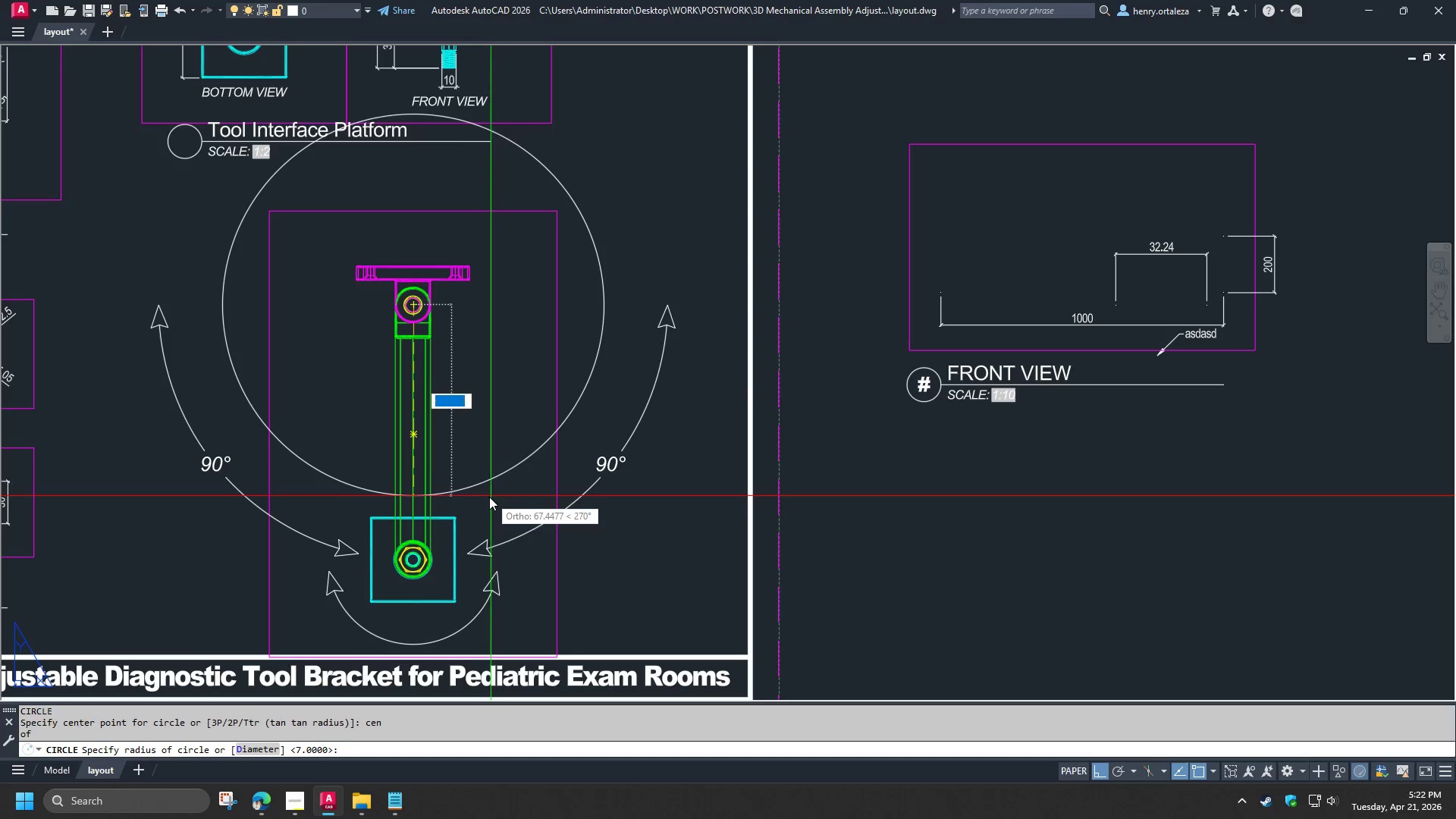 
key(Numpad6)
 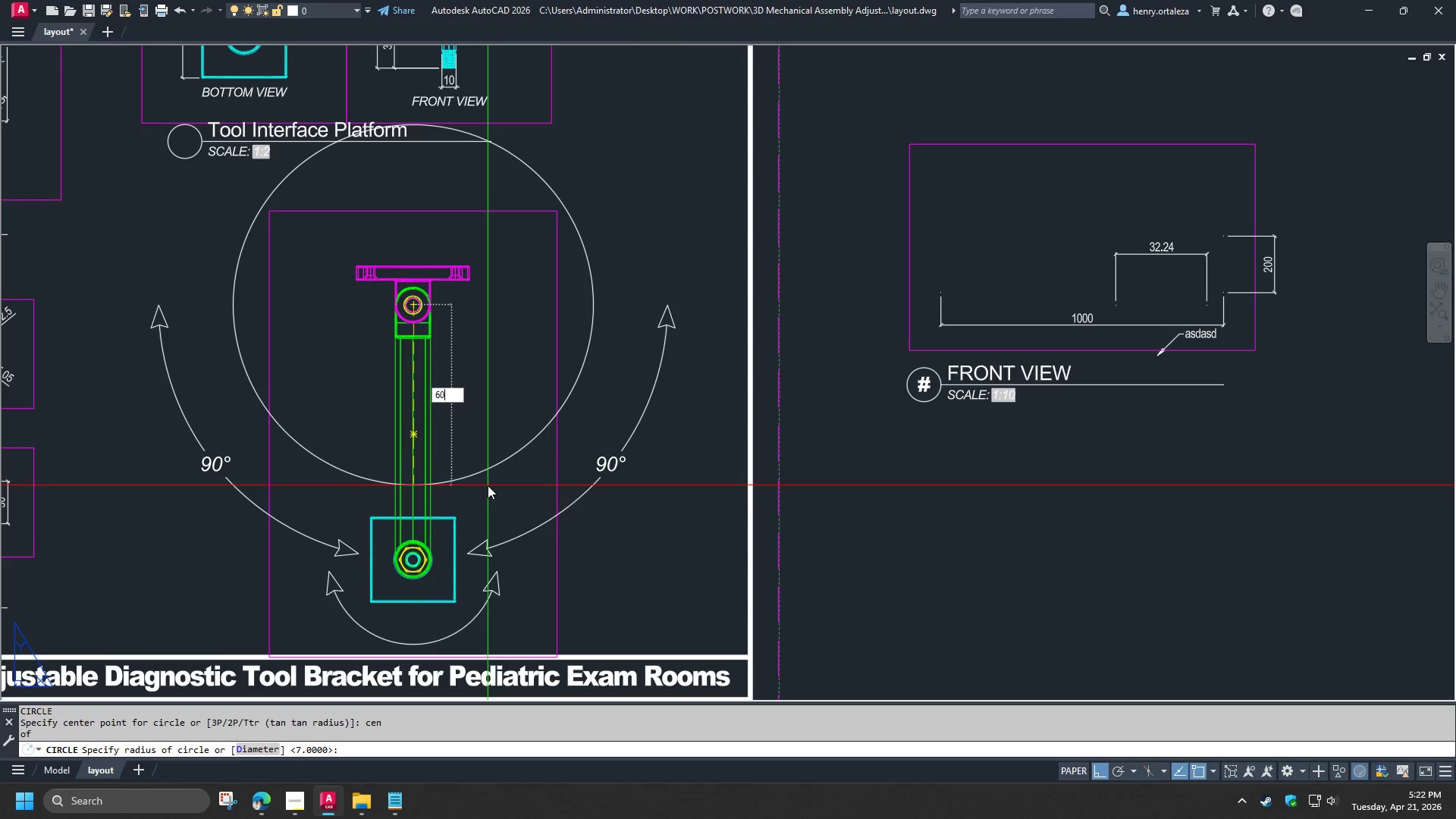 
key(Numpad0)
 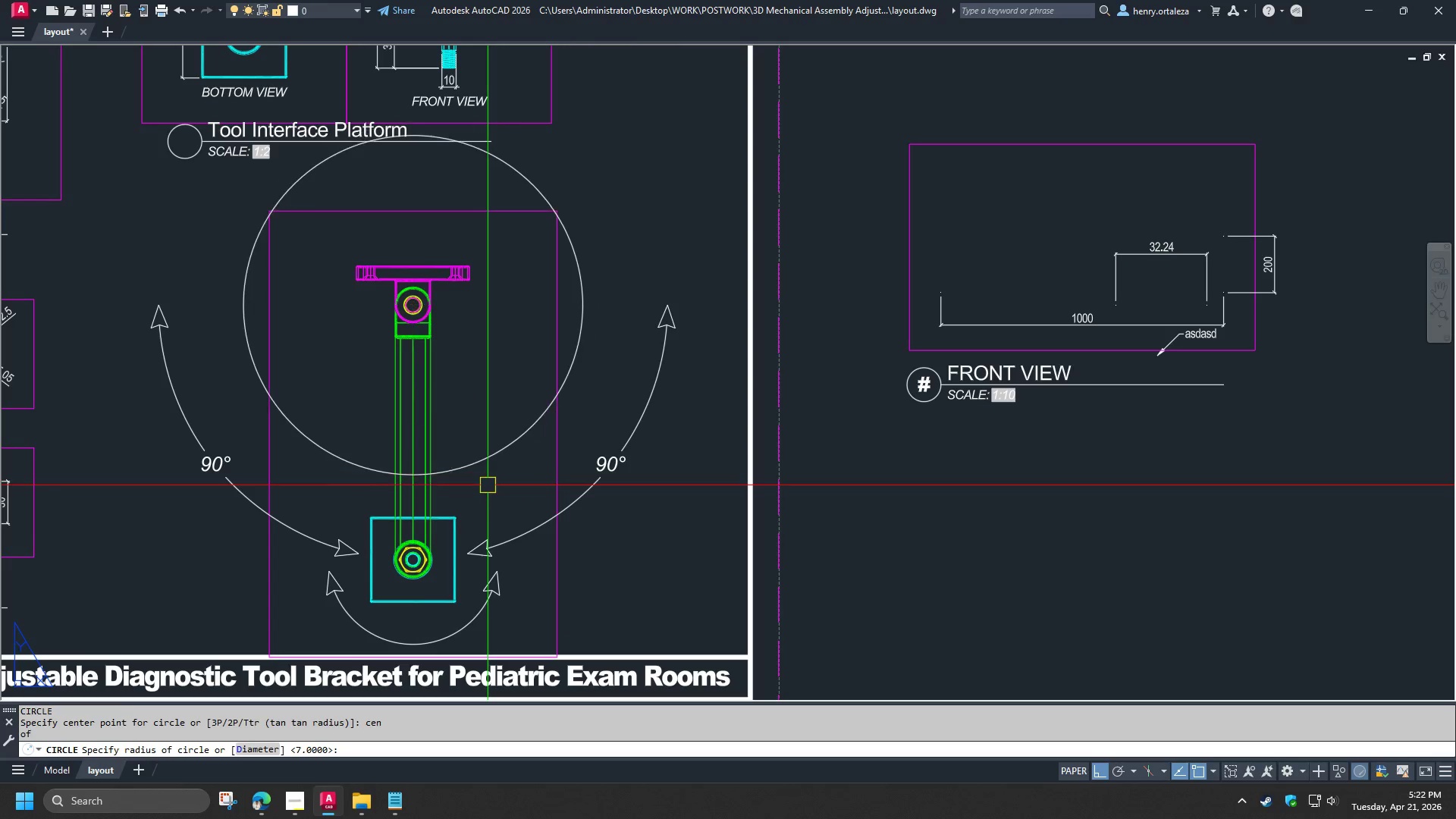 
key(NumpadEnter)
 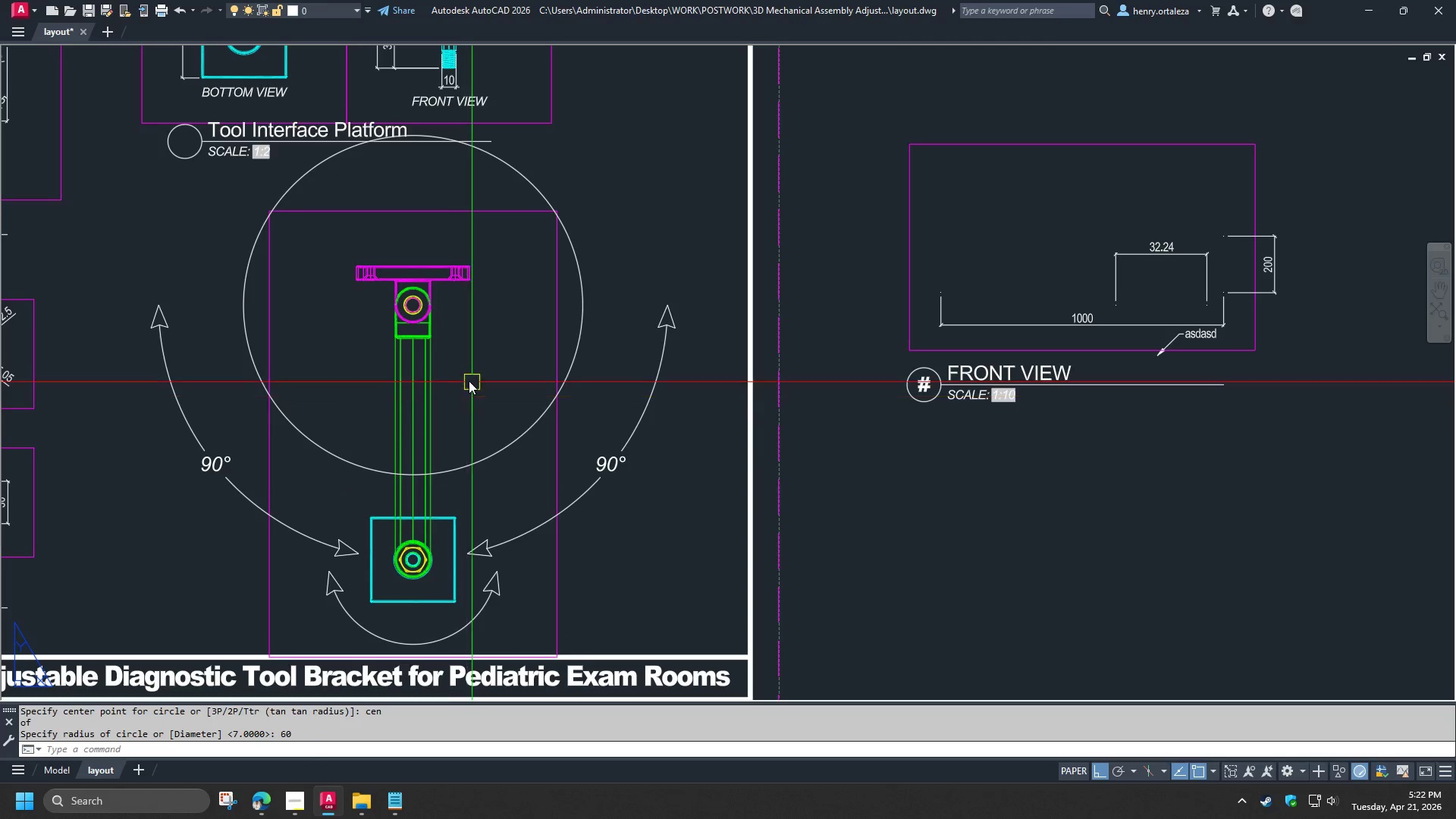 
key(L)
 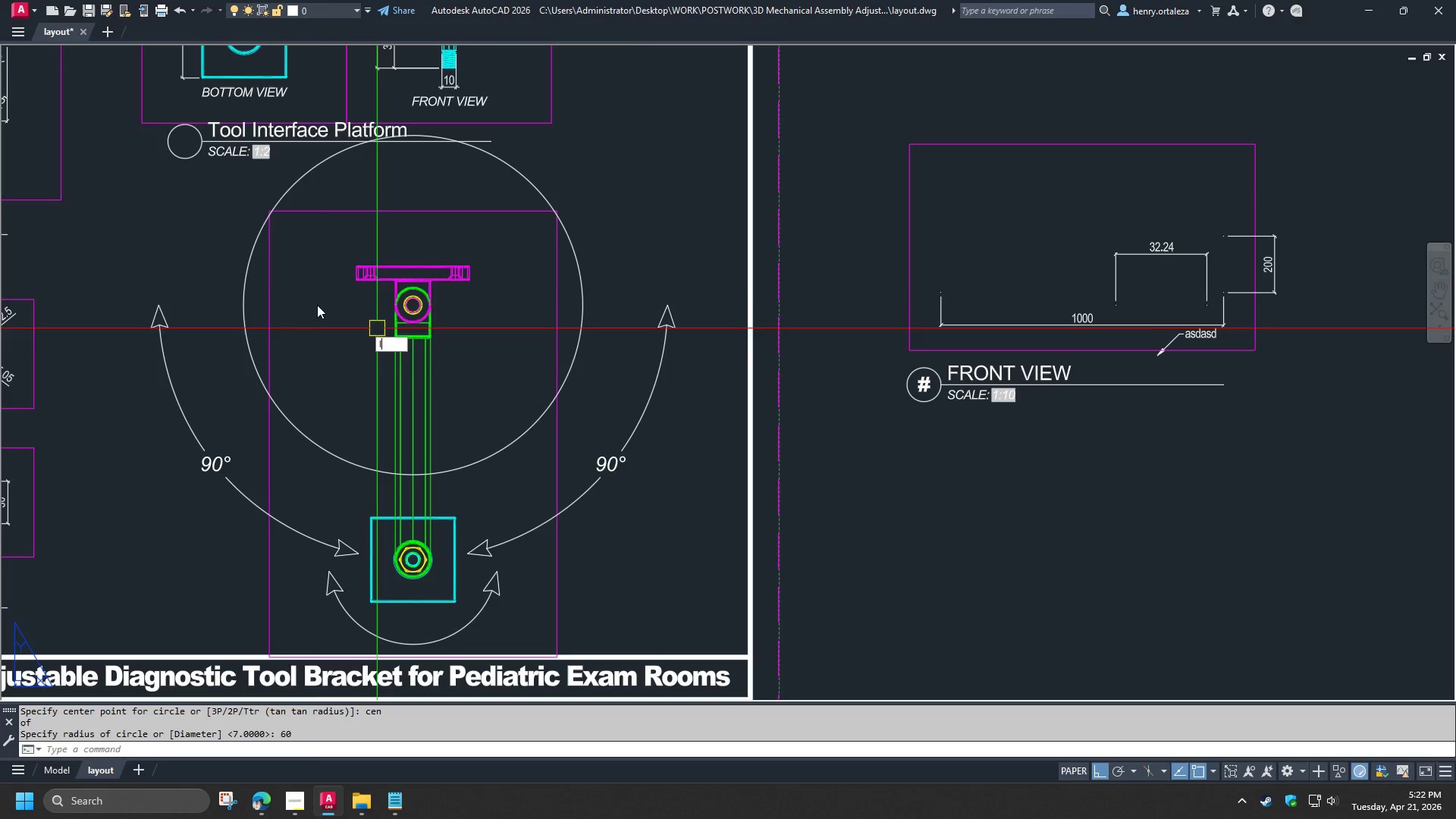 
key(Space)
 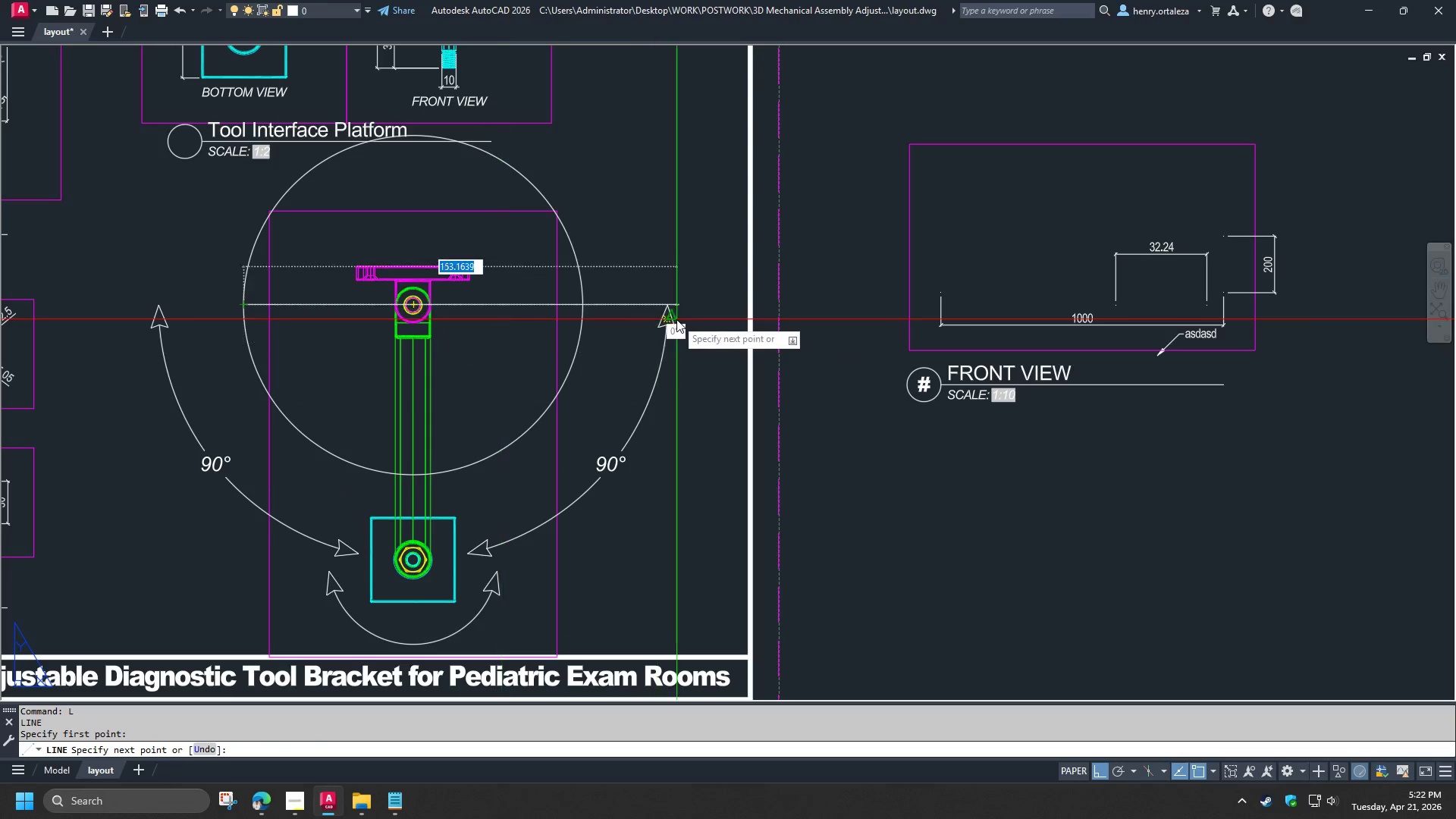 
left_click([623, 318])
 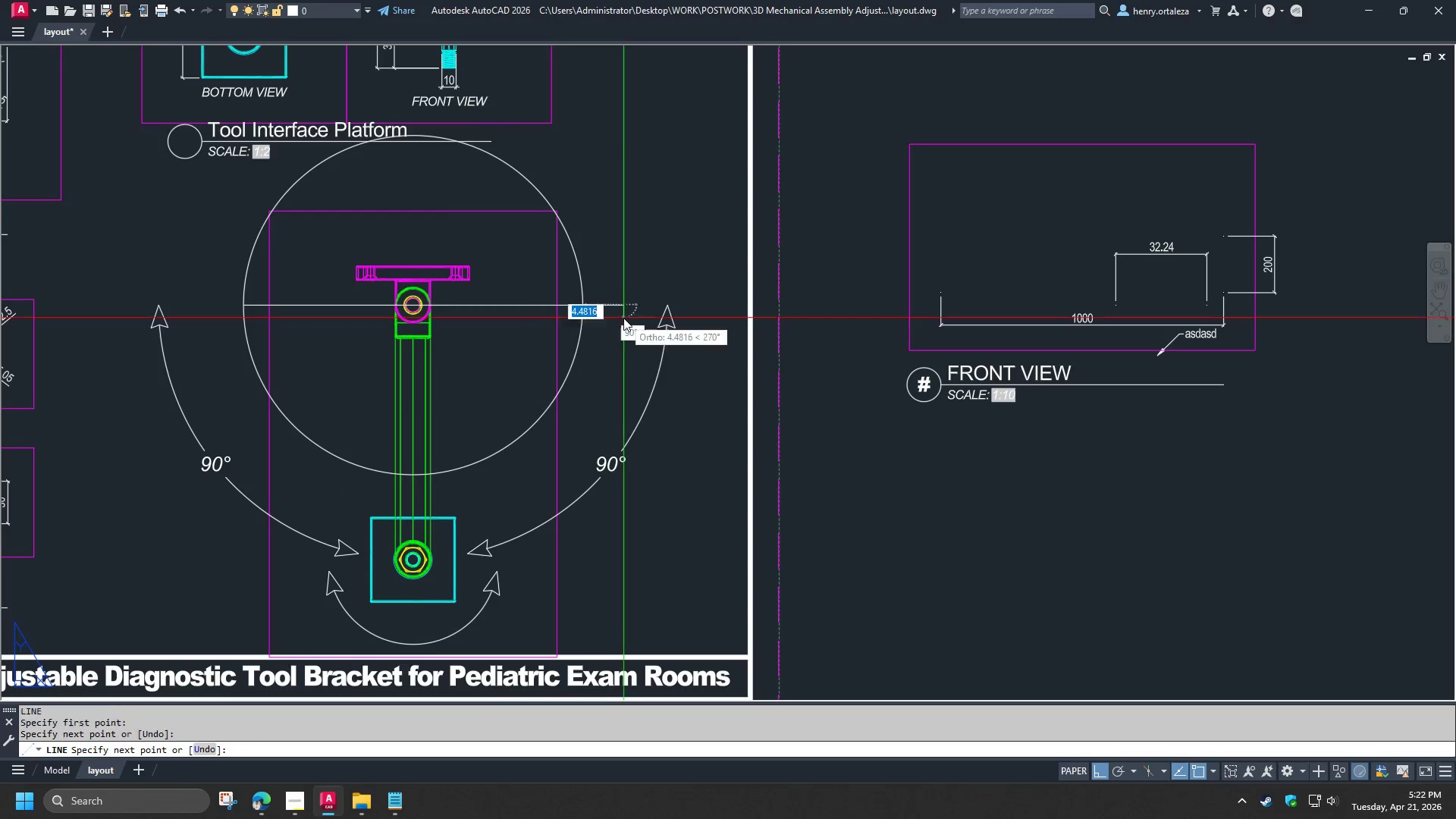 
type( tr  )
 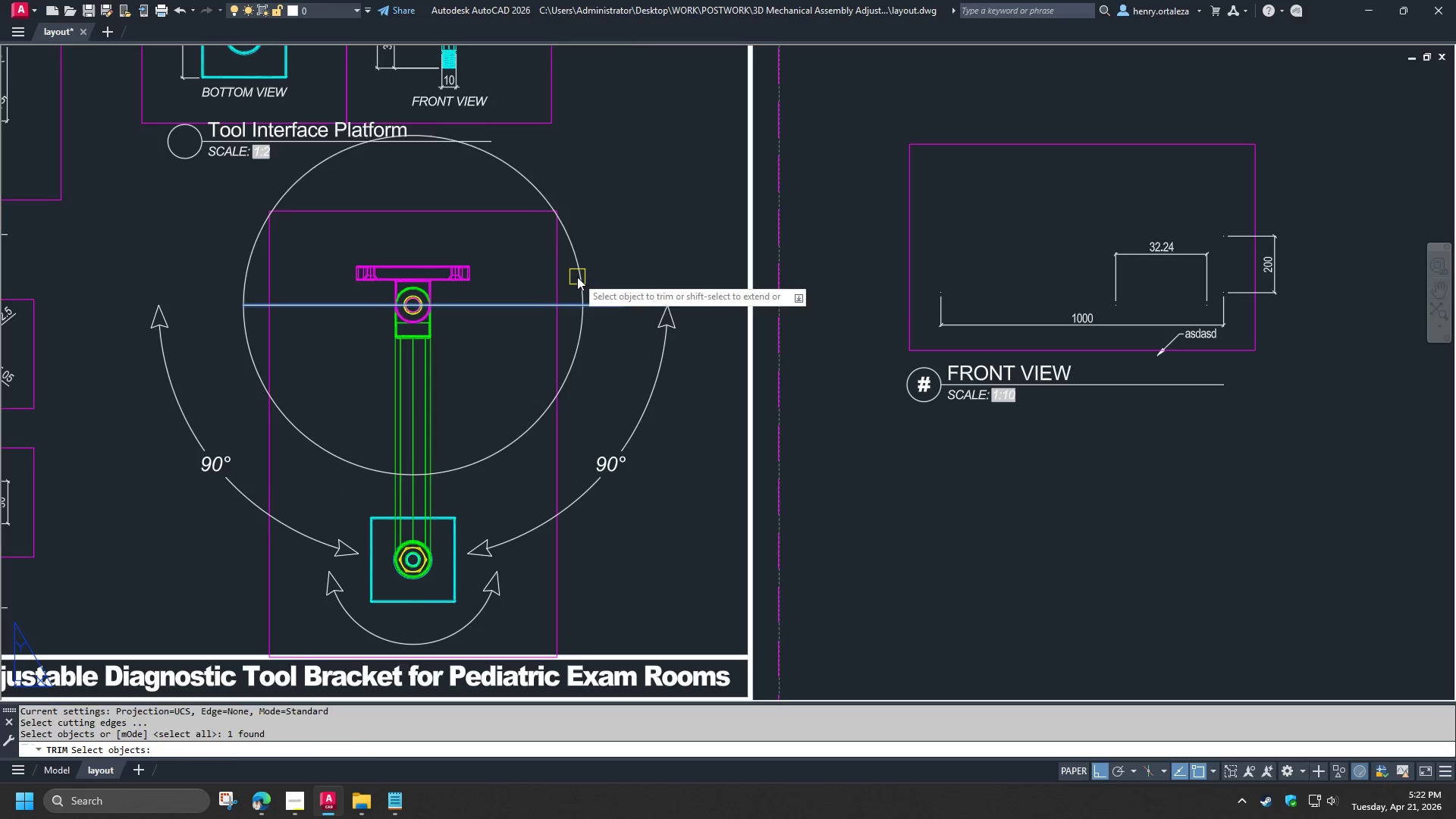 
double_click([577, 277])
 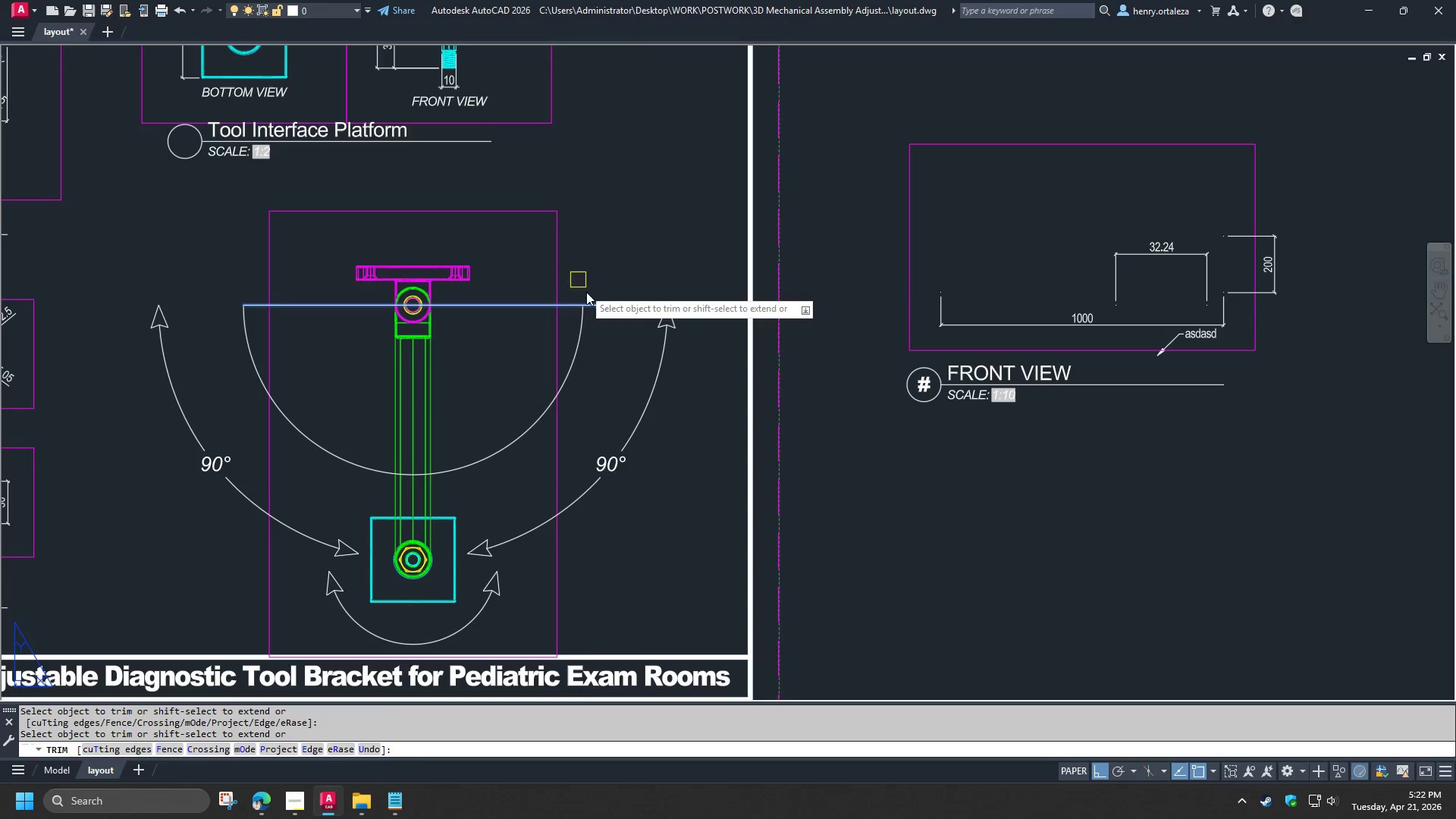 
key(Space)
 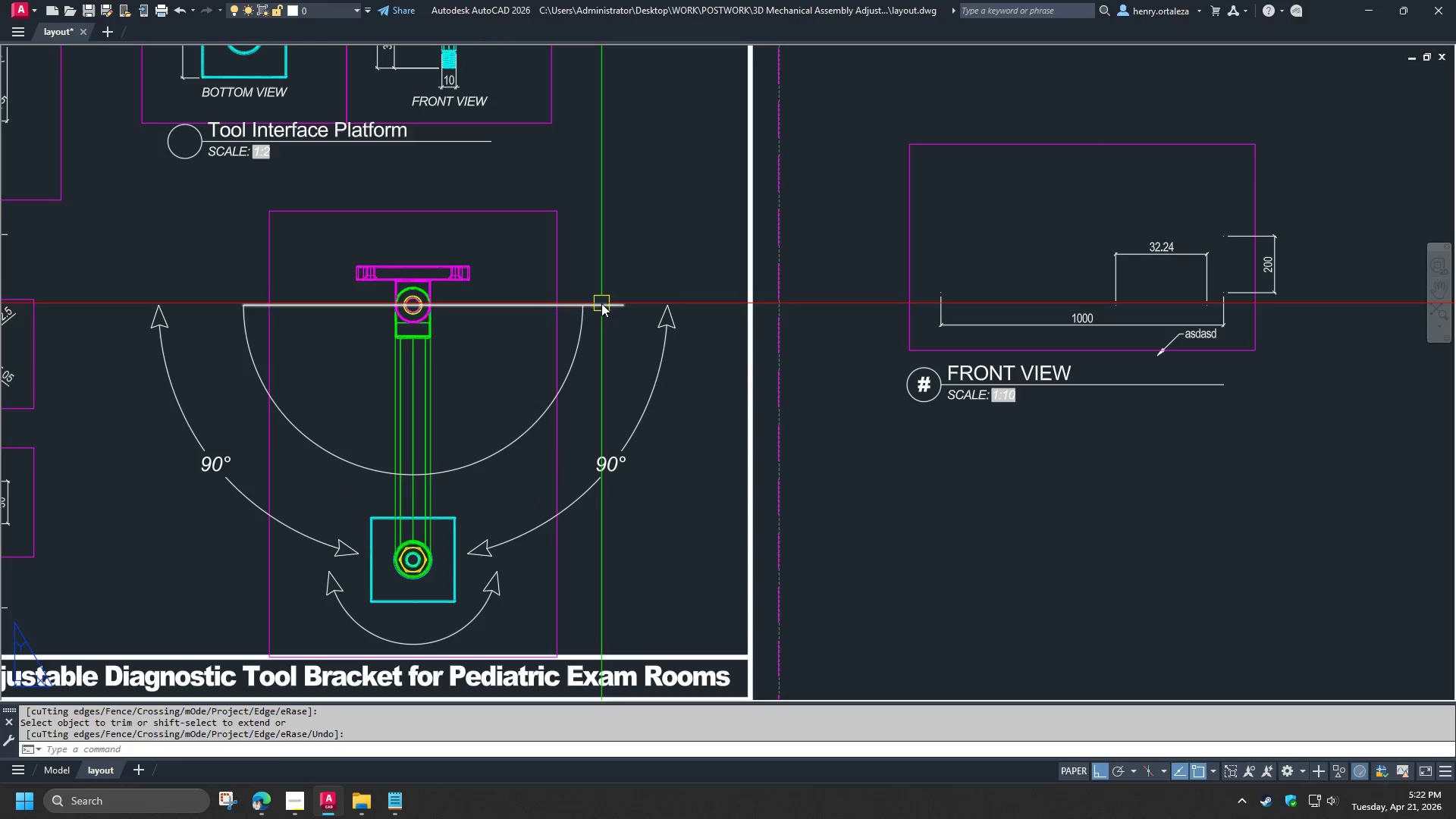 
left_click([601, 303])
 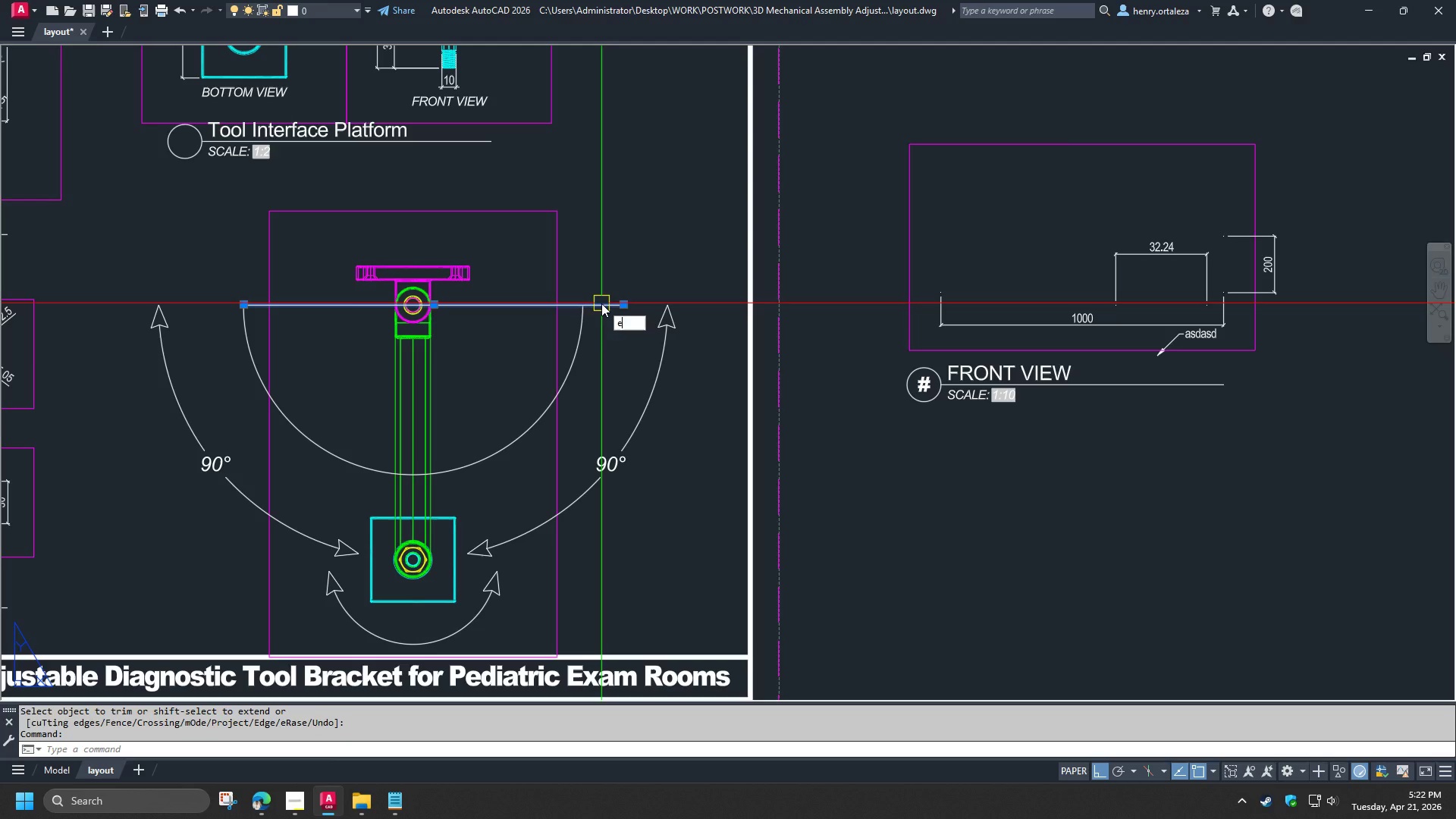 
key(E)
 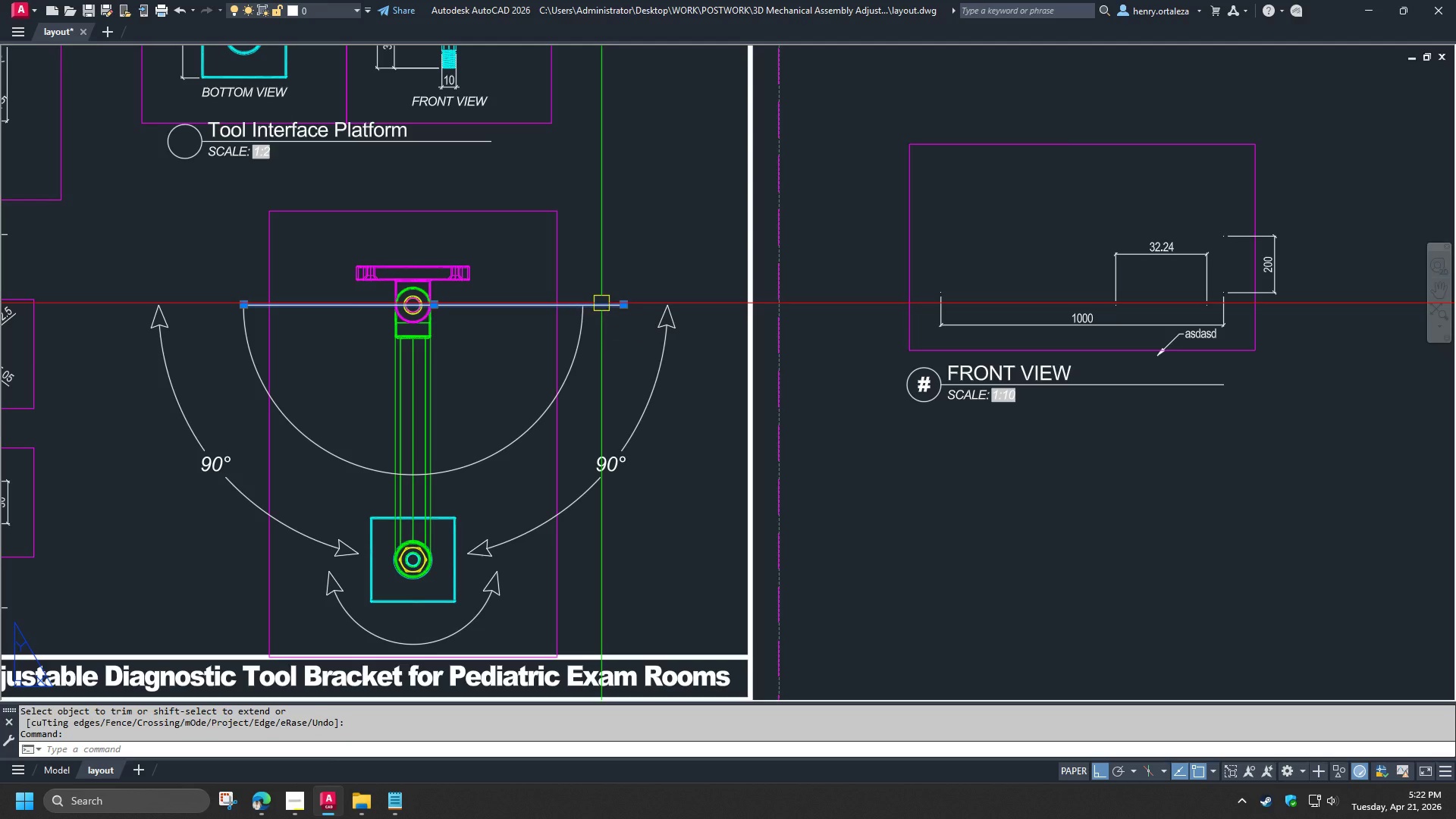 
key(Space)
 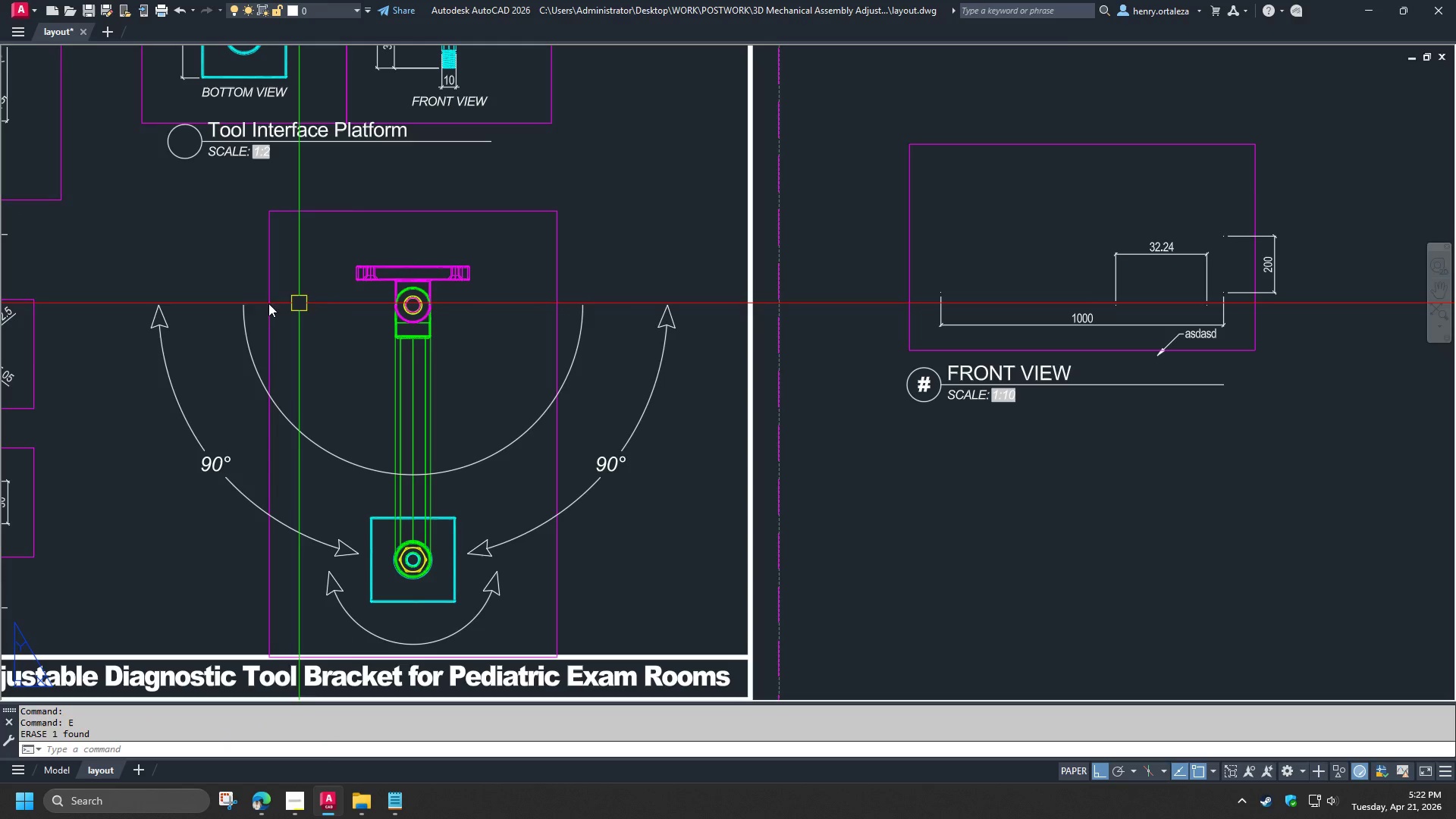 
key(C)
 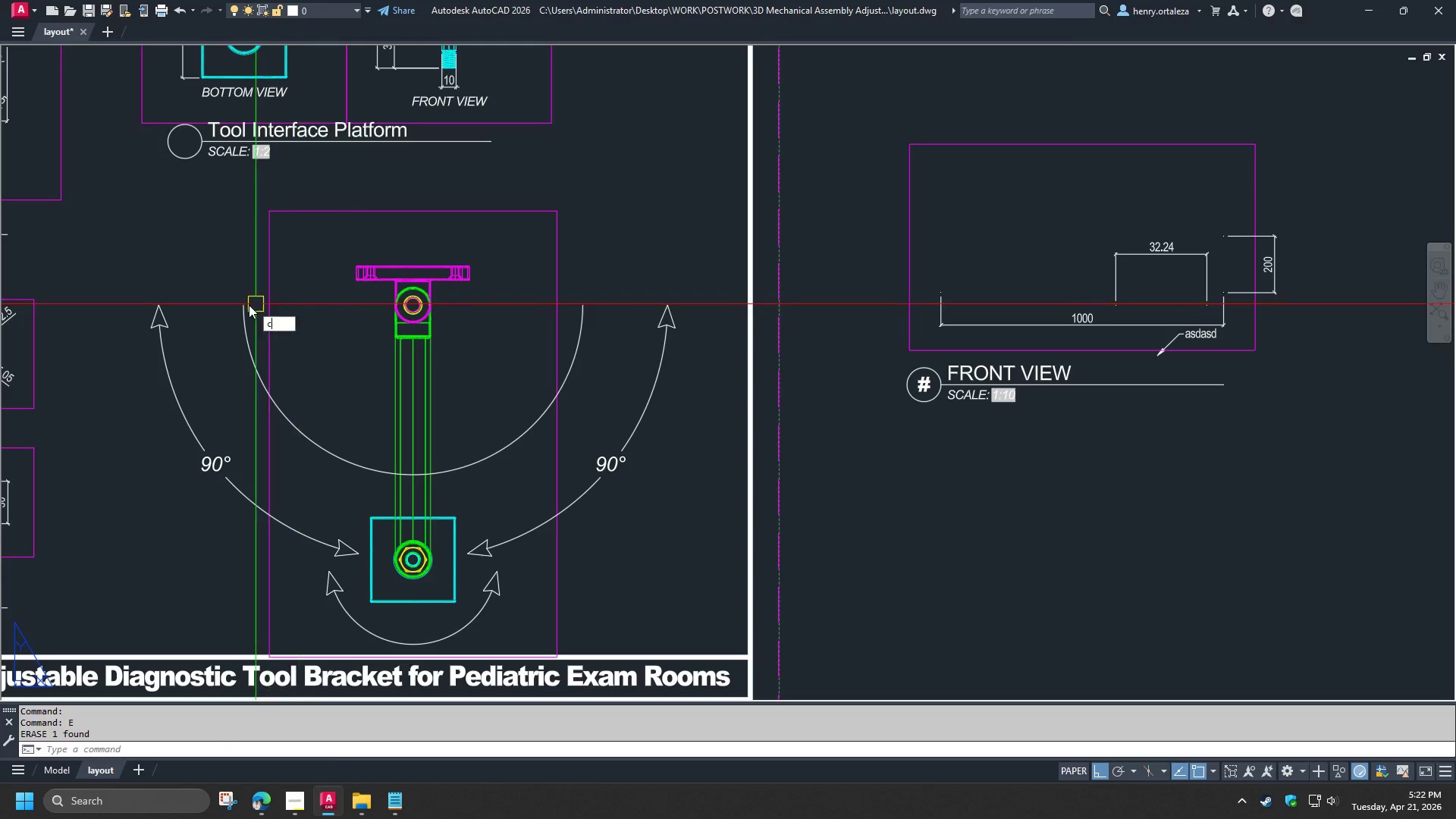 
key(Space)
 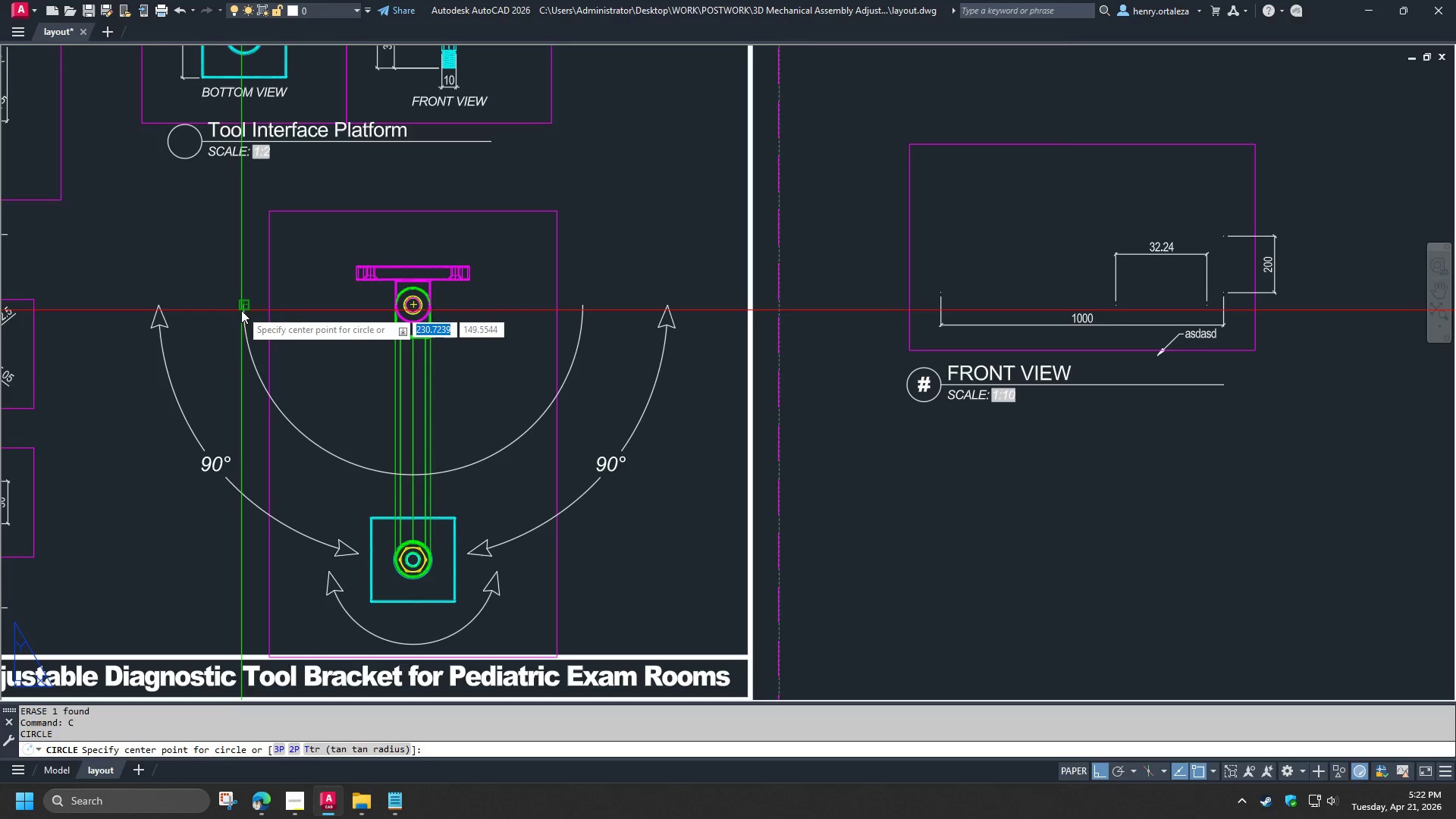 
left_click([241, 309])
 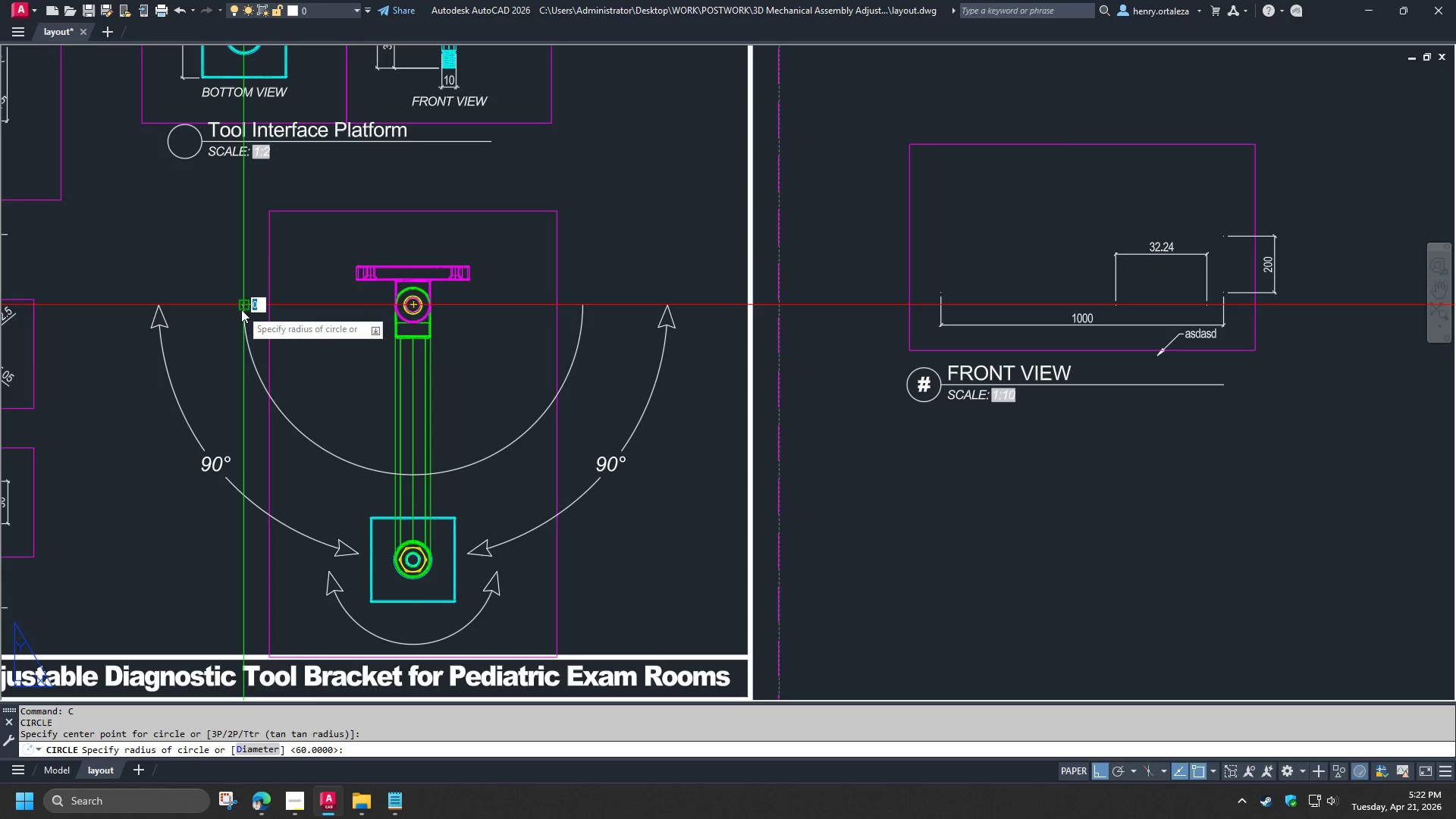 
key(Space)
 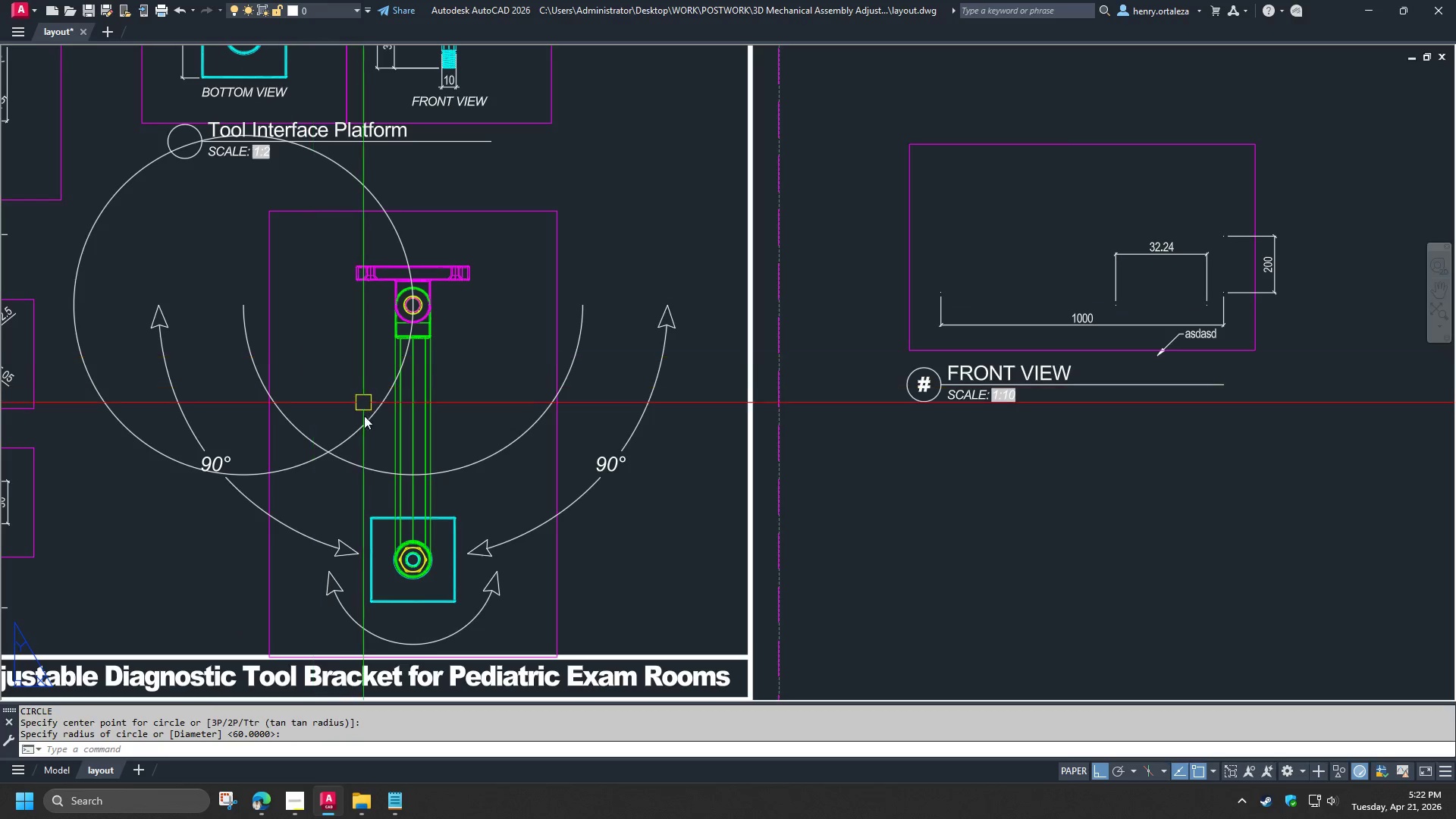 
left_click([369, 425])
 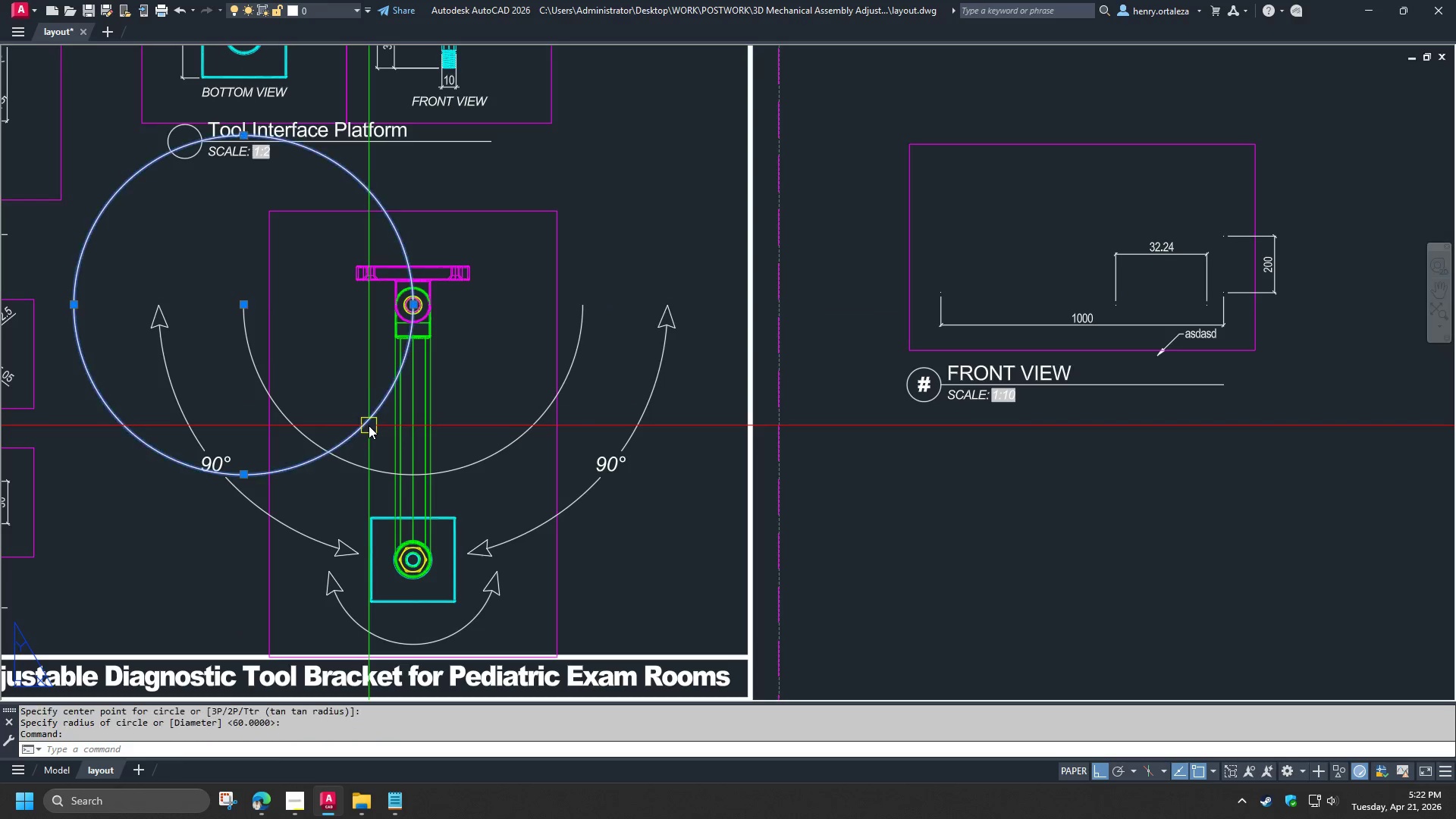 
key(E)
 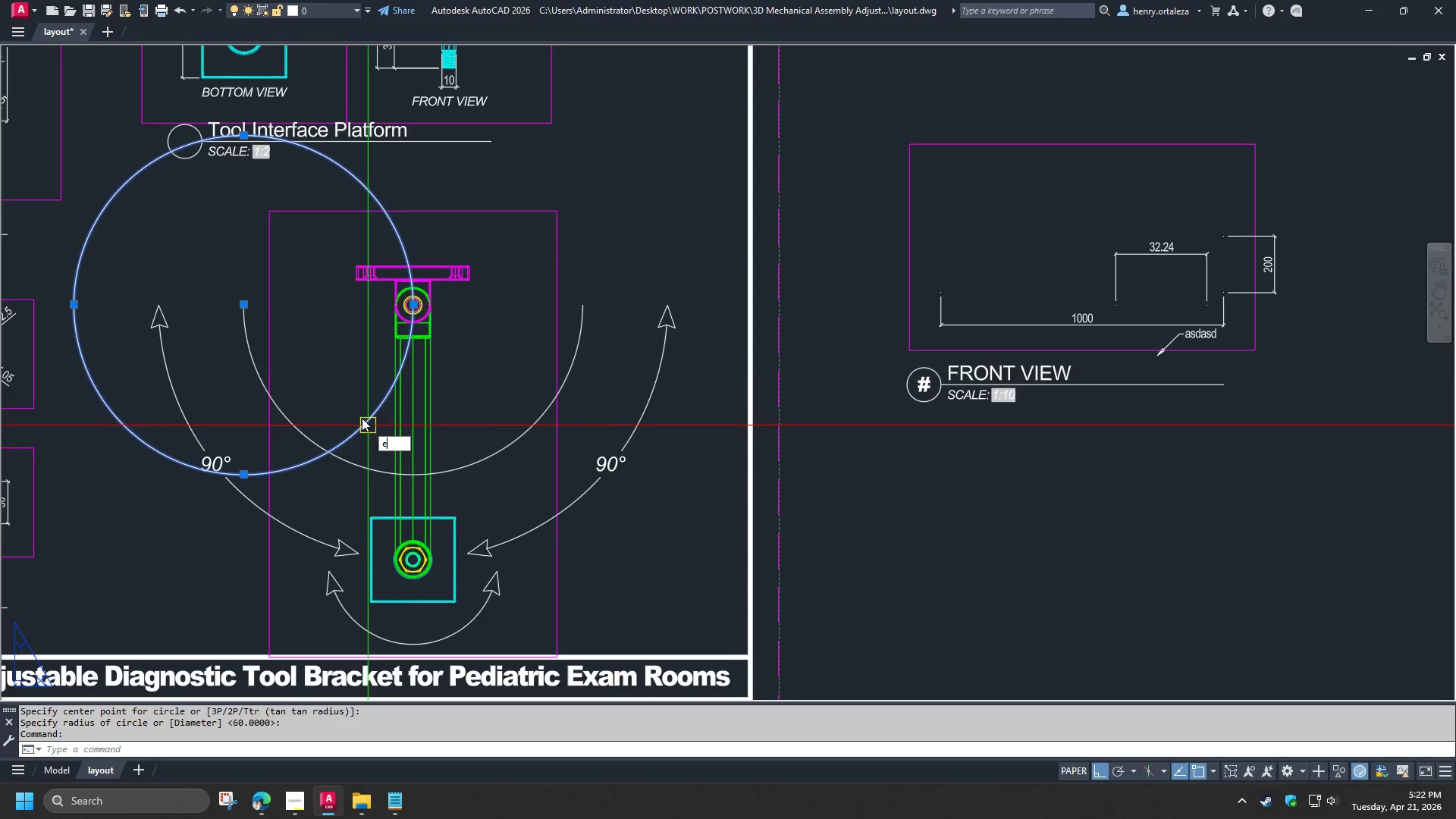 
key(Space)
 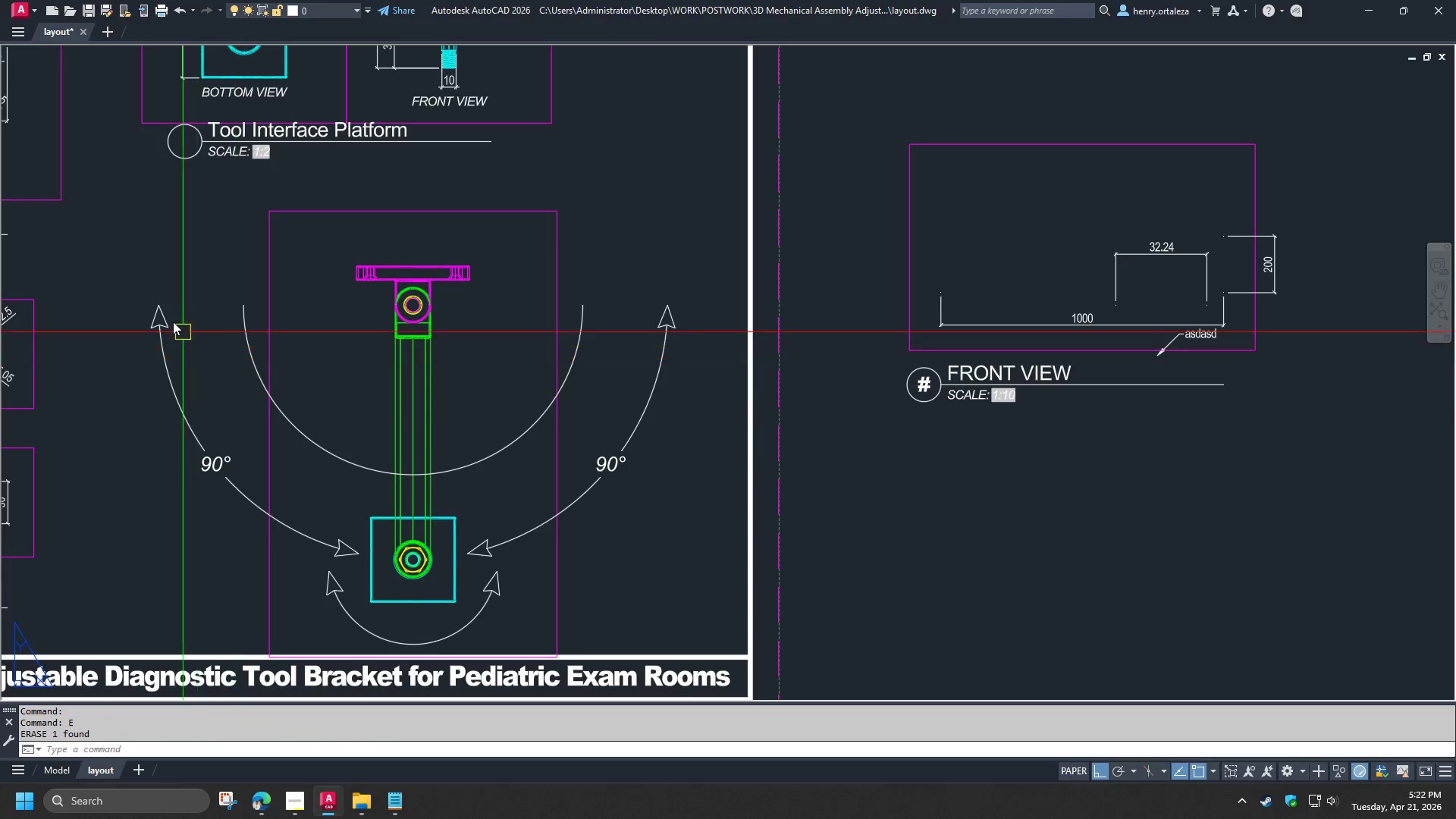 
key(C)
 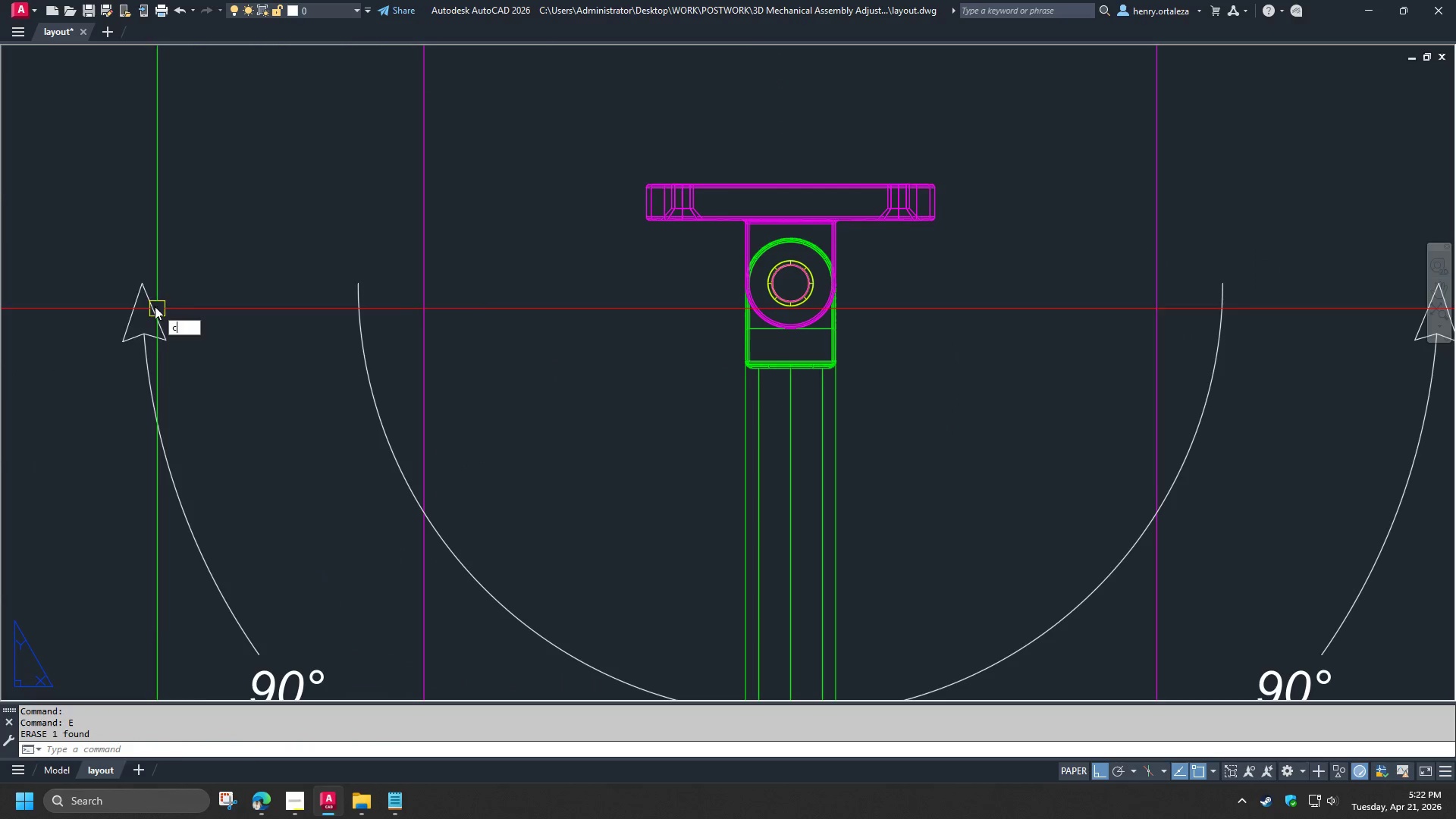 
key(Space)
 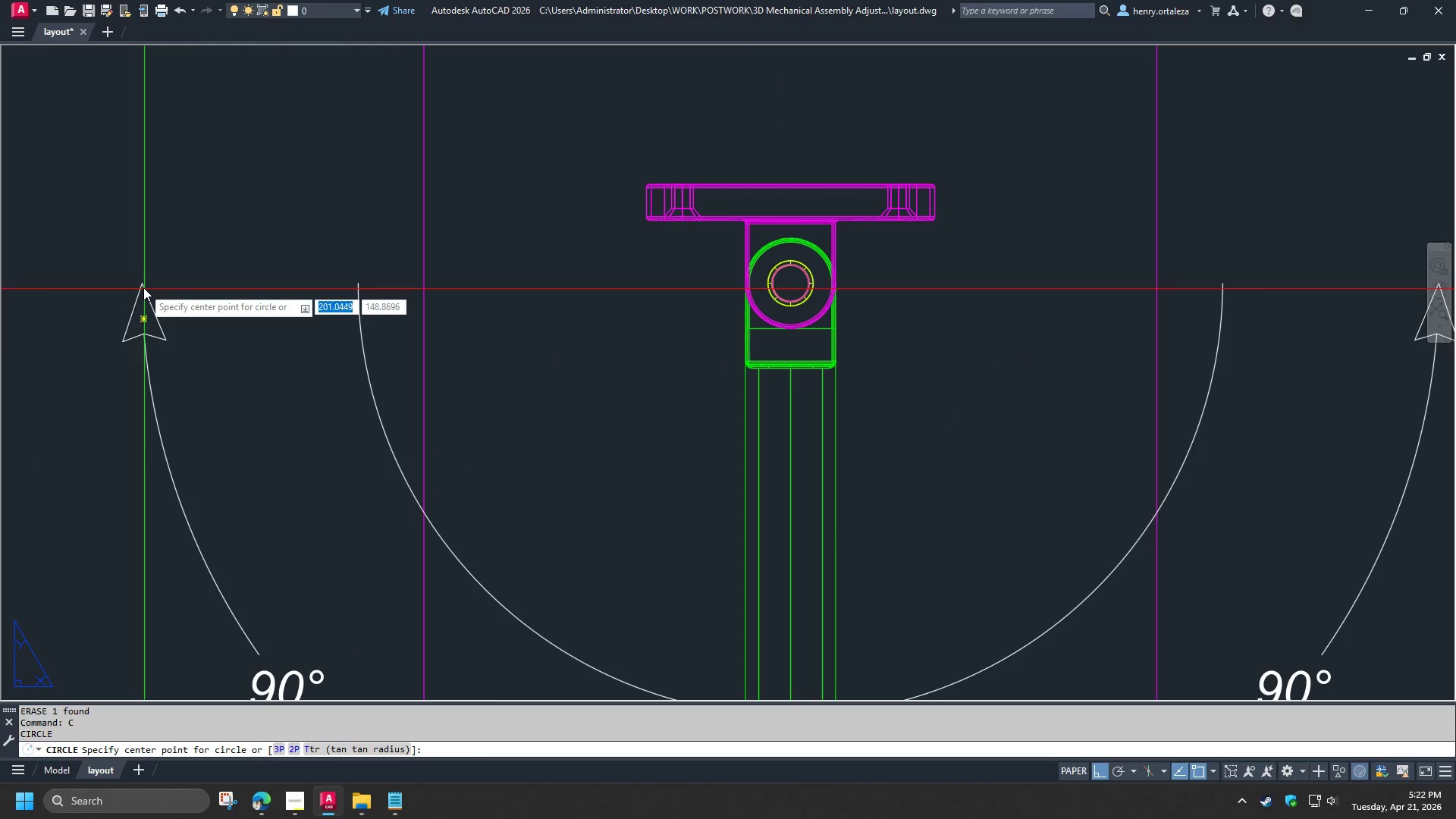 
scroll: coordinate [161, 312], scroll_direction: up, amount: 2.0
 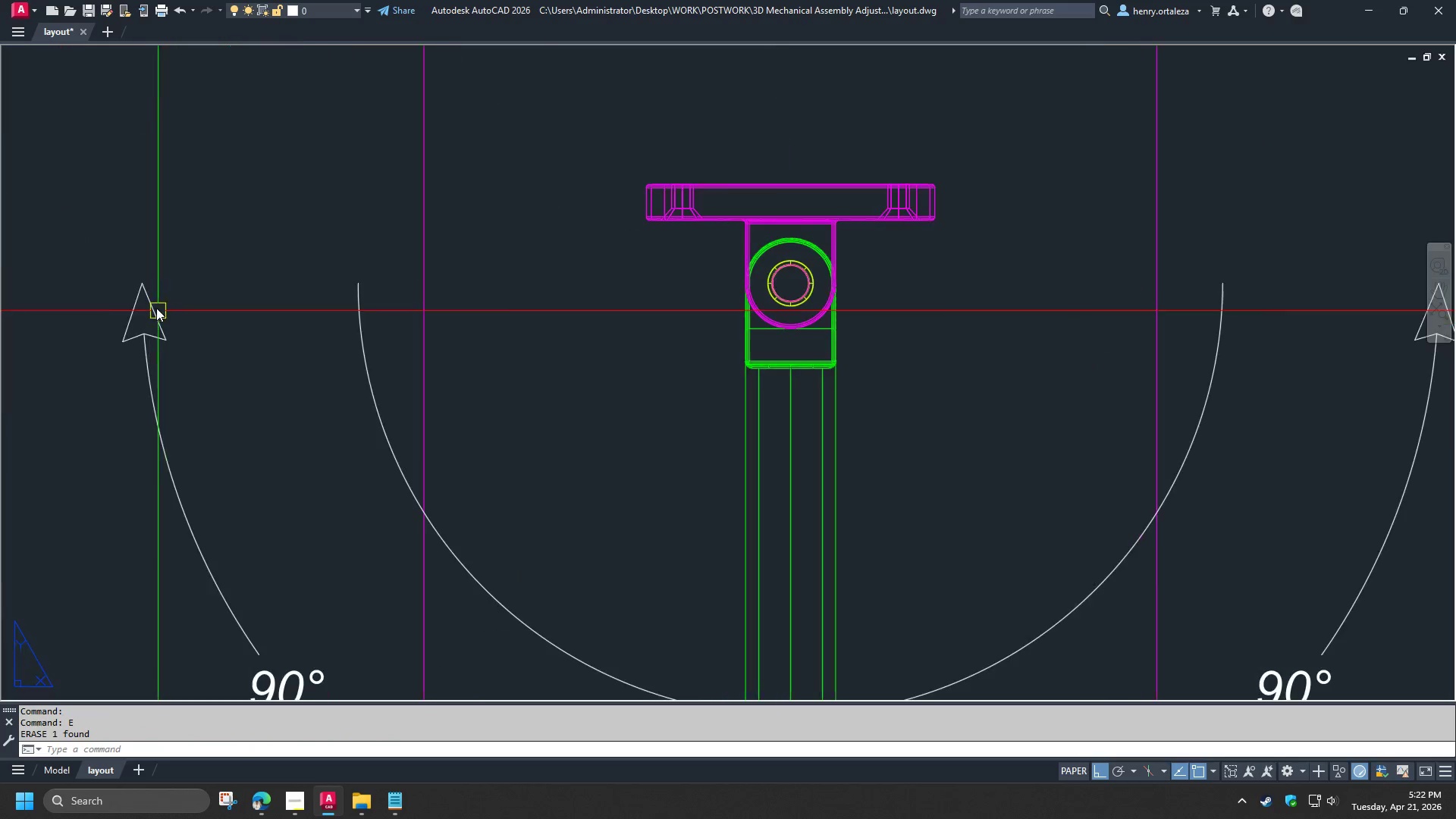 
left_click([143, 287])
 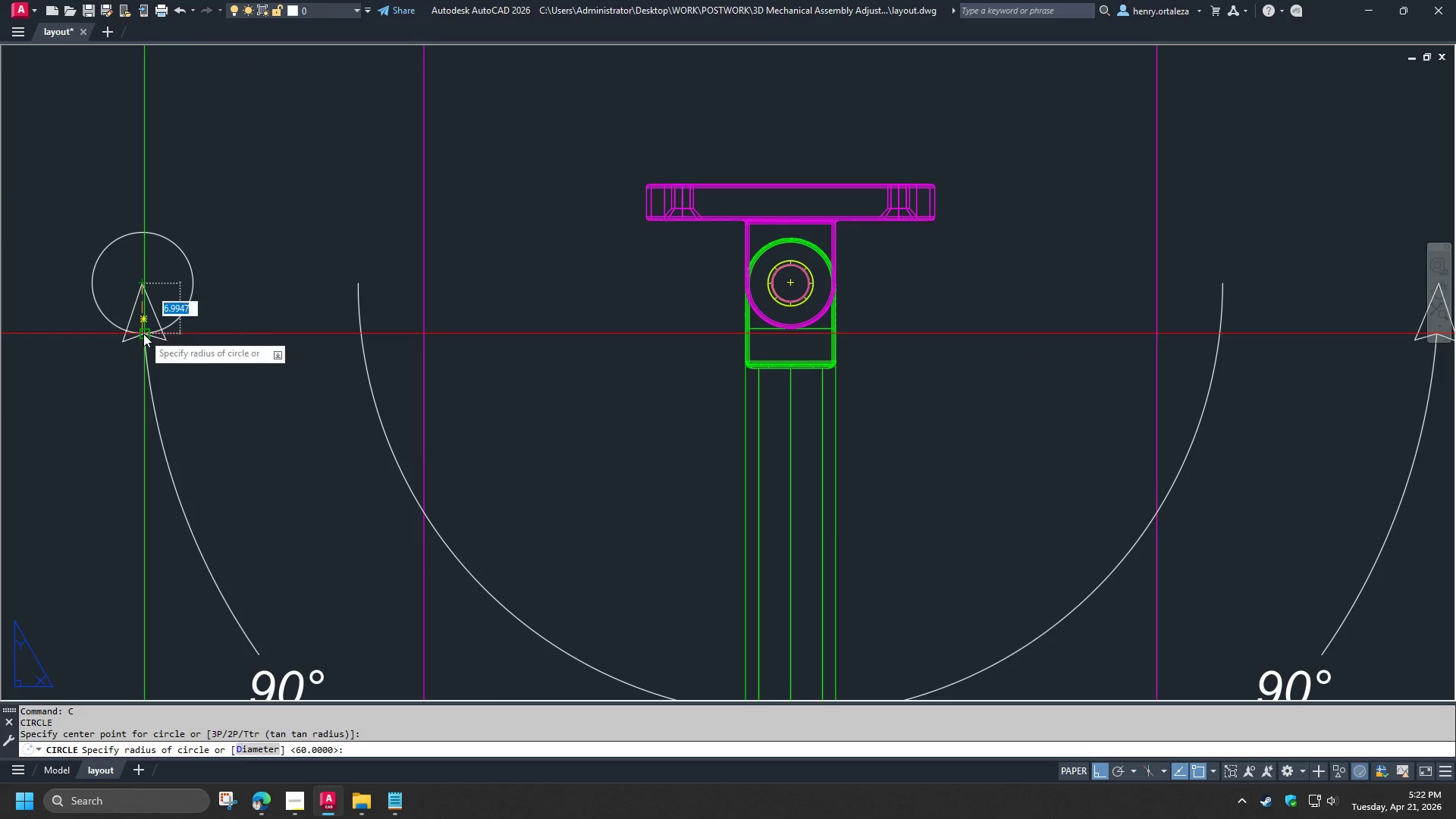 
left_click([143, 334])
 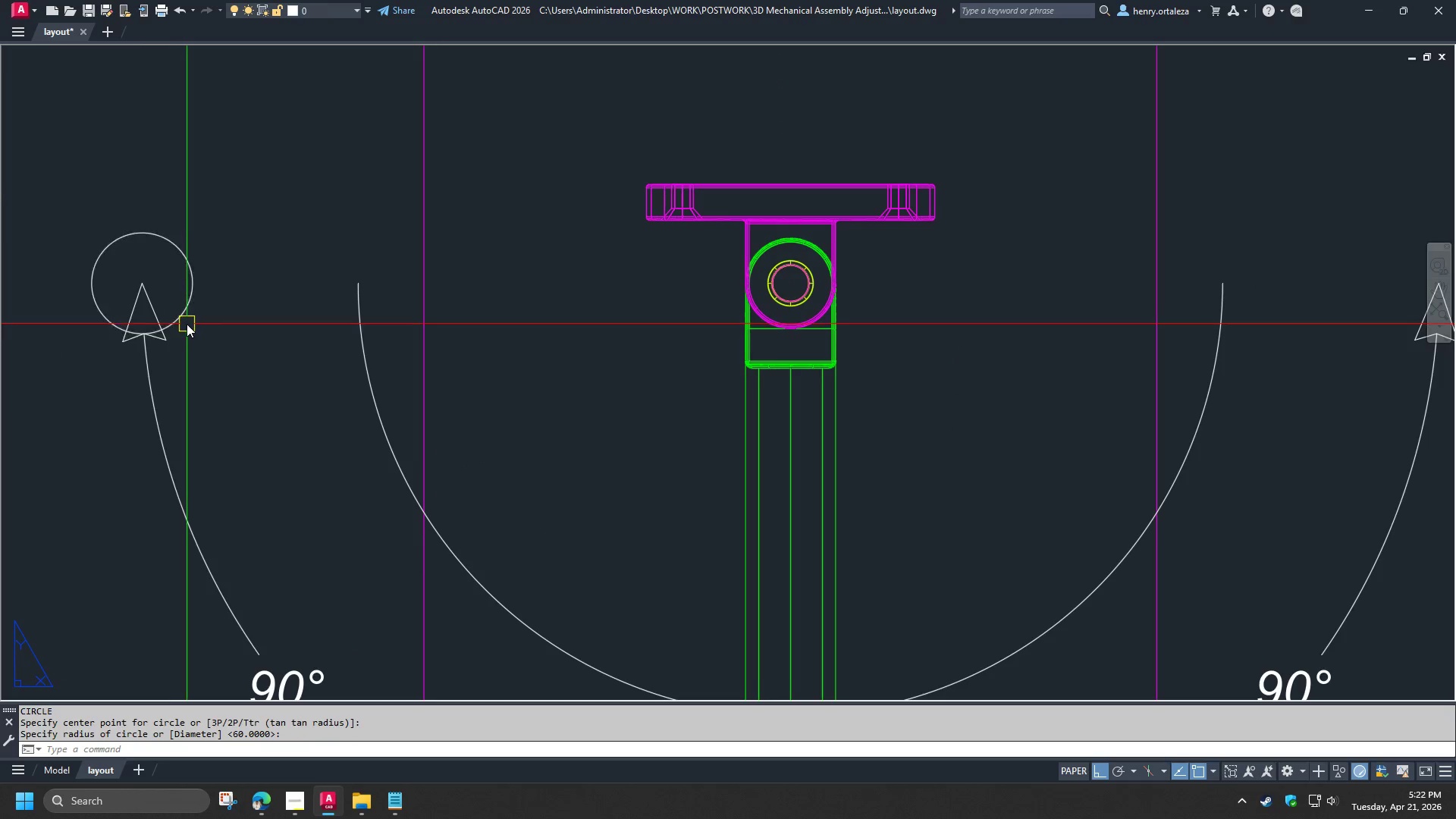 
left_click([184, 318])
 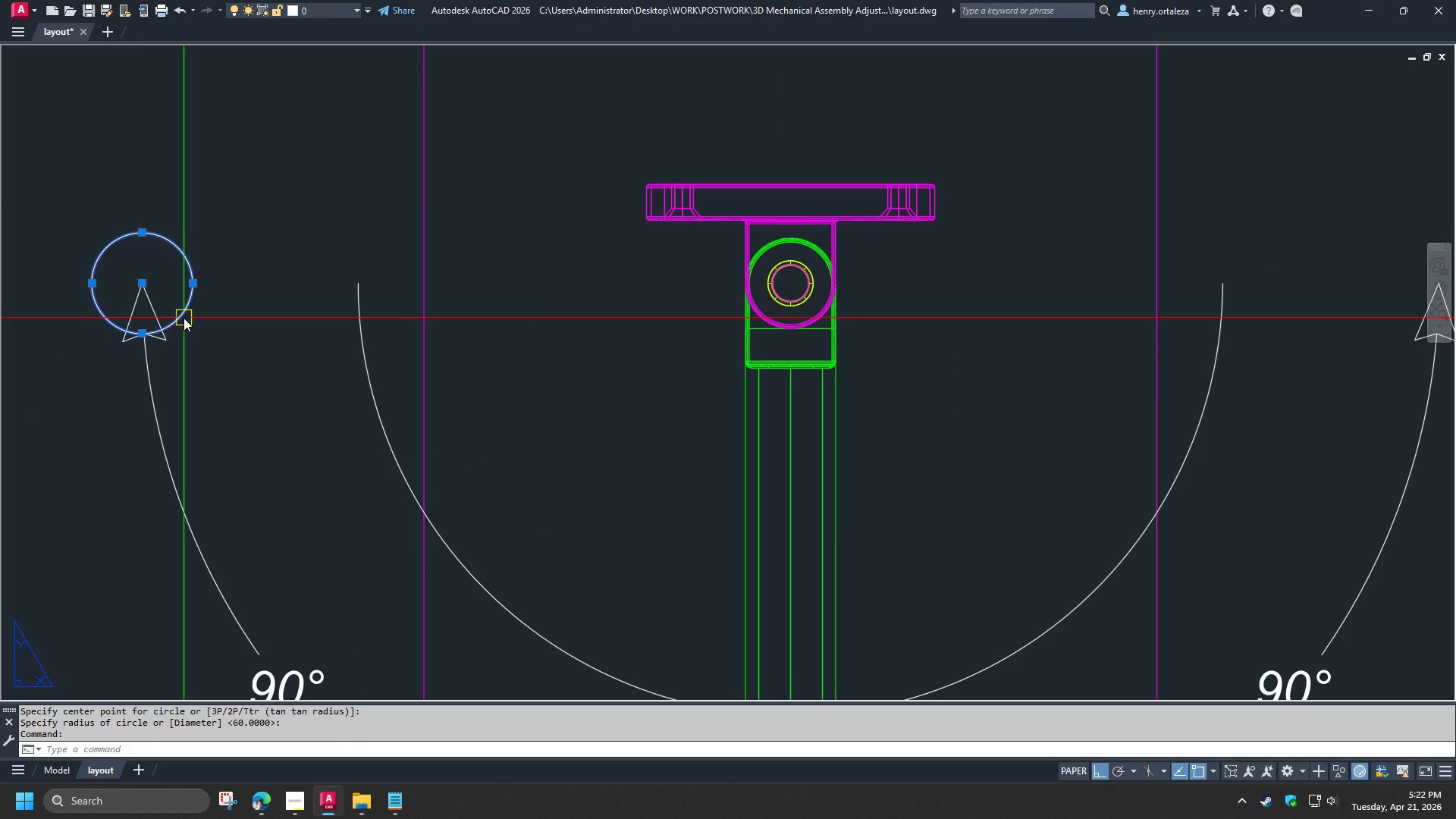 
key(E)
 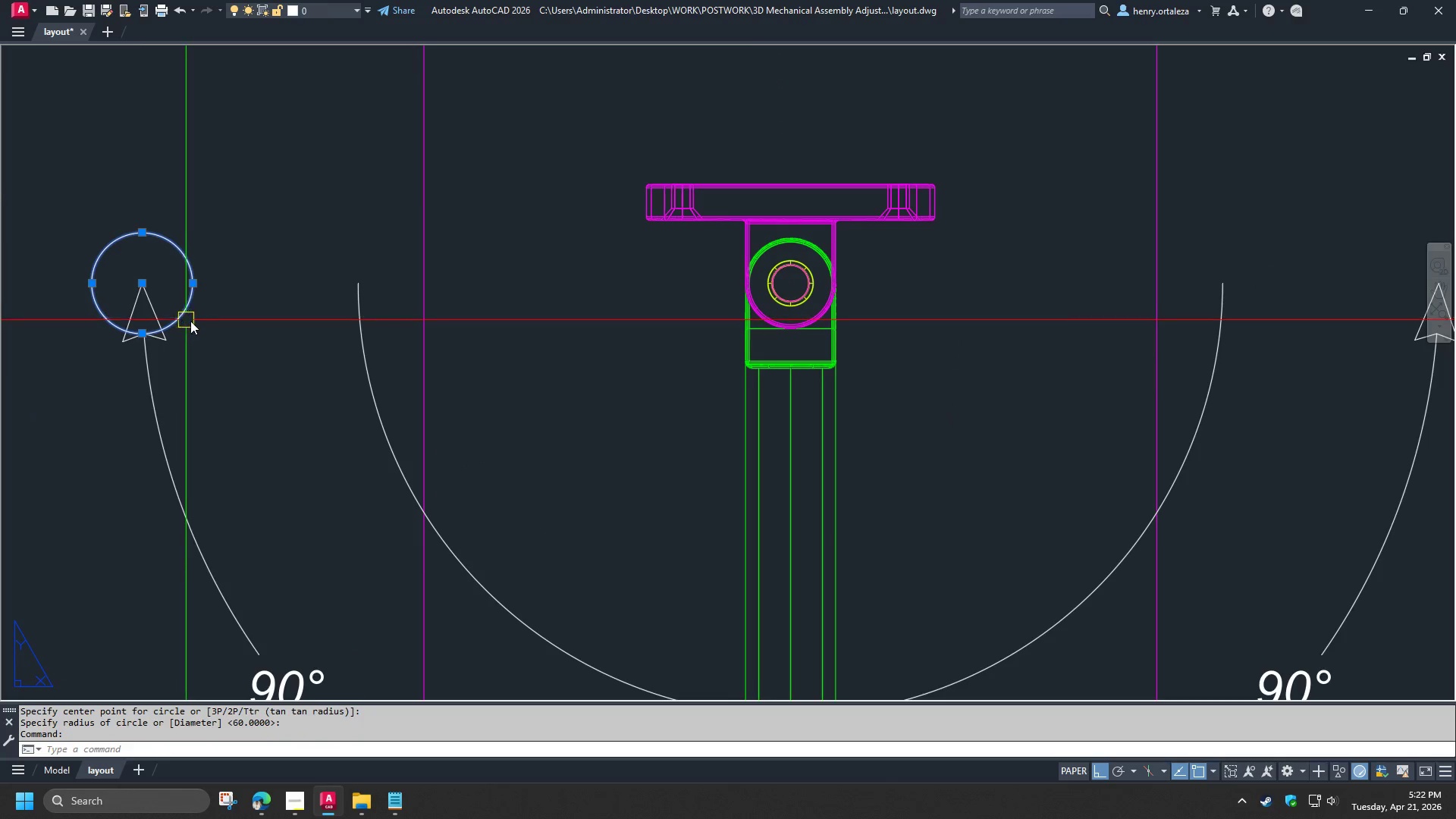 
key(Space)
 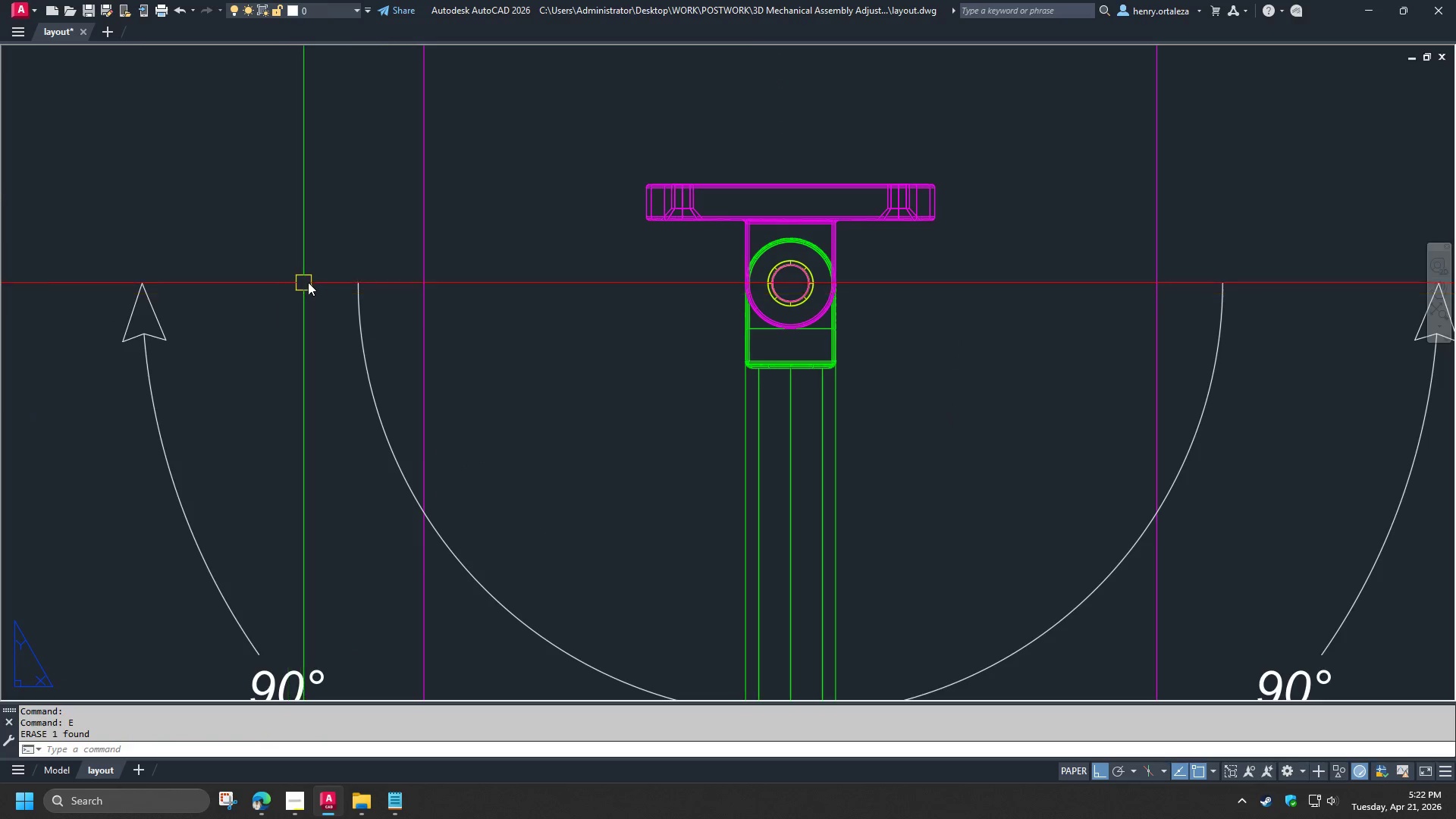 
key(C)
 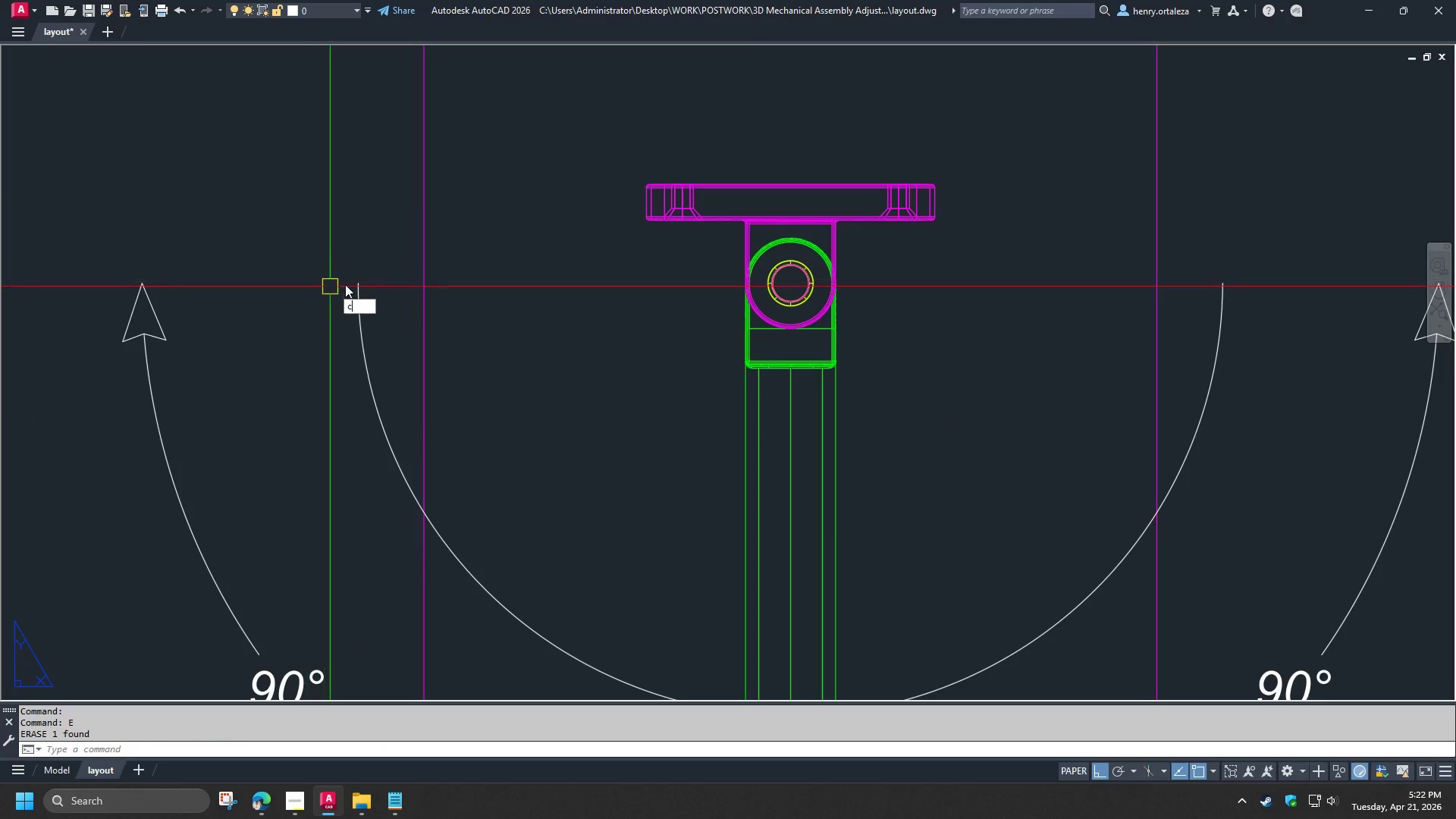 
key(Space)
 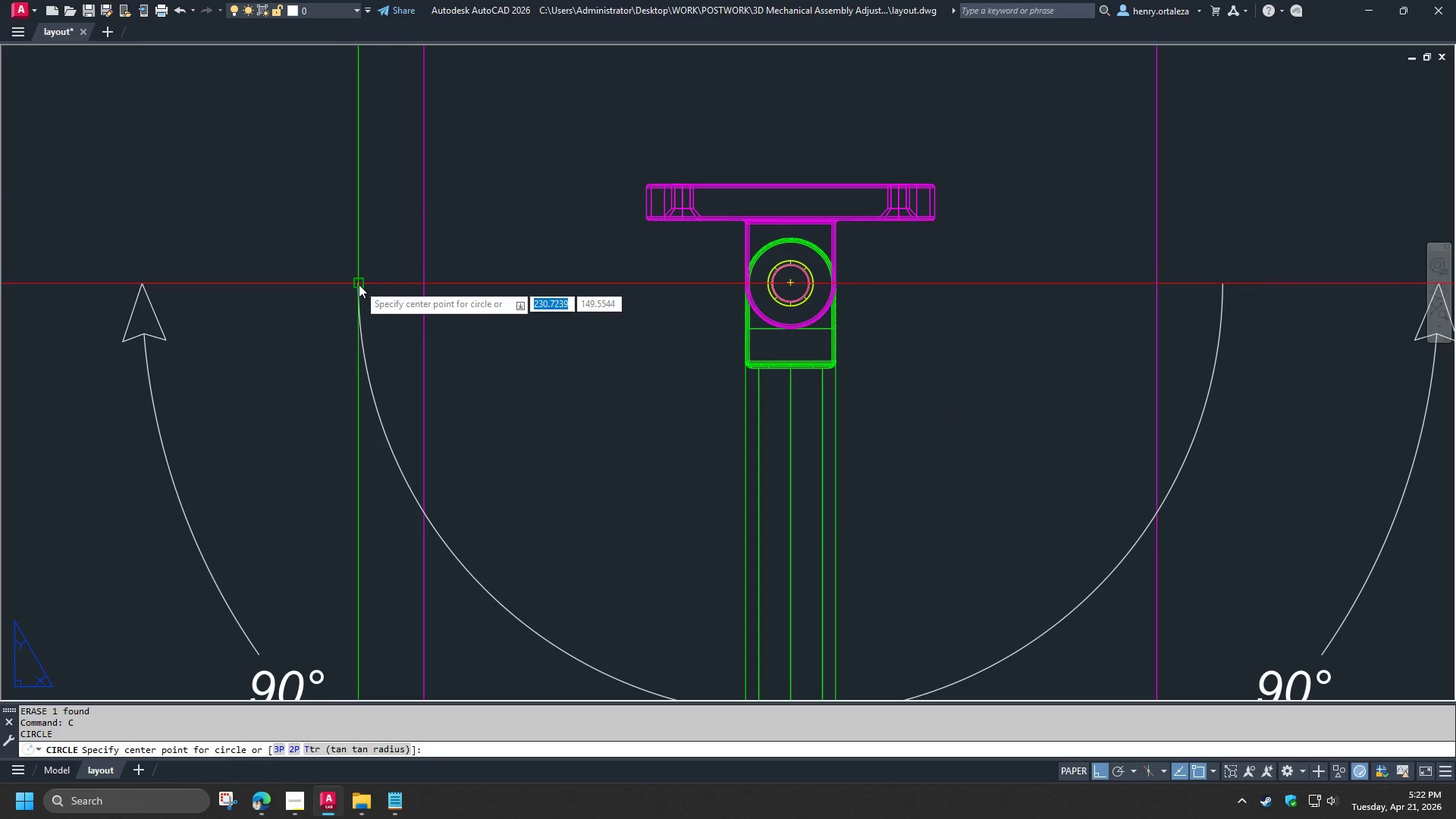 
left_click([359, 284])
 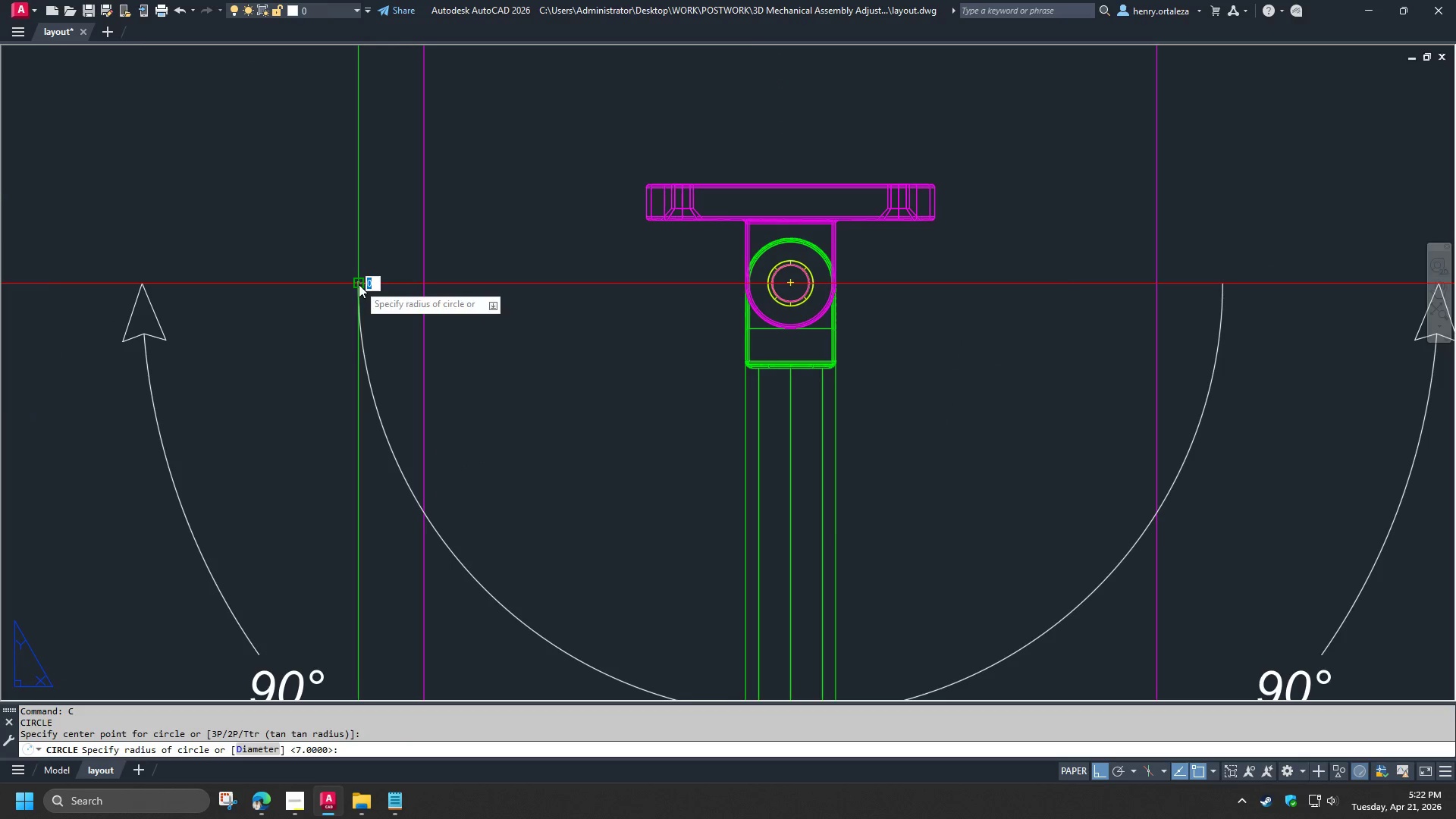 
key(Space)
 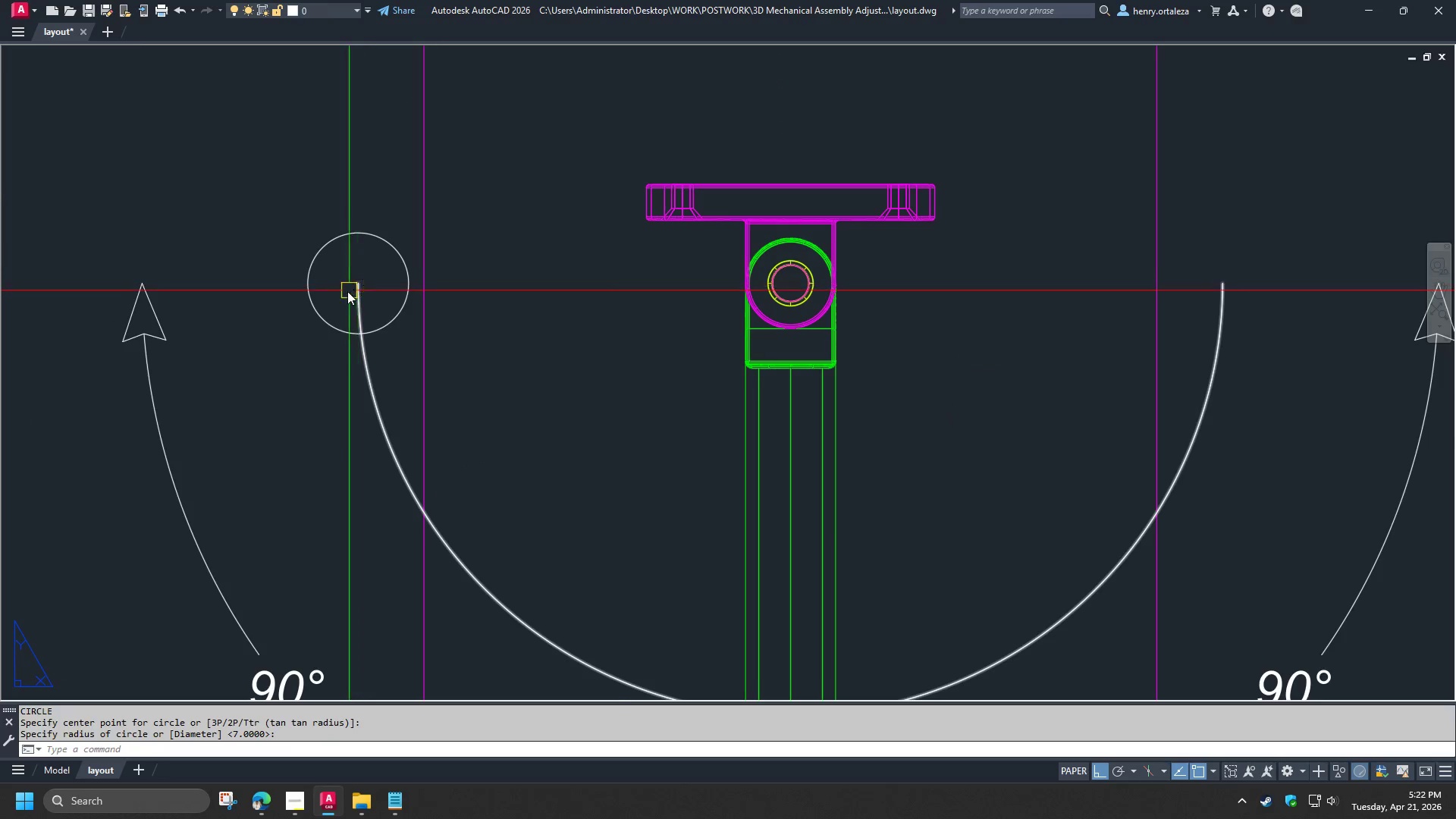 
scroll: coordinate [351, 293], scroll_direction: down, amount: 2.0
 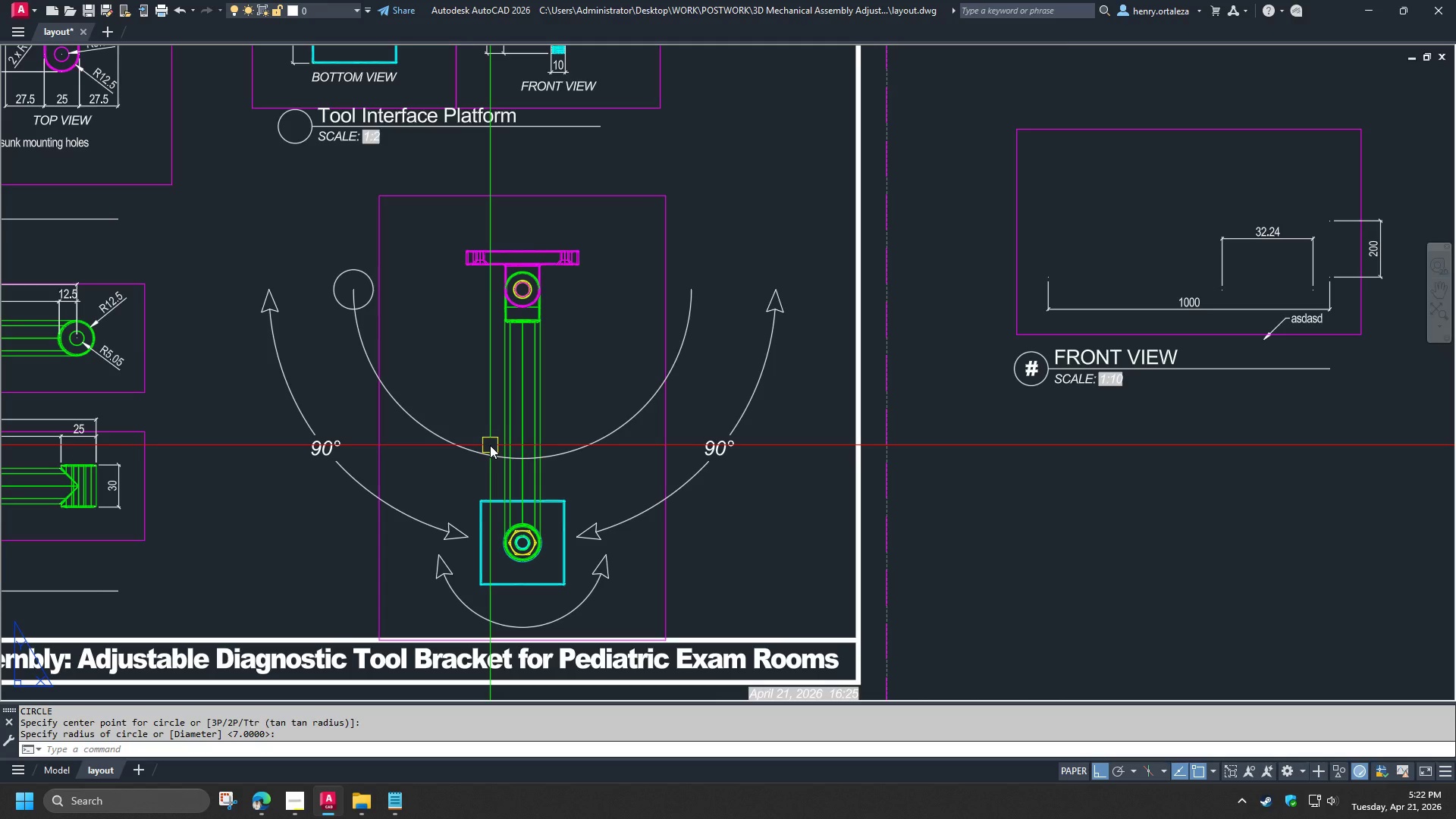 
wait(7.26)
 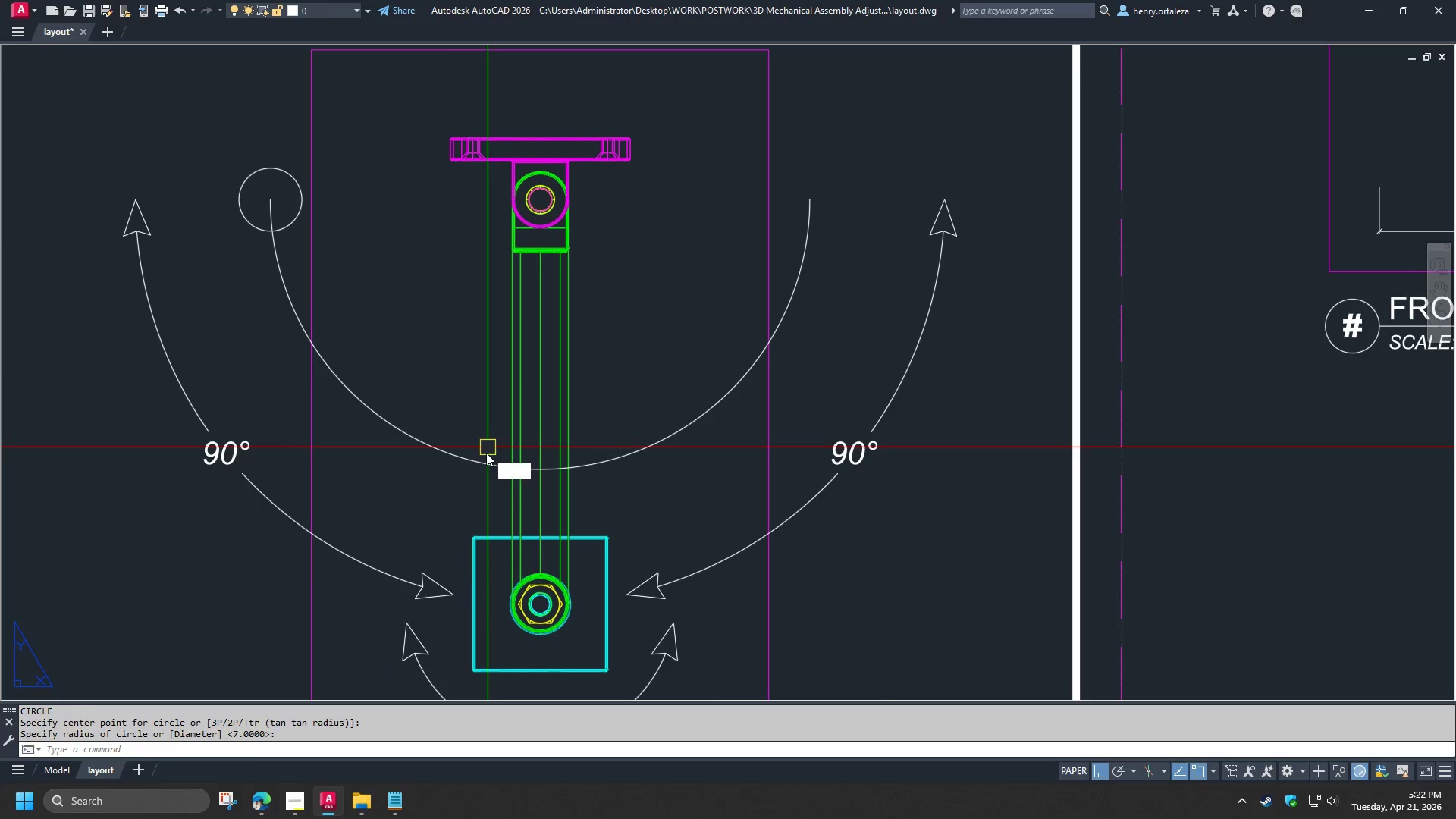 
key(C)
 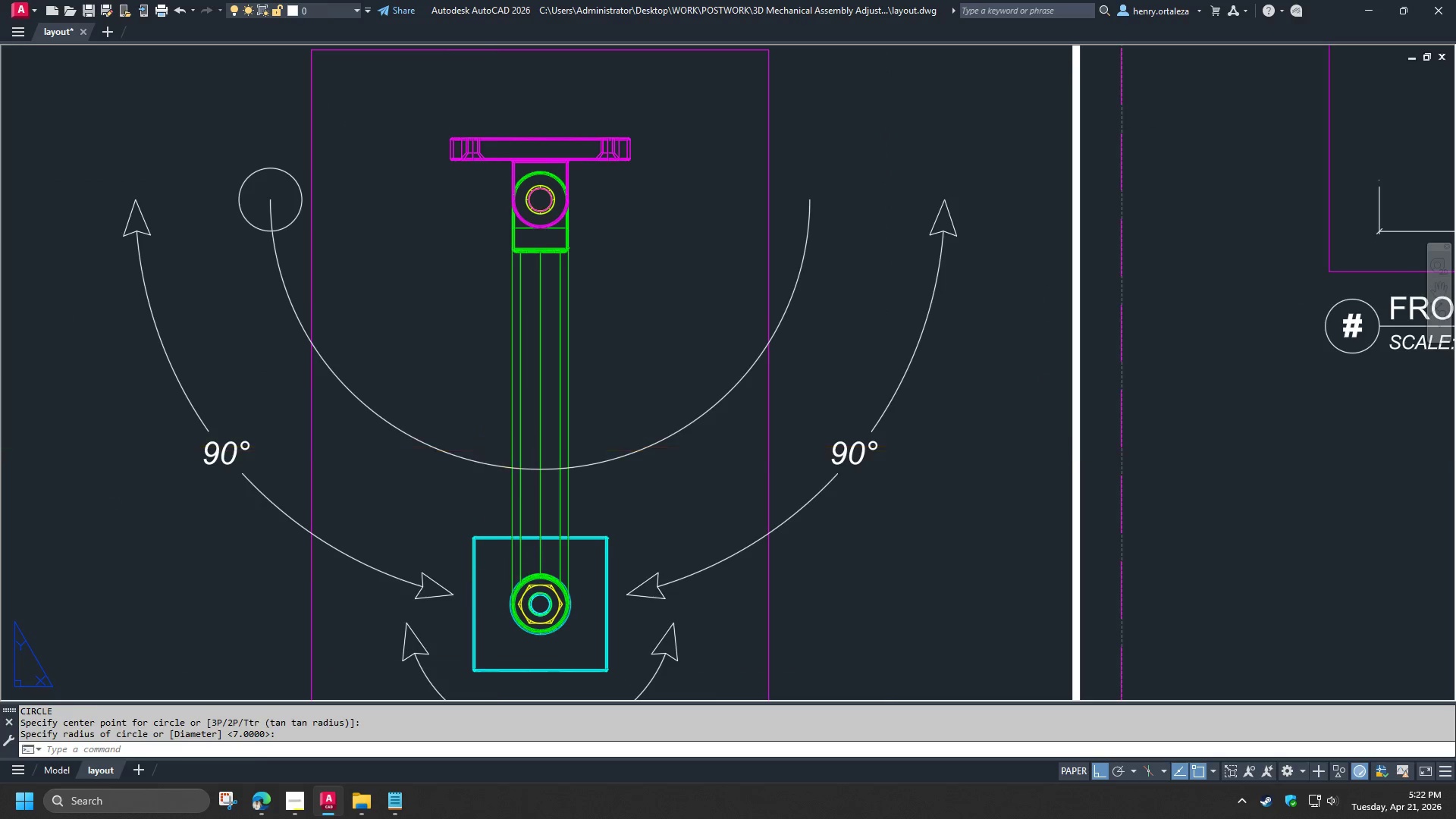 
key(Space)
 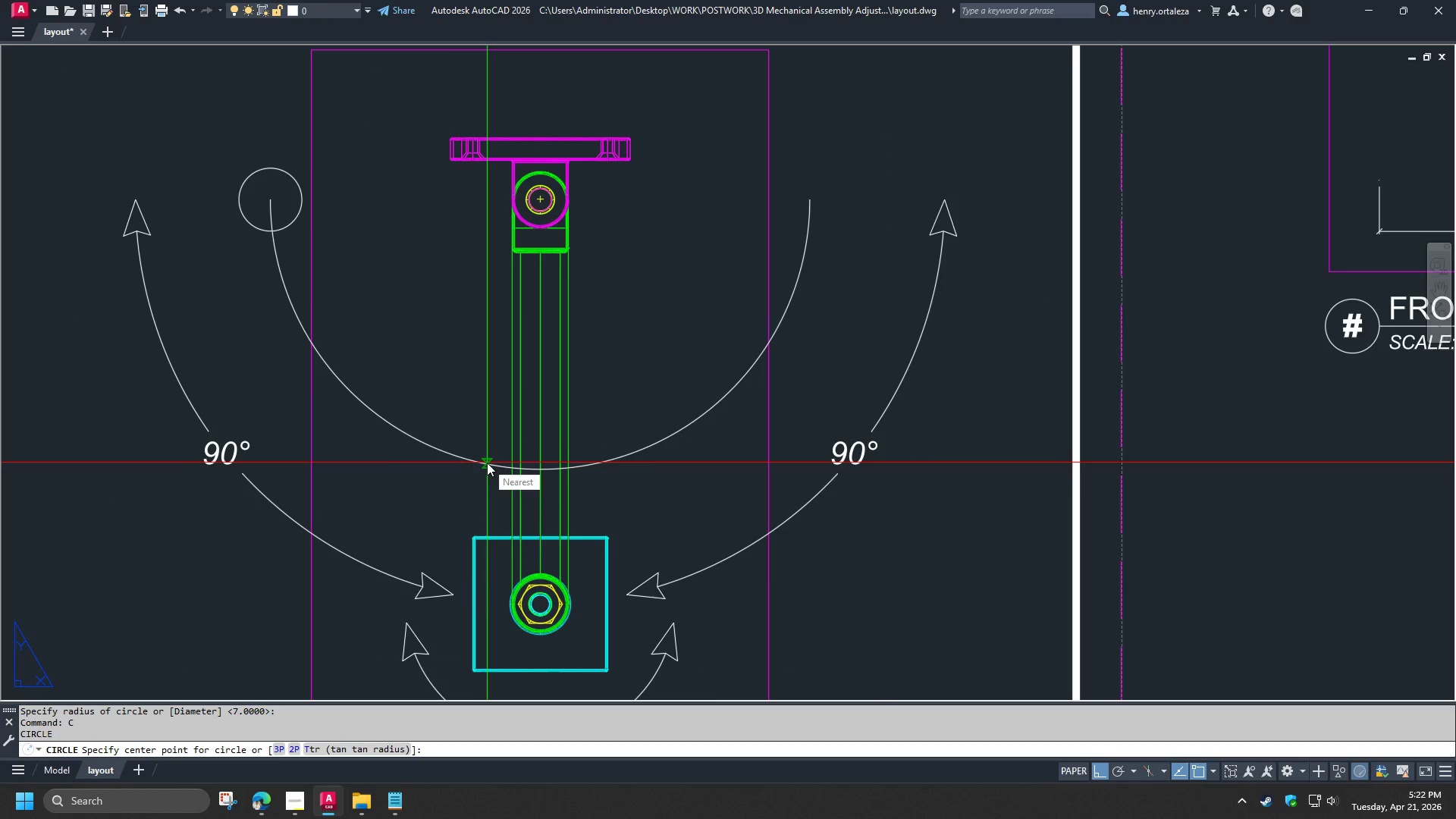 
scroll: coordinate [489, 441], scroll_direction: up, amount: 1.0
 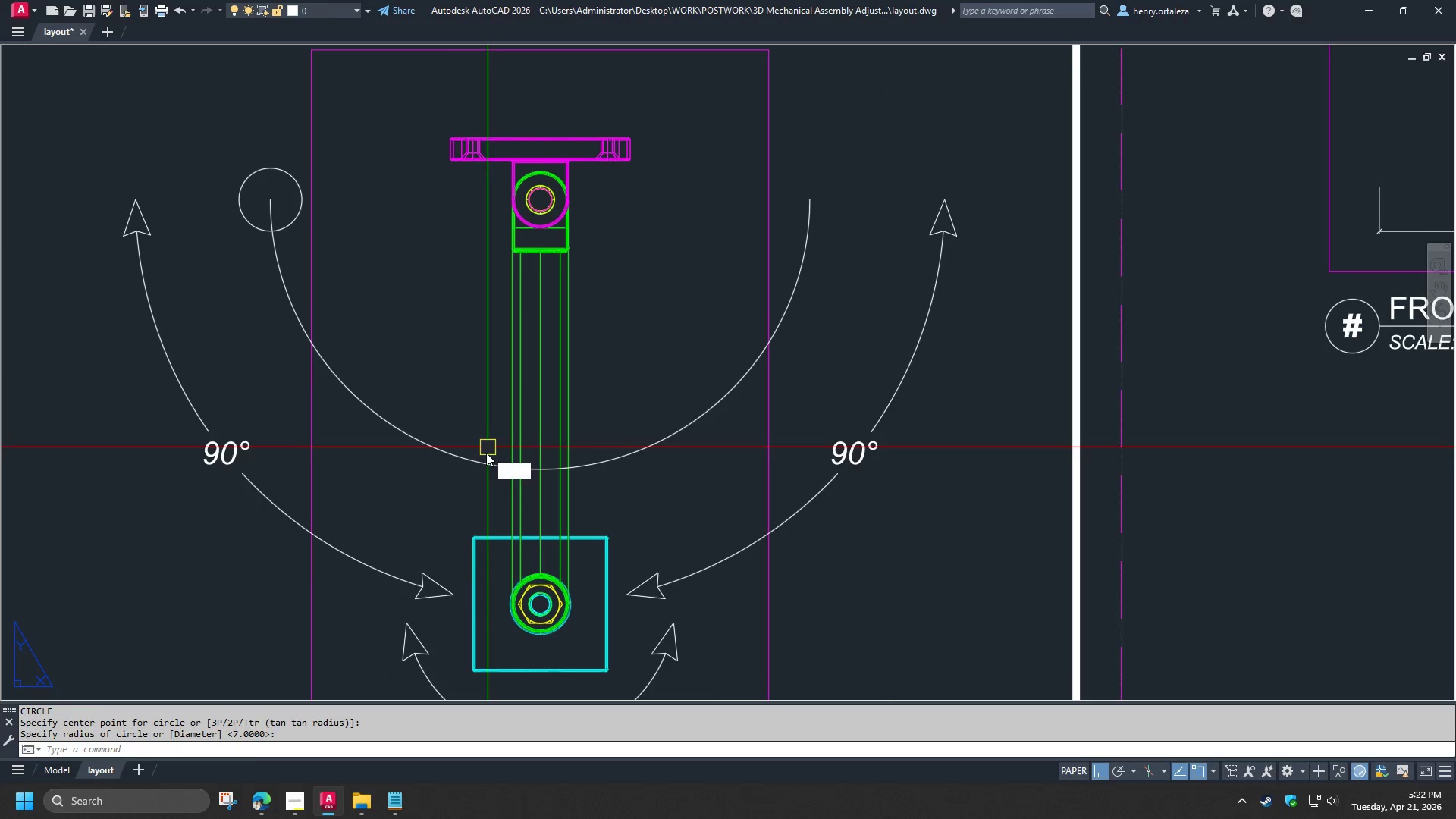 
left_click([491, 465])
 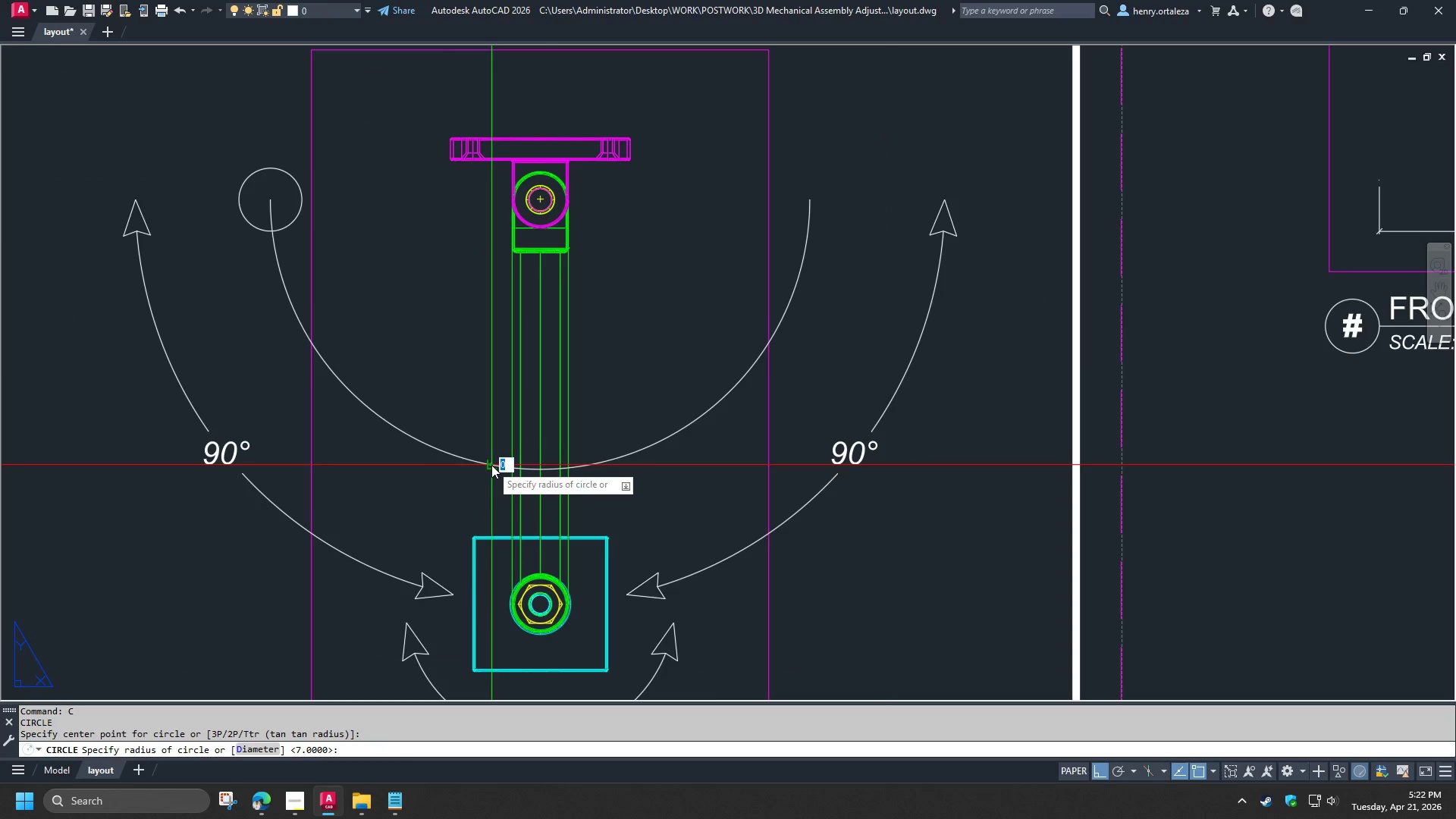 
key(Space)
 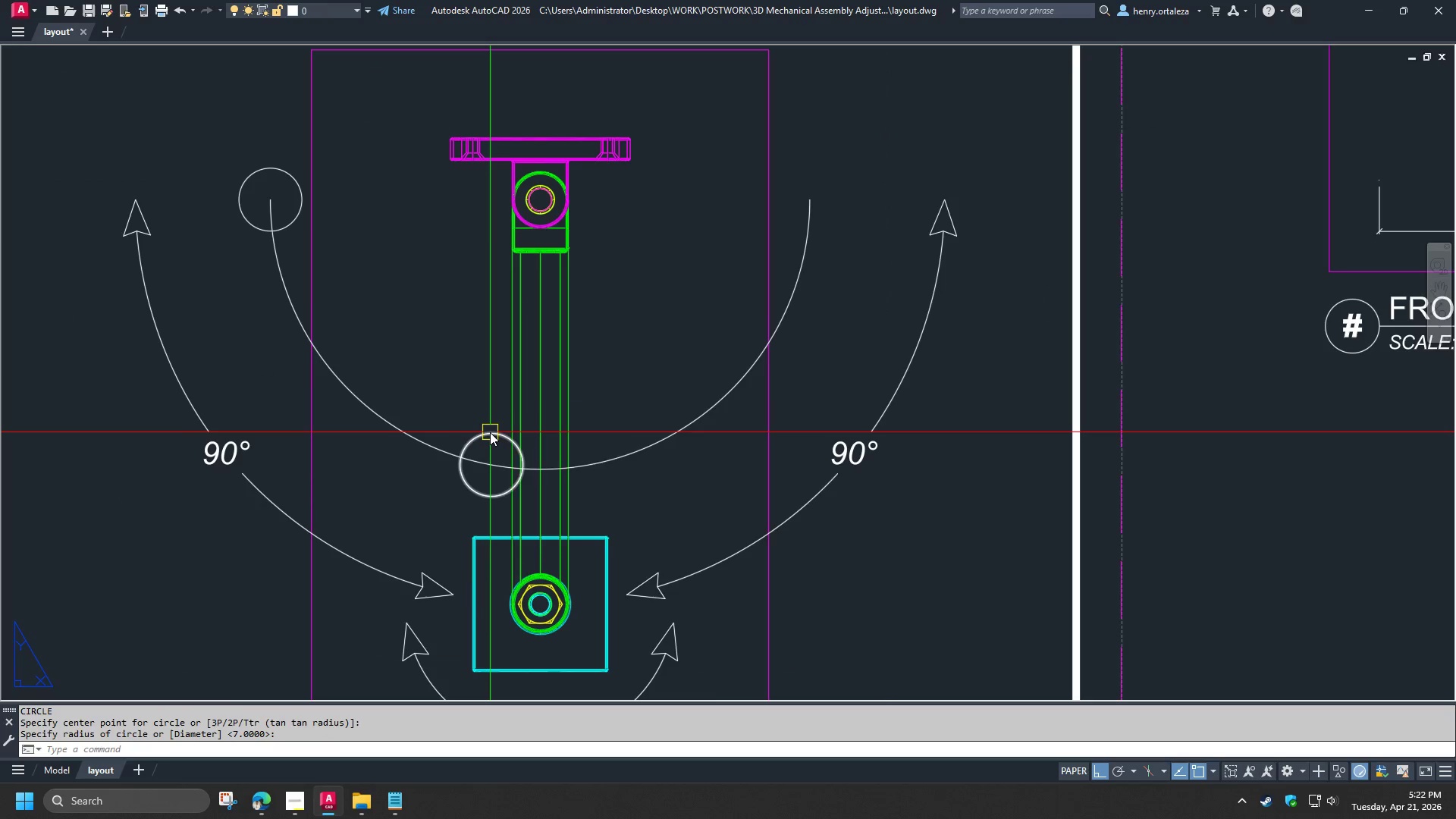 
type(tr )
 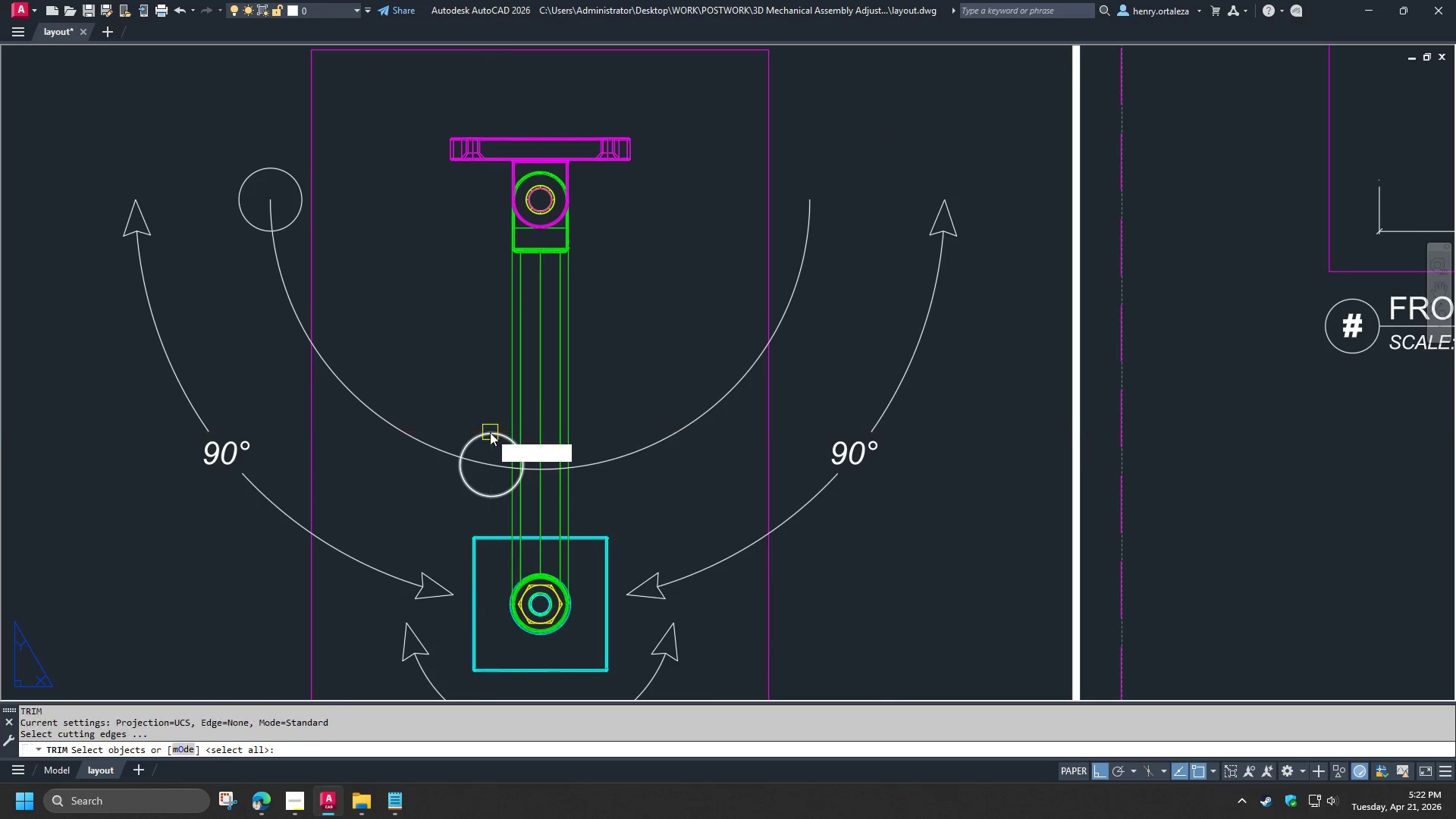 
left_click([490, 432])
 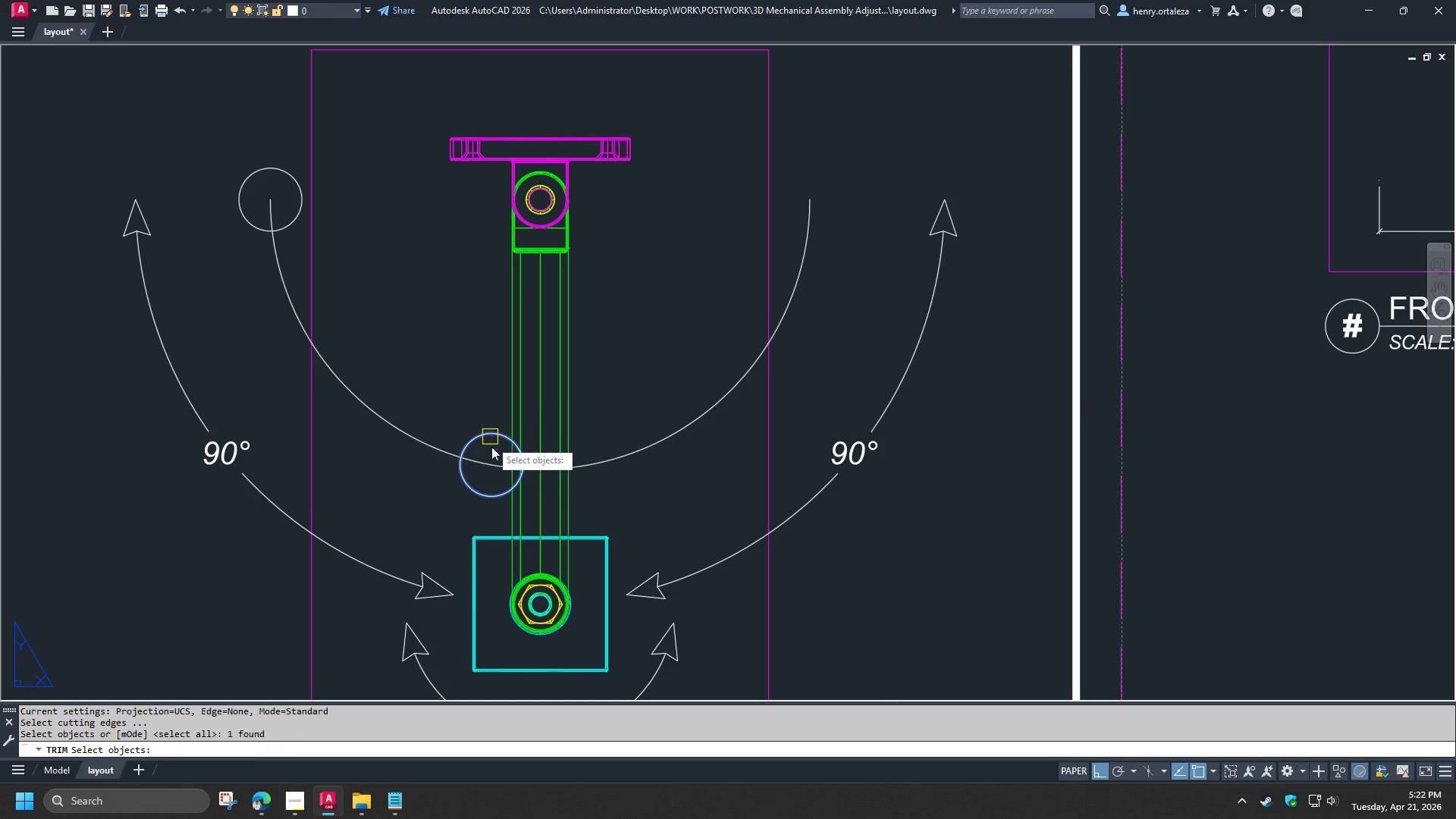 
key(Space)
 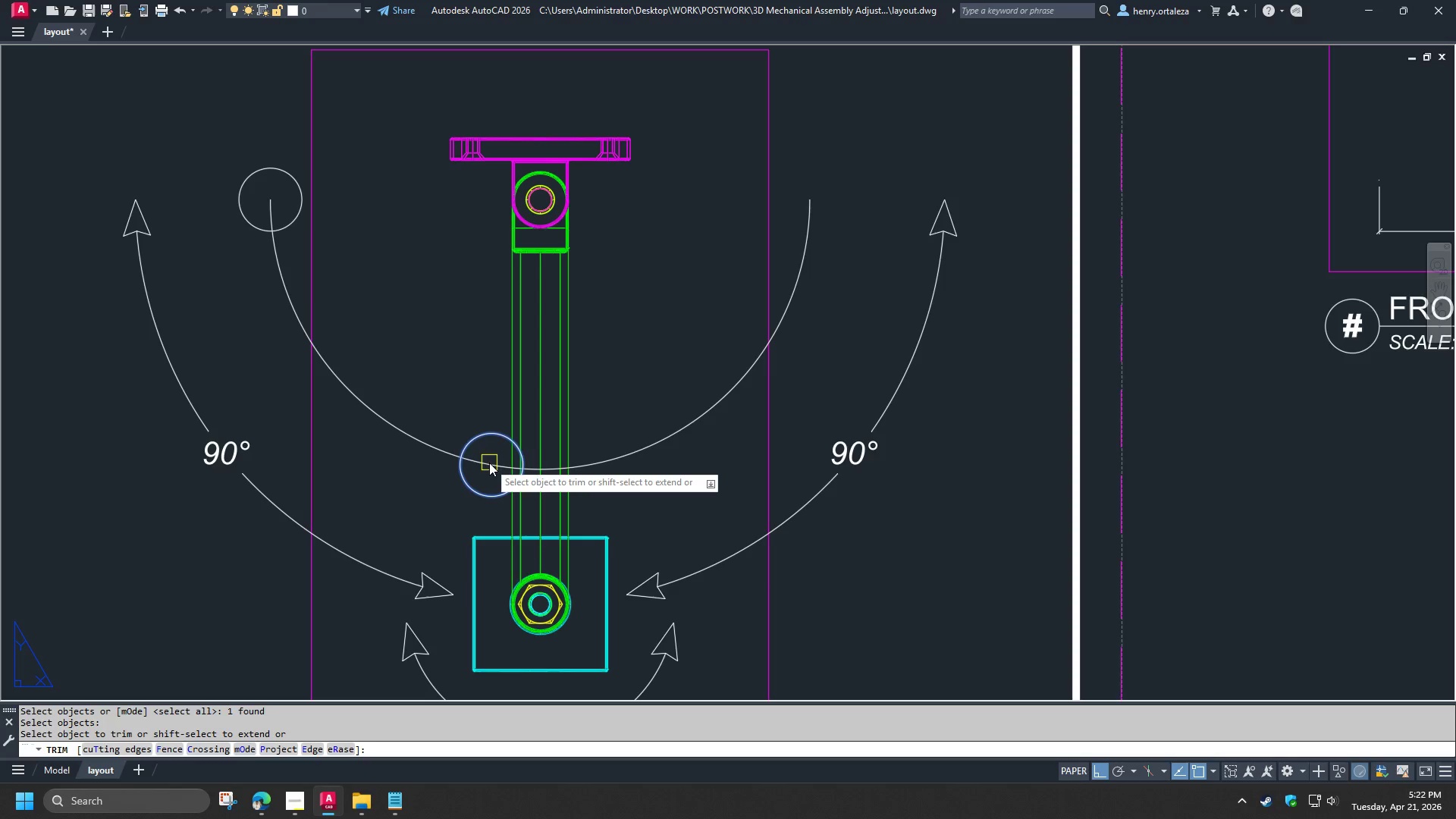 
left_click([489, 463])
 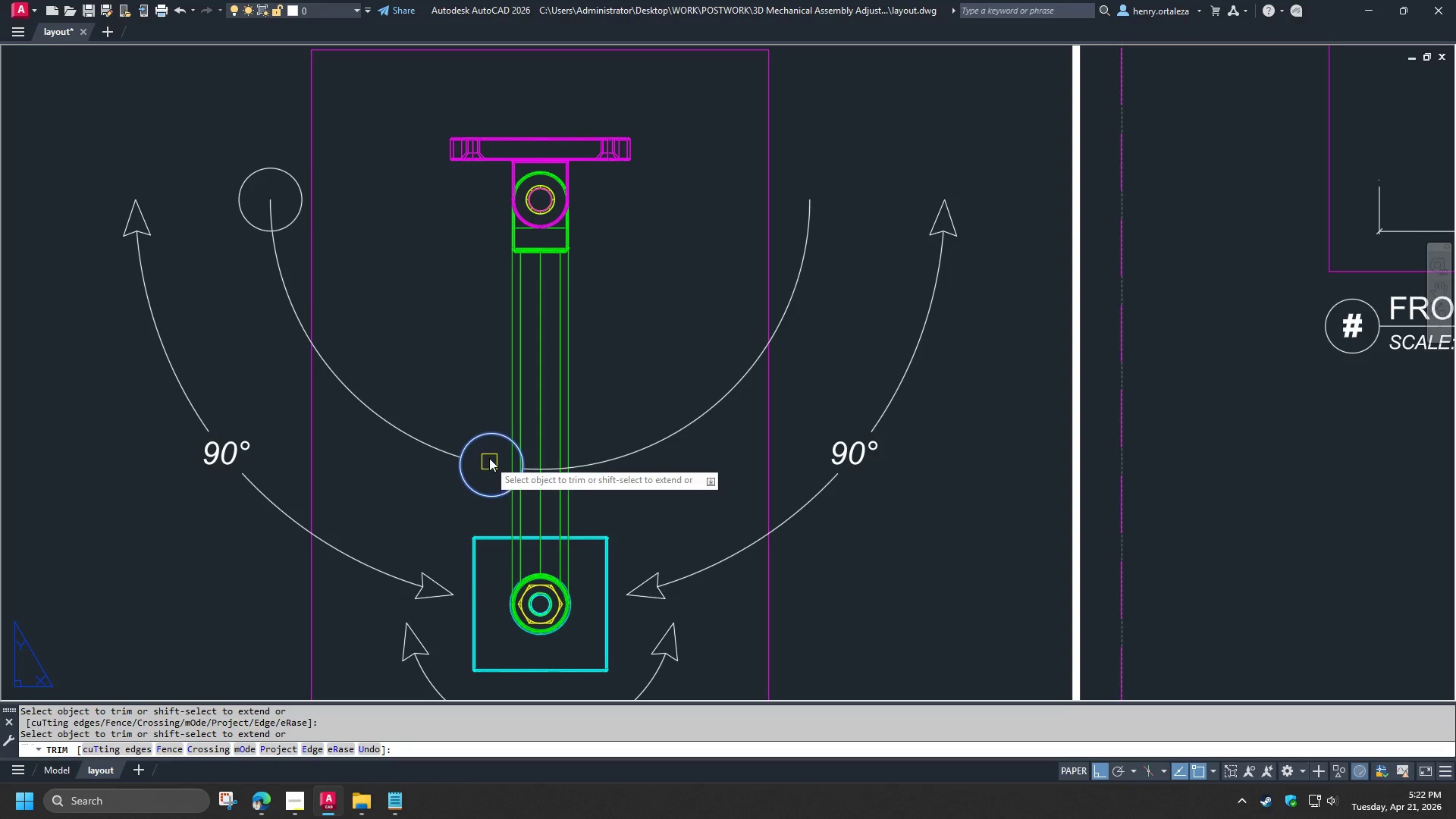 
type( tr  )
 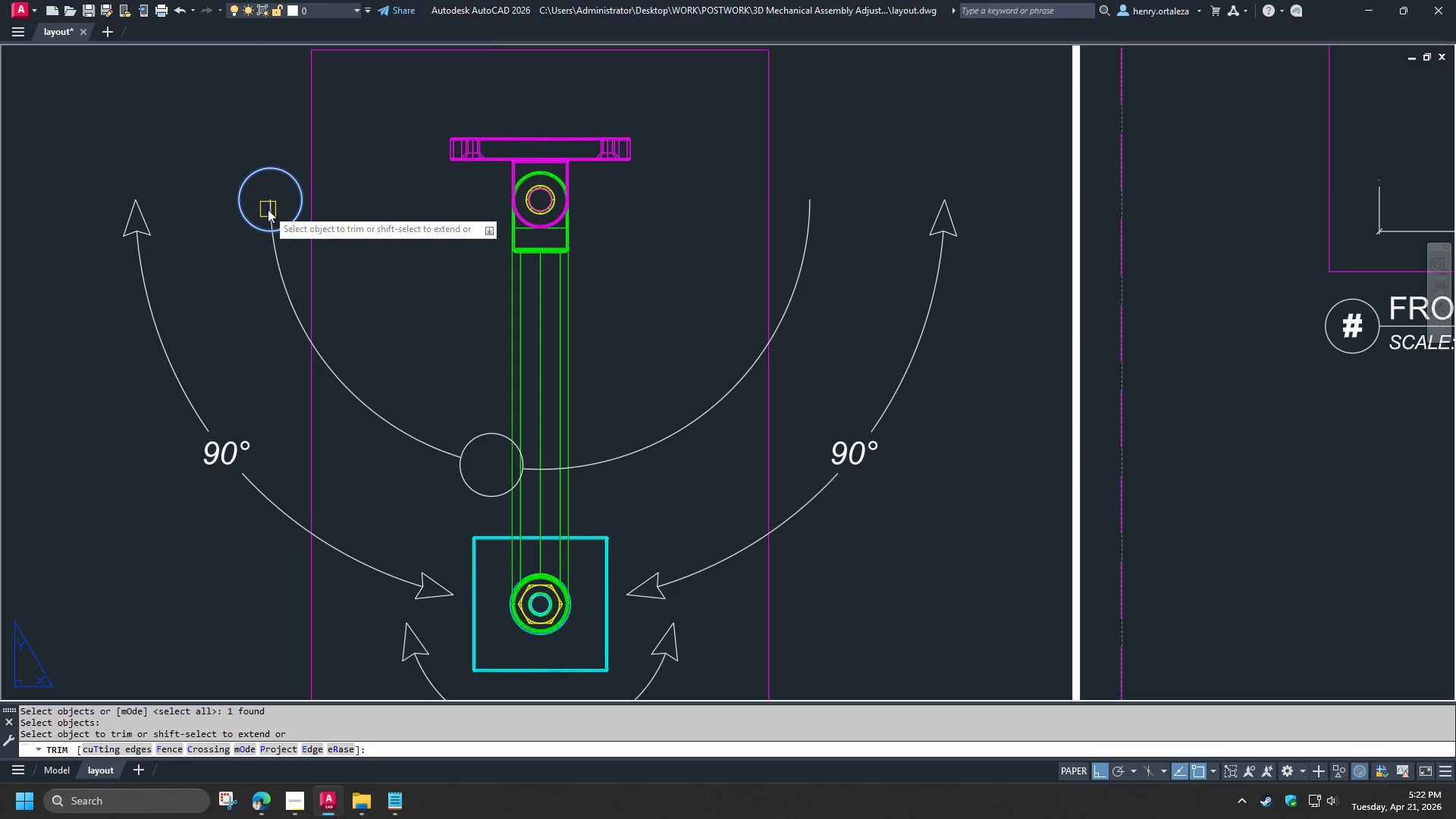 
double_click([268, 209])
 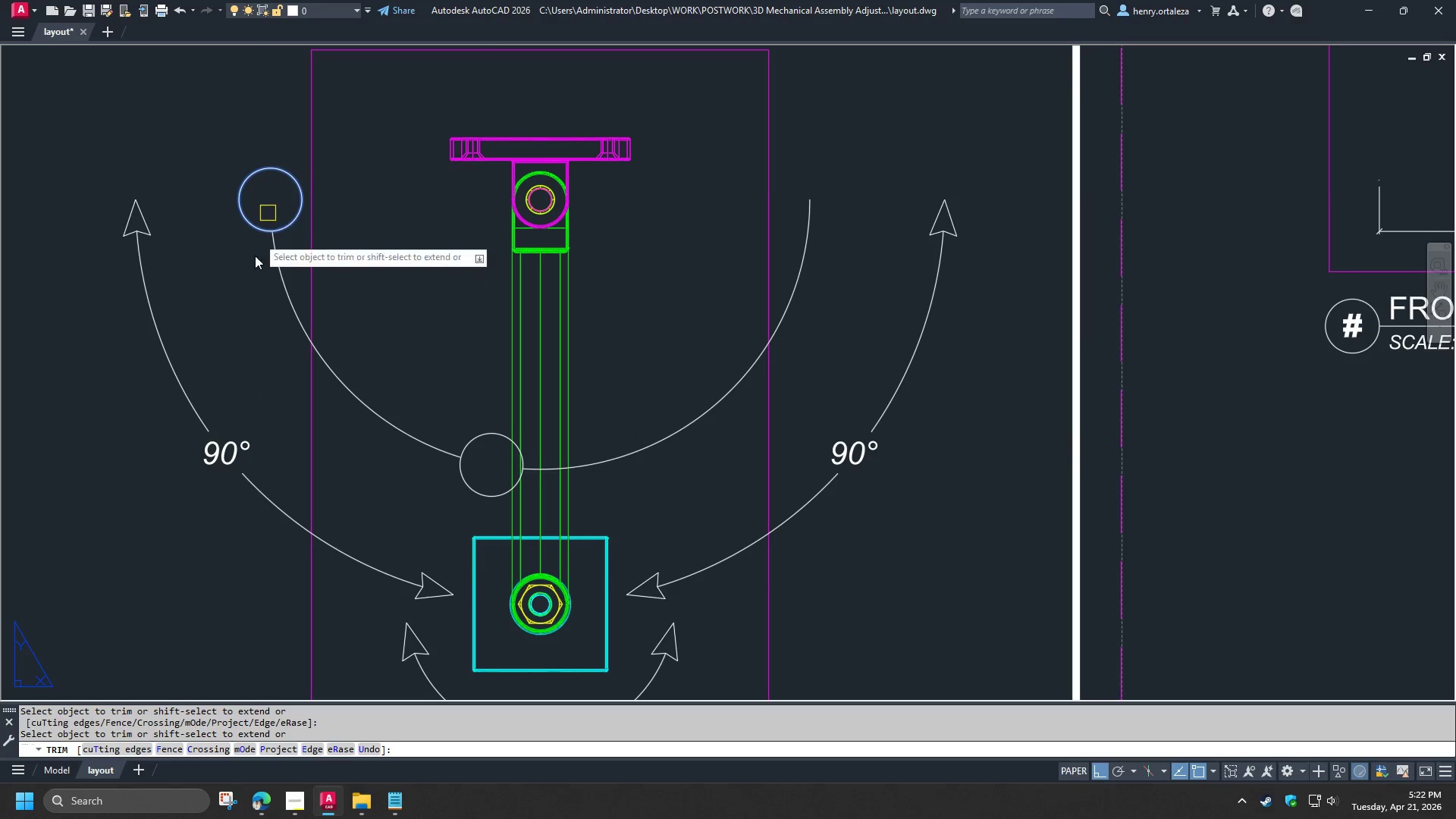 
key(Space)
 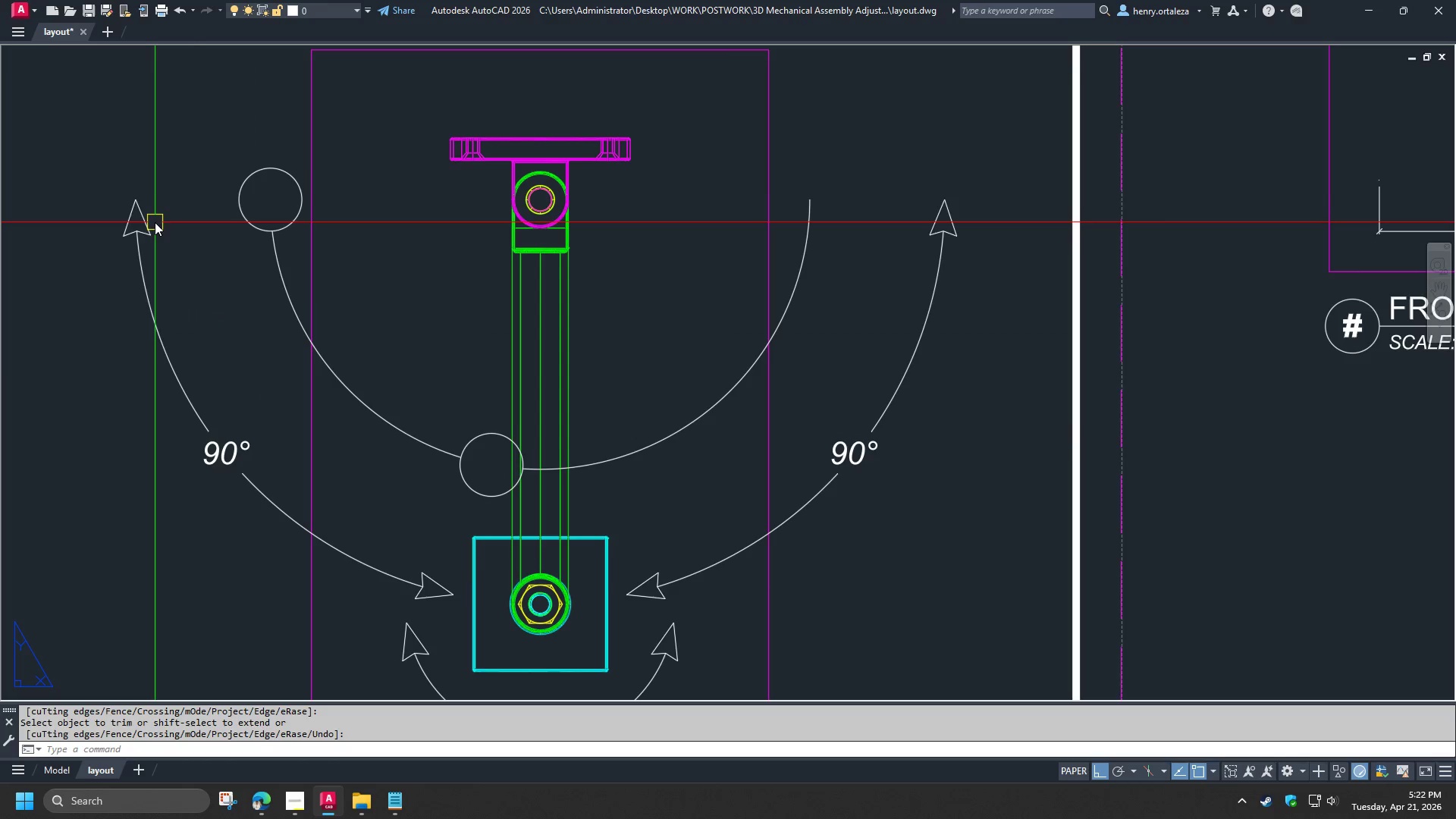 
left_click([151, 223])
 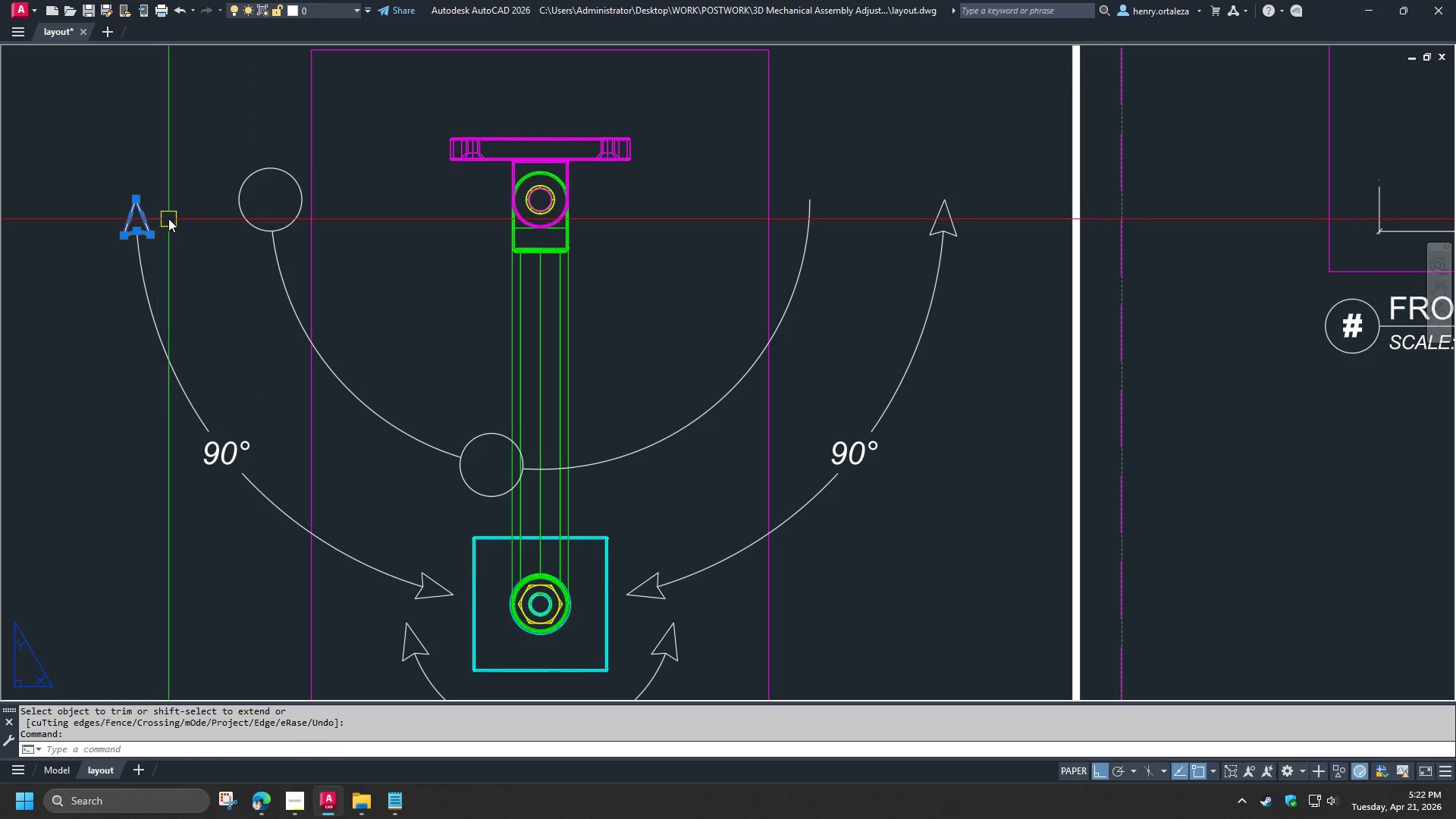 
key(A)
 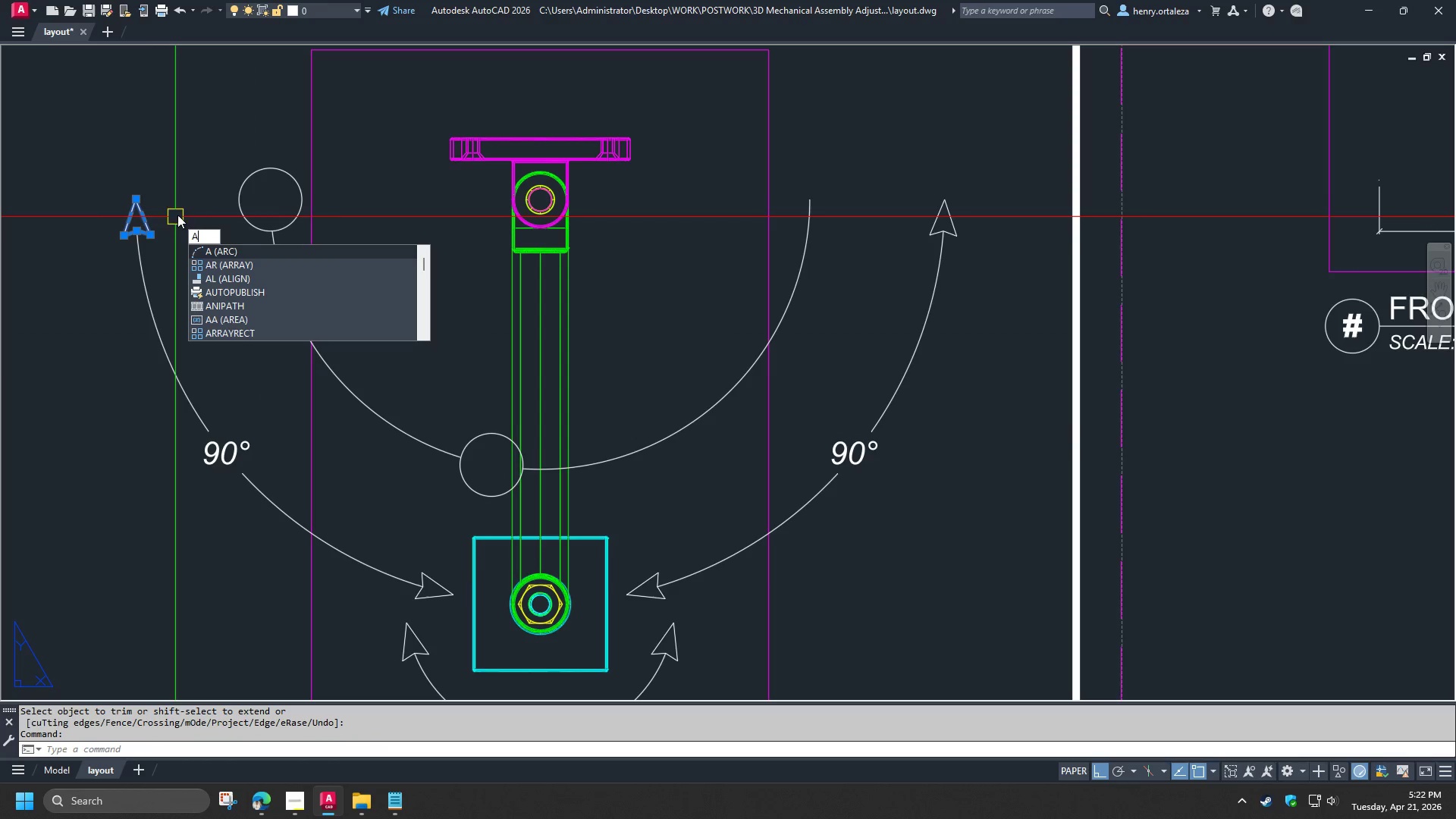 
key(L)
 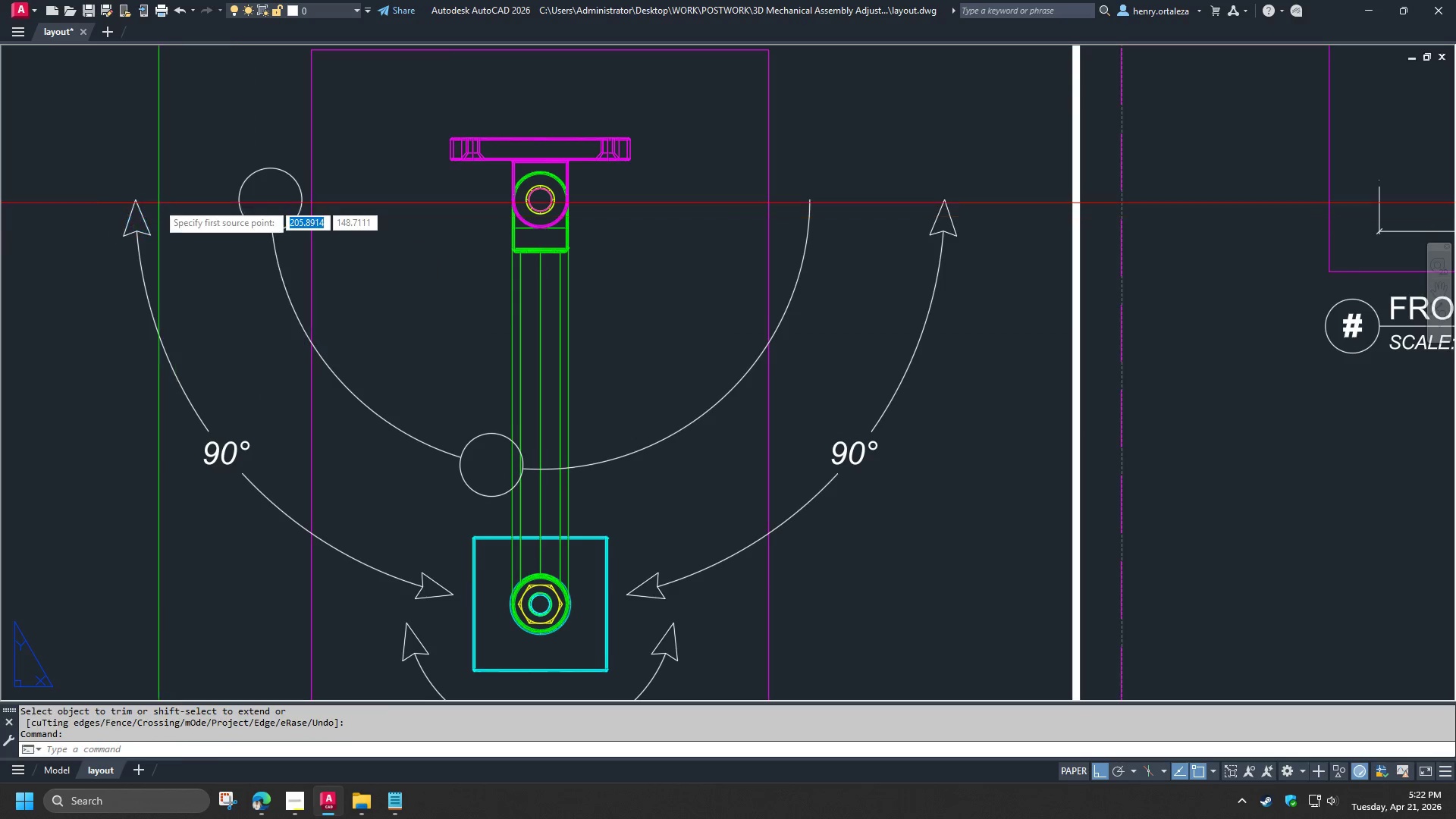 
key(Space)
 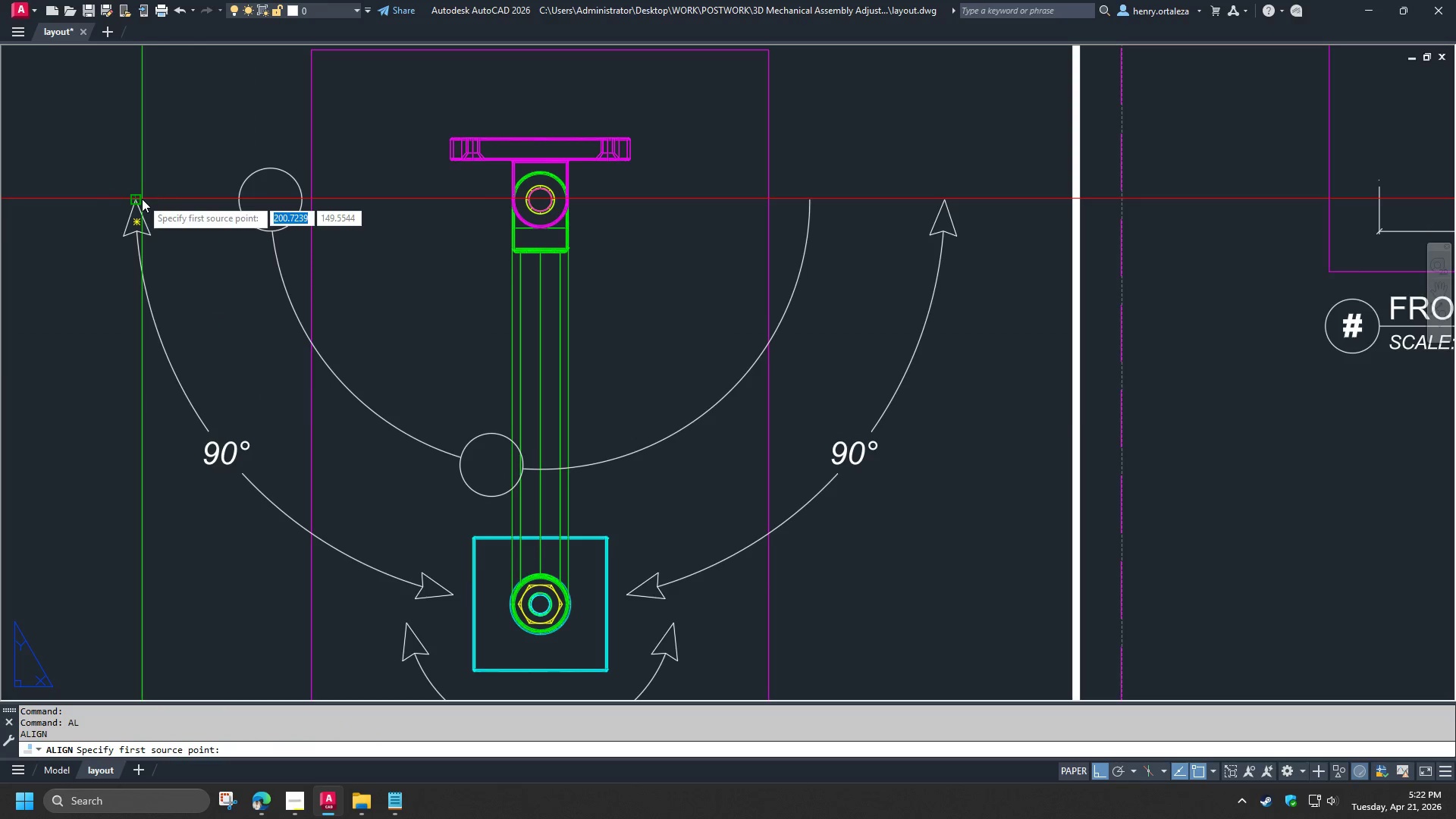 
left_click([142, 199])
 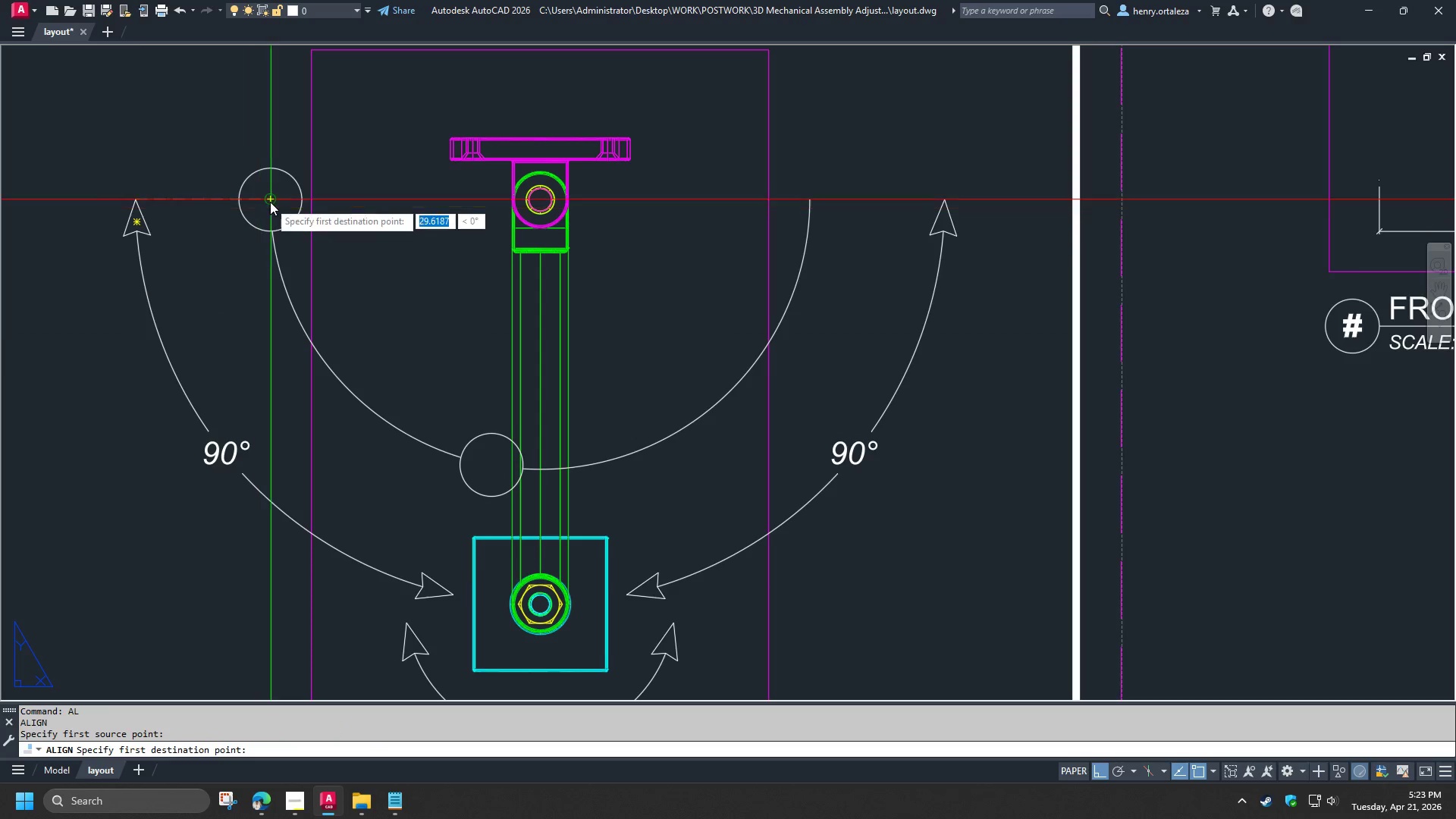 
left_click([270, 201])
 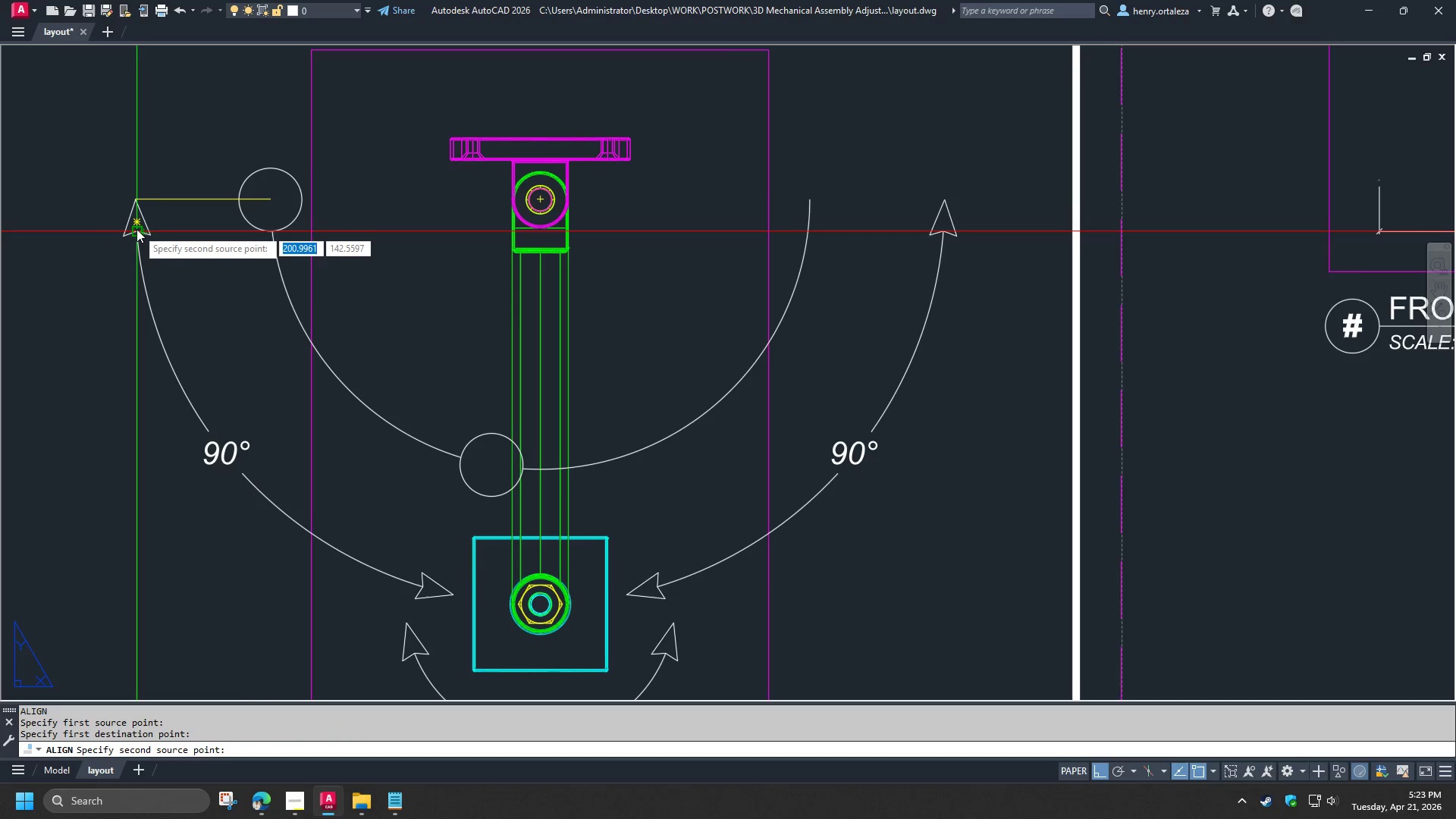 
left_click([136, 228])
 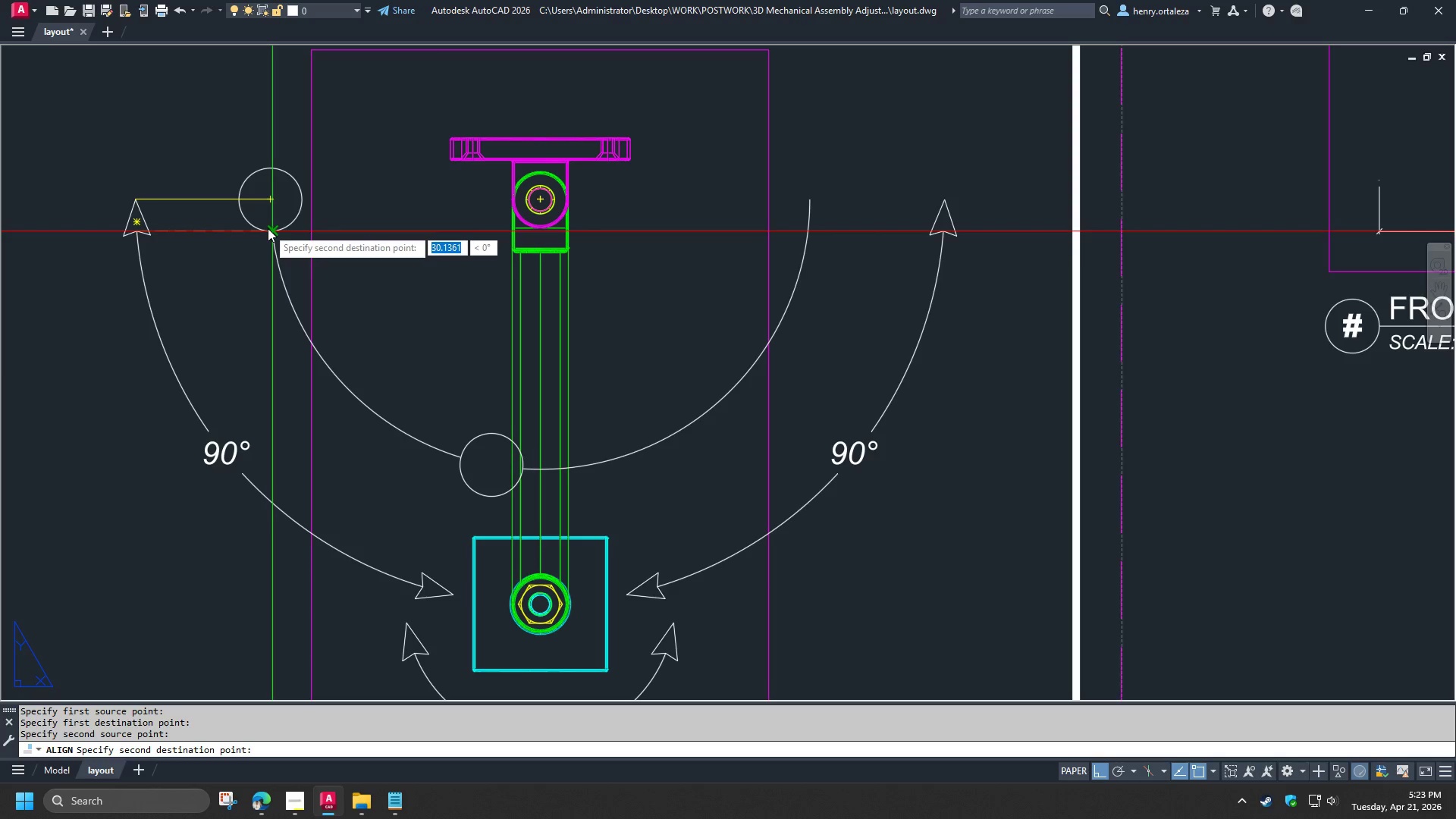 
type(end )
 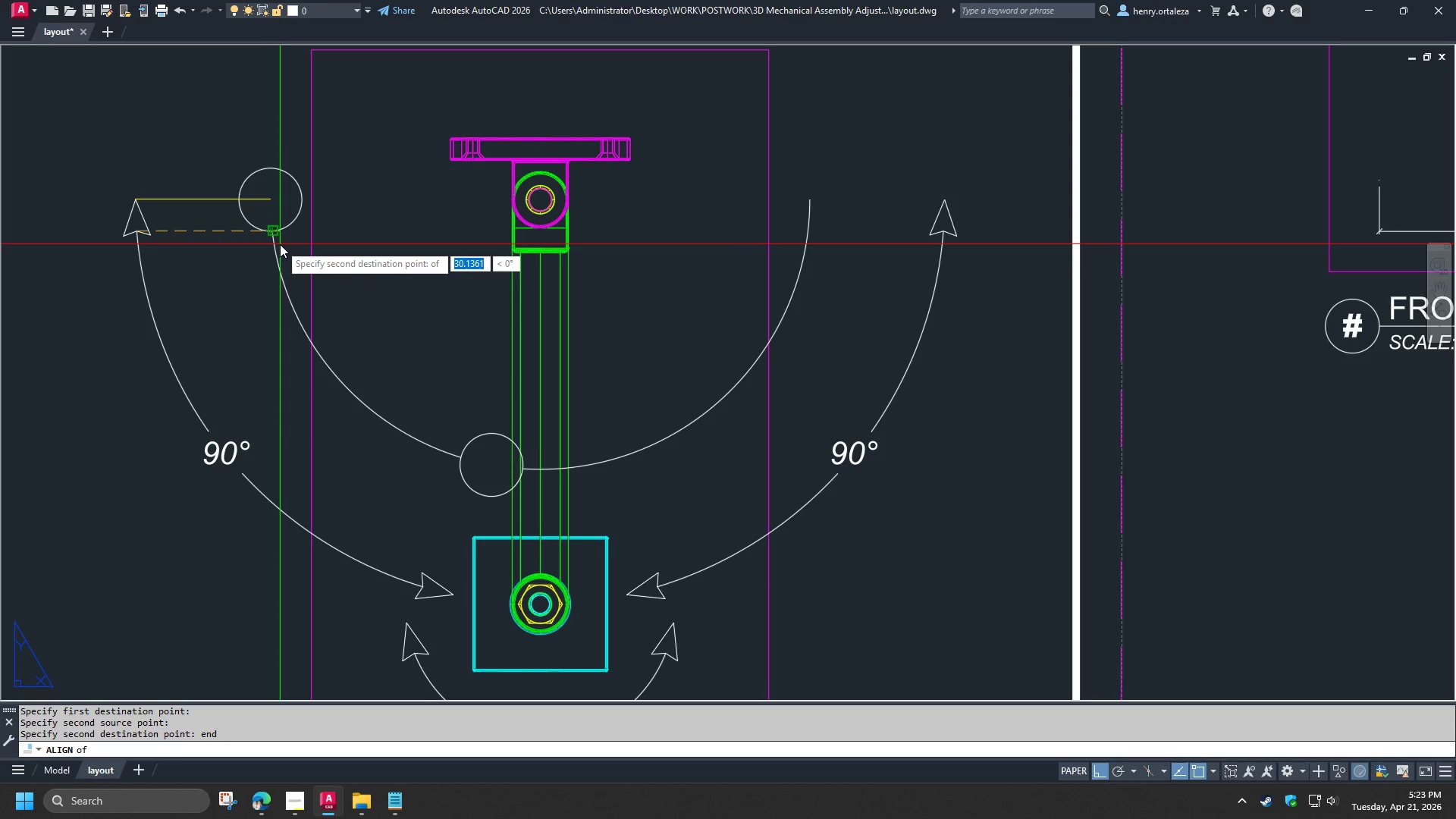 
left_click([280, 244])
 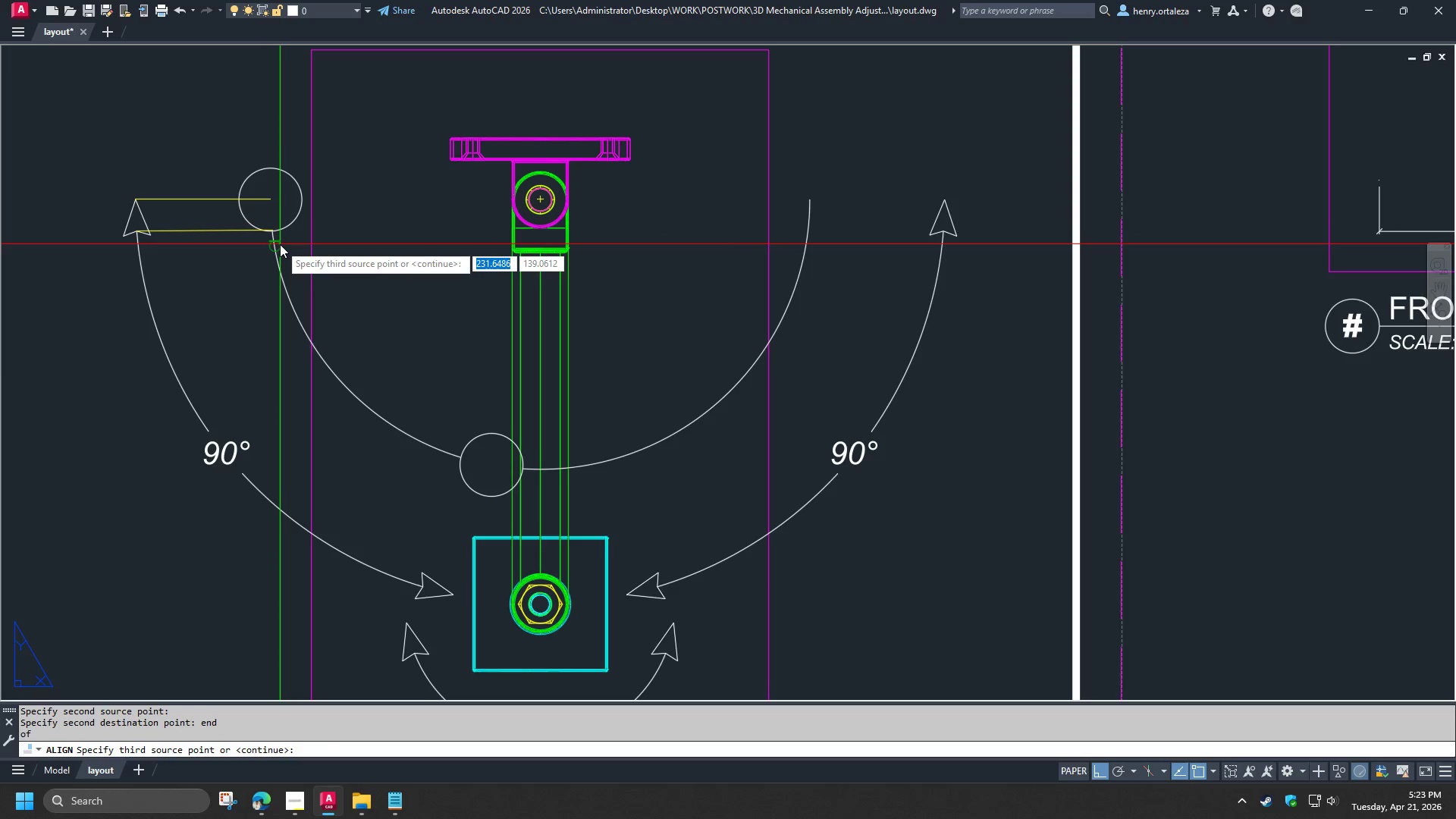 
key(Space)
 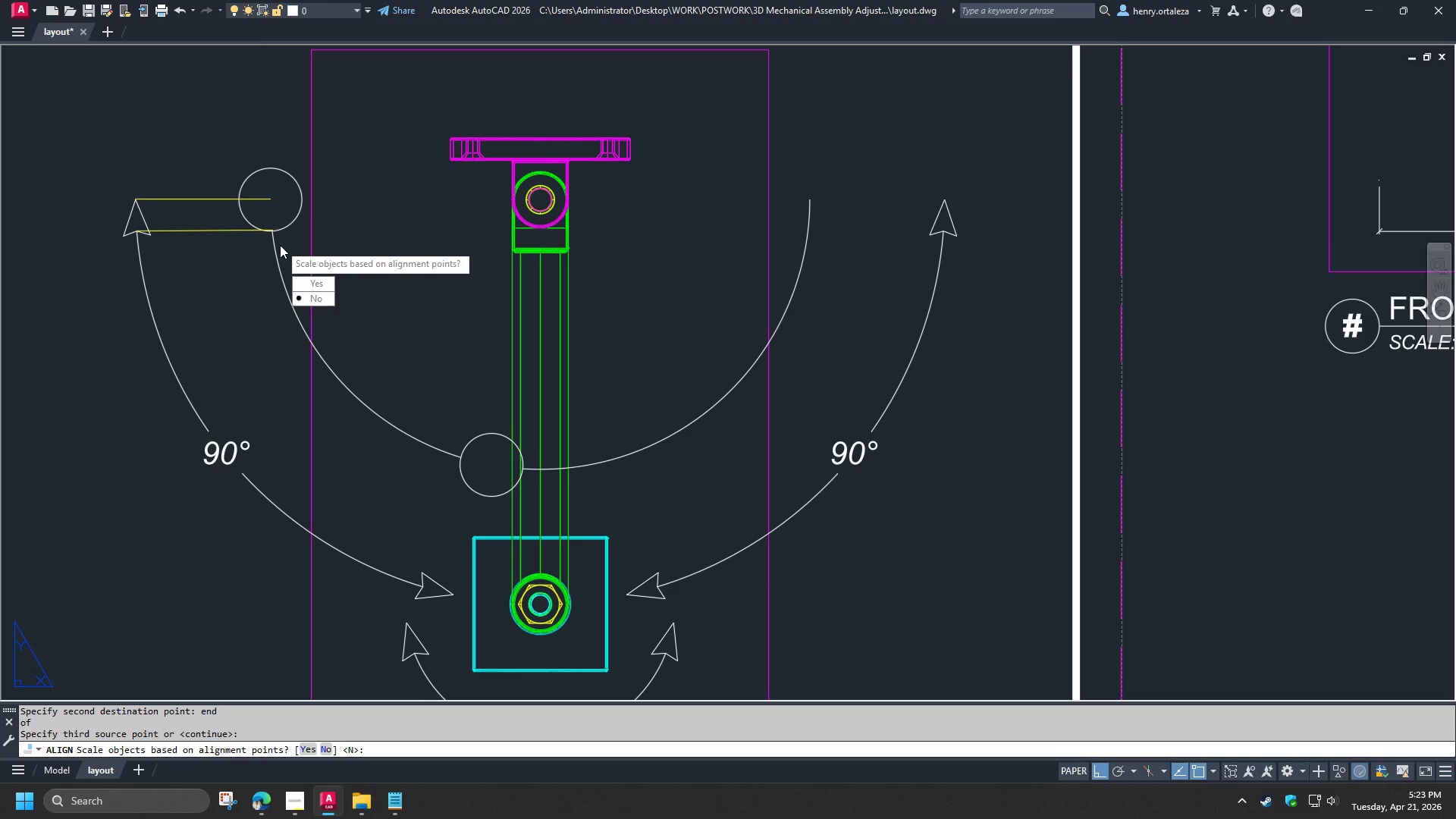 
key(Space)
 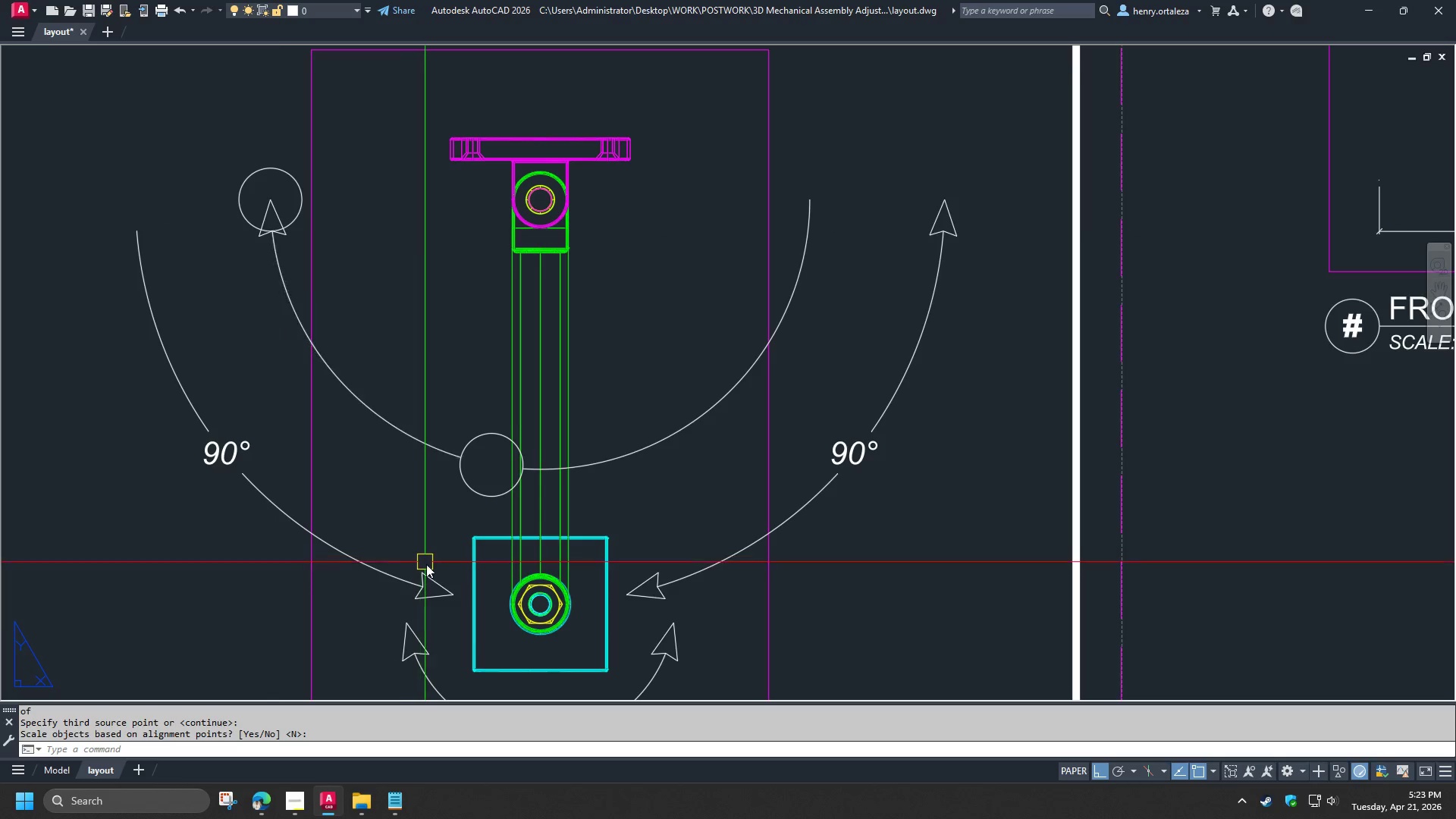 
left_click([442, 584])
 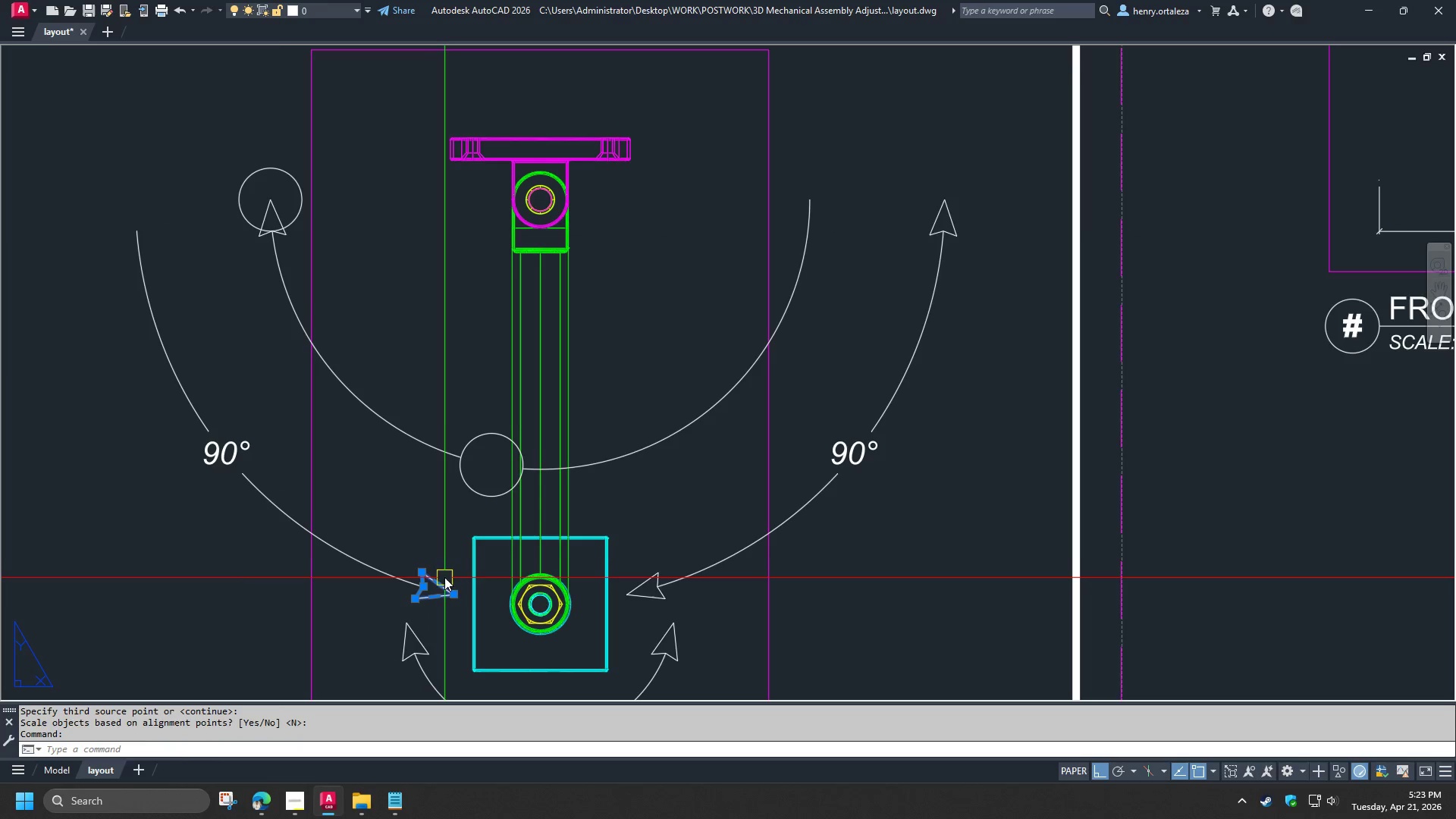 
key(Space)
 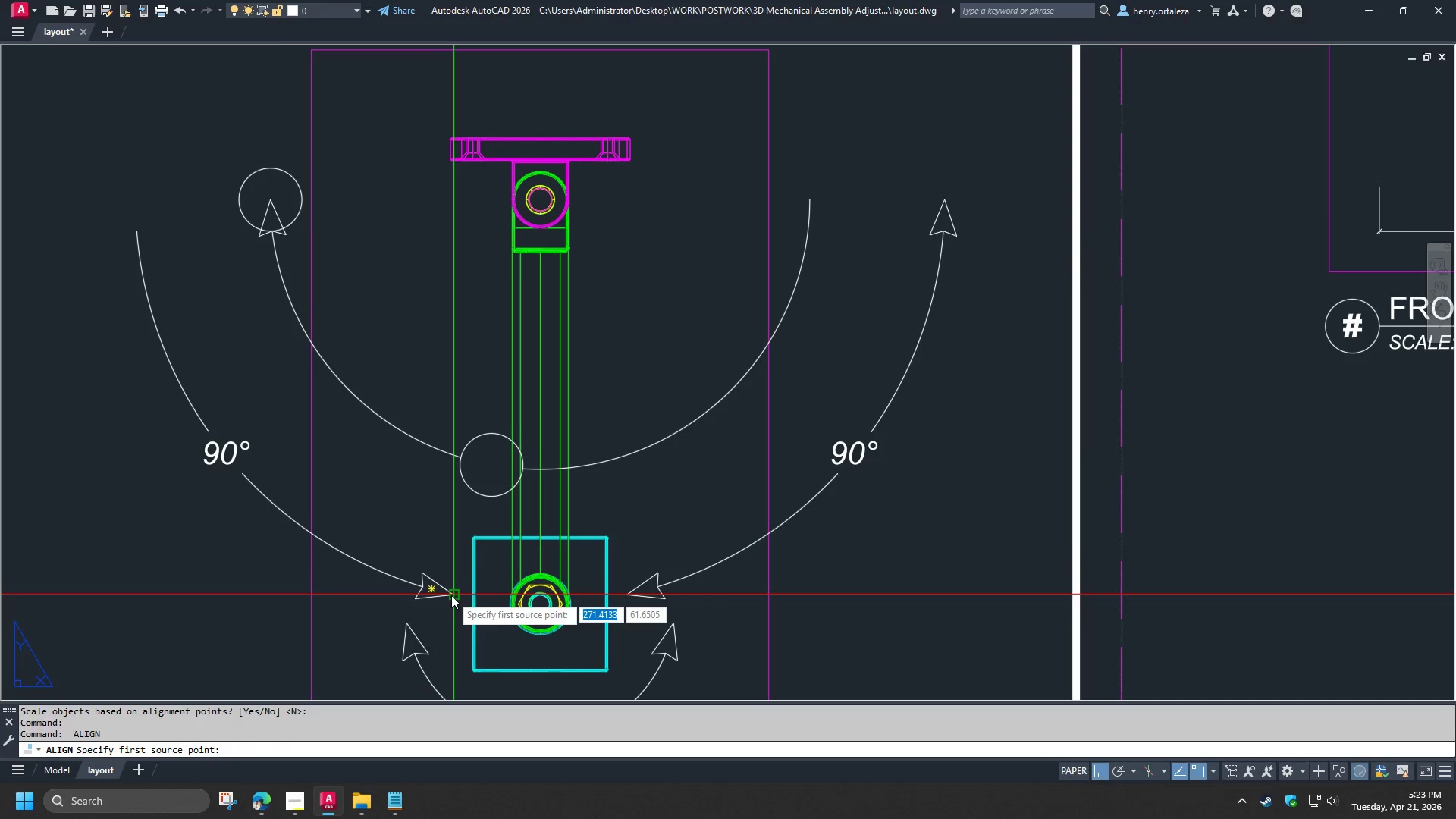 
left_click([451, 595])
 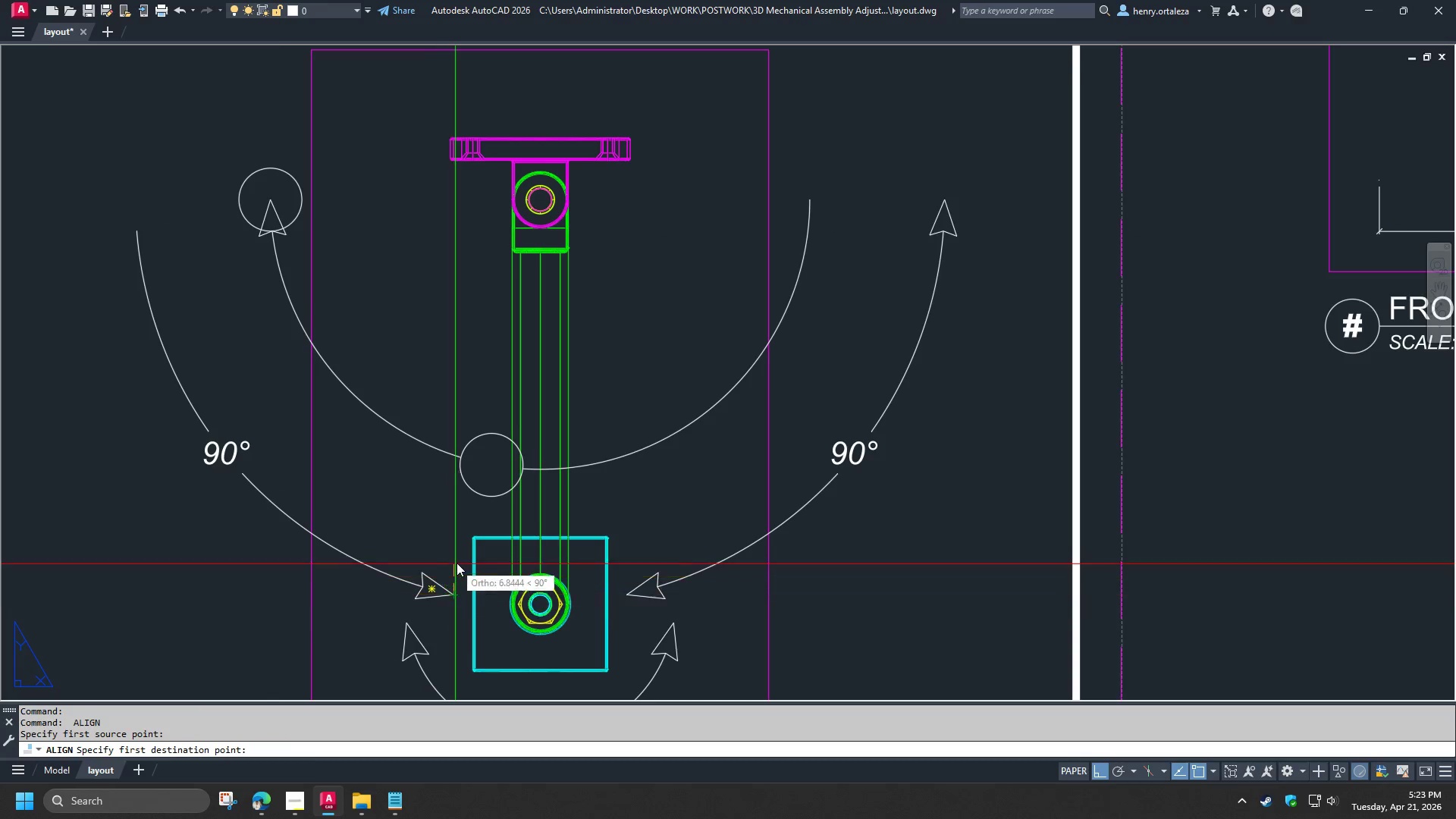 
type(cen )
 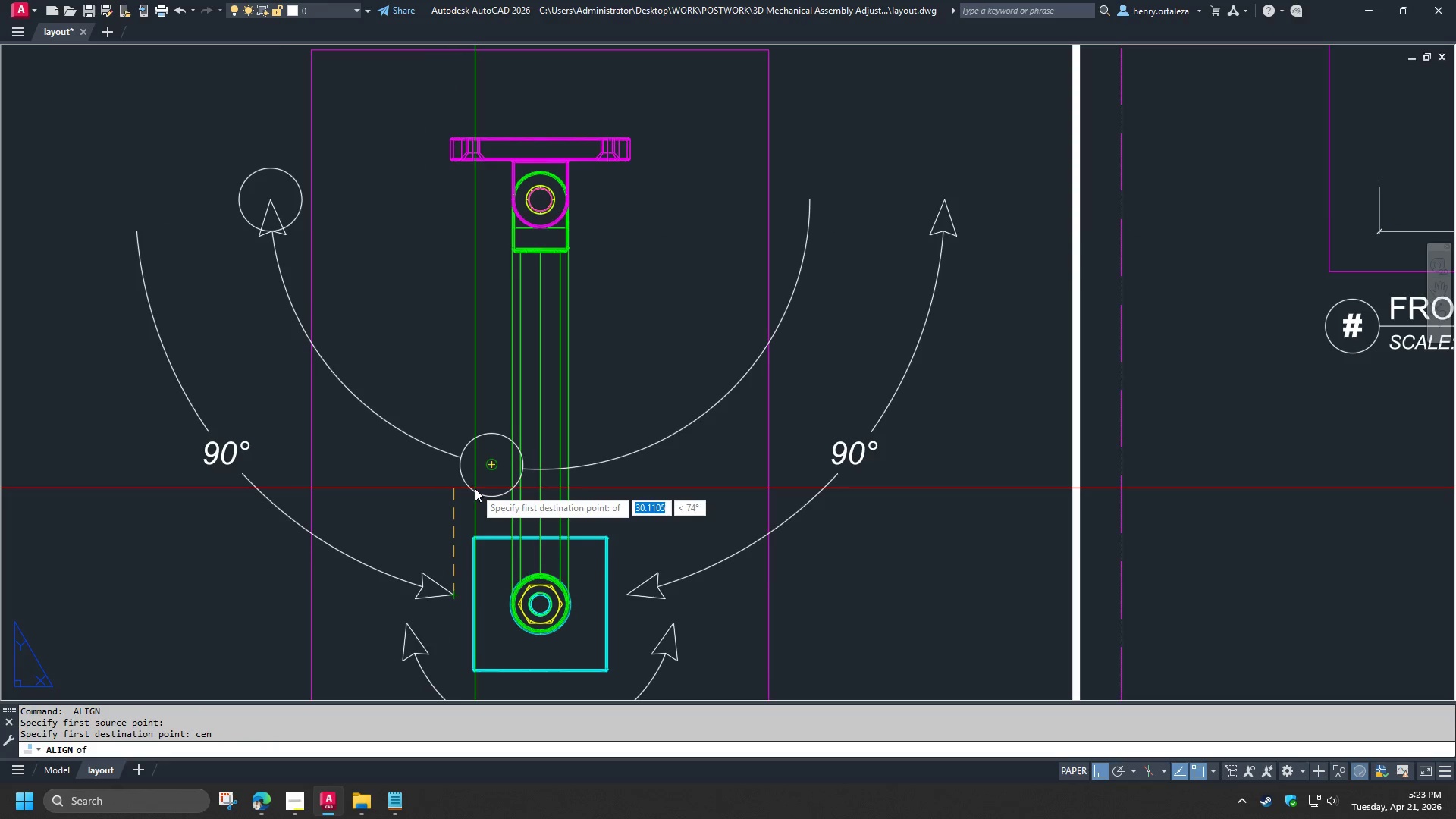 
left_click([475, 488])
 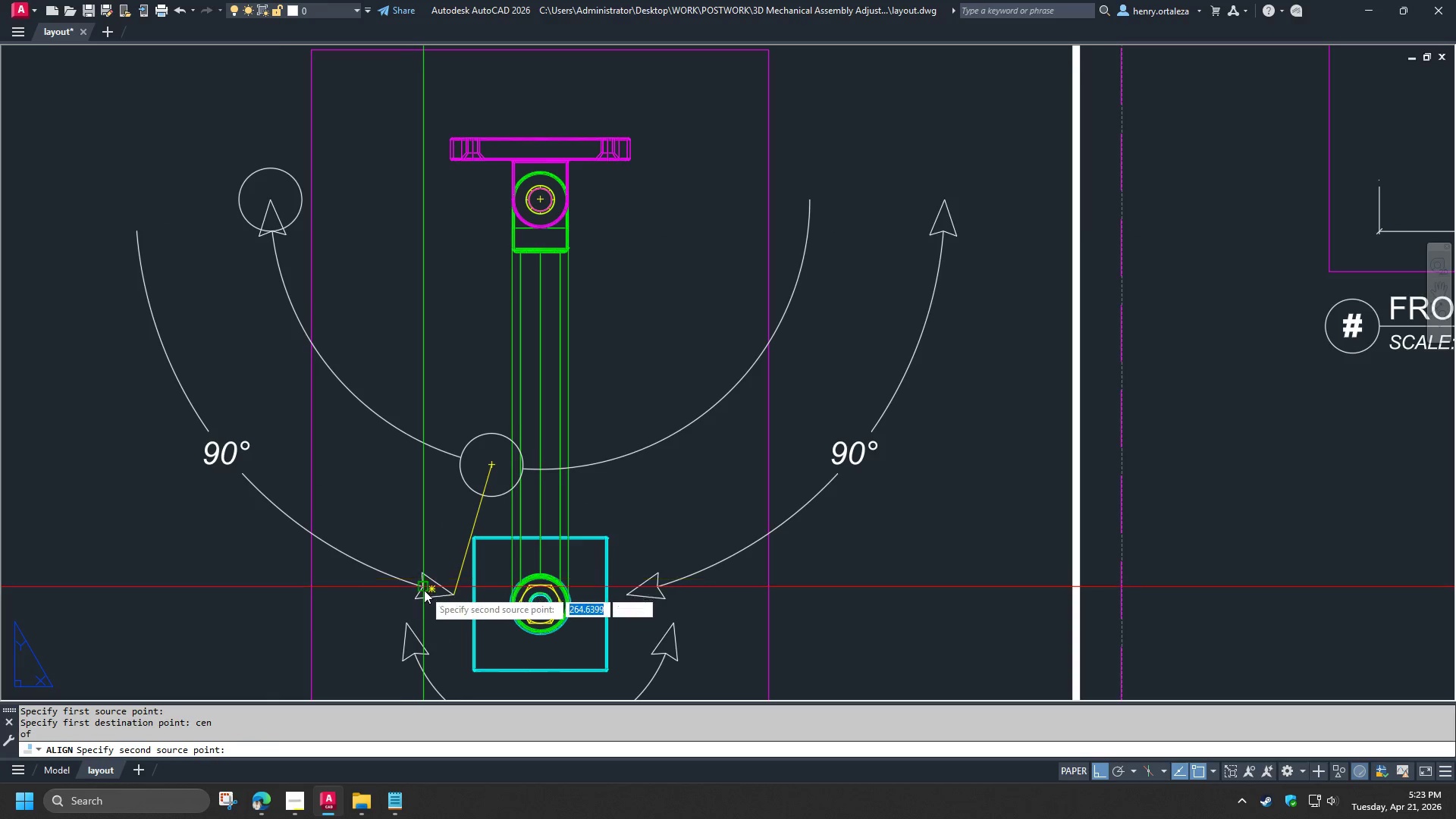 
left_click([424, 592])
 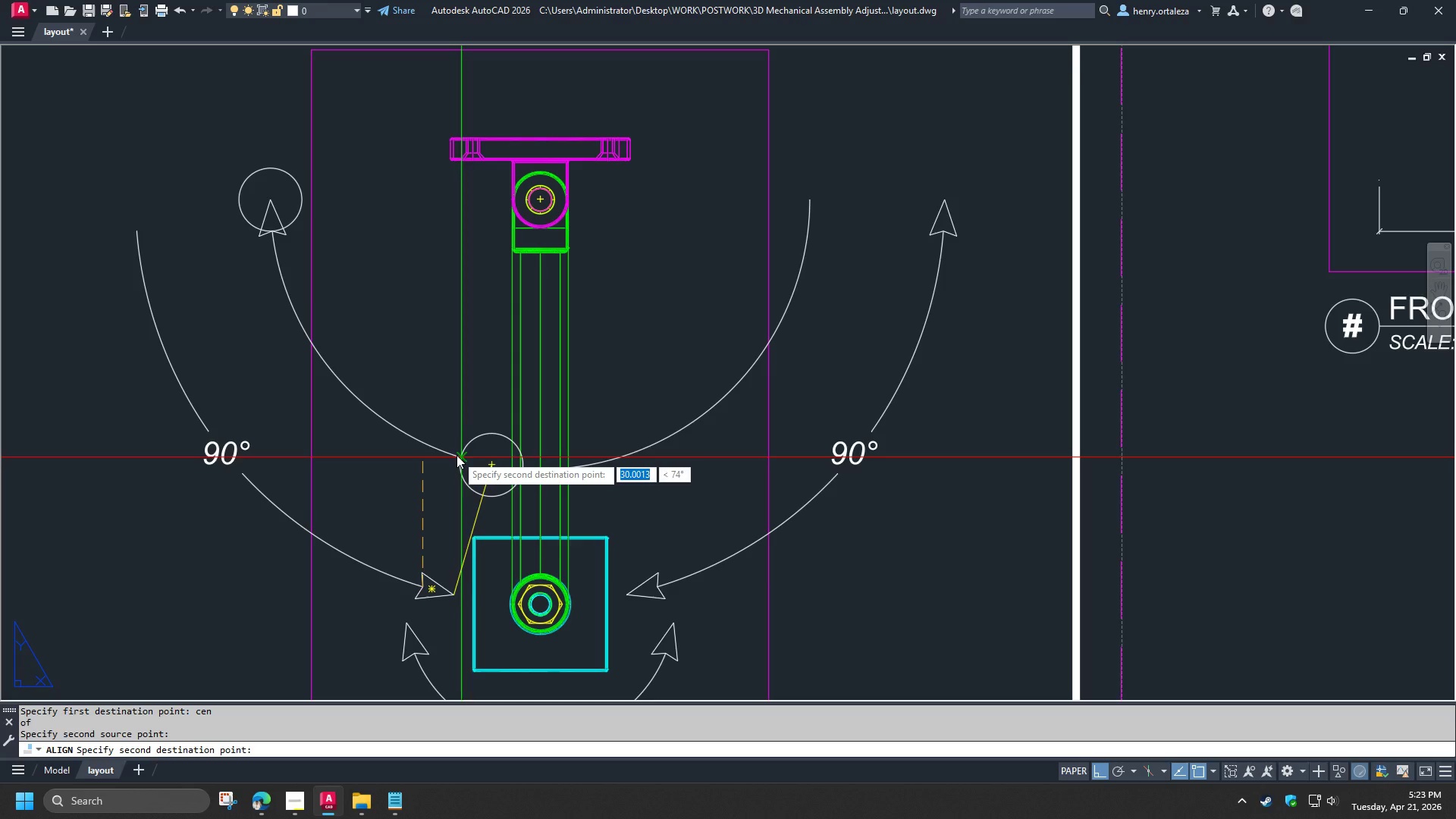 
type(end )
 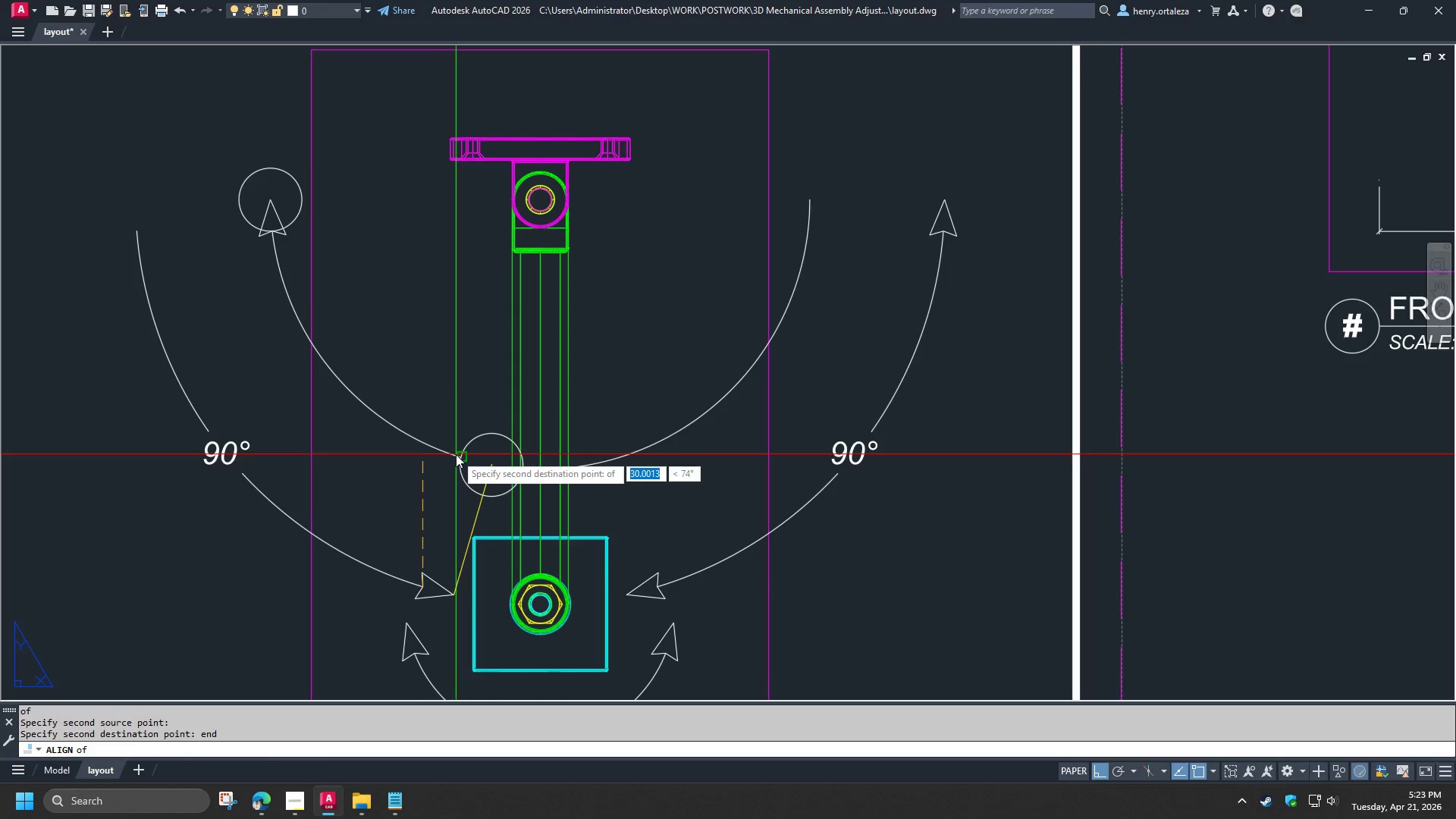 
left_click([456, 454])
 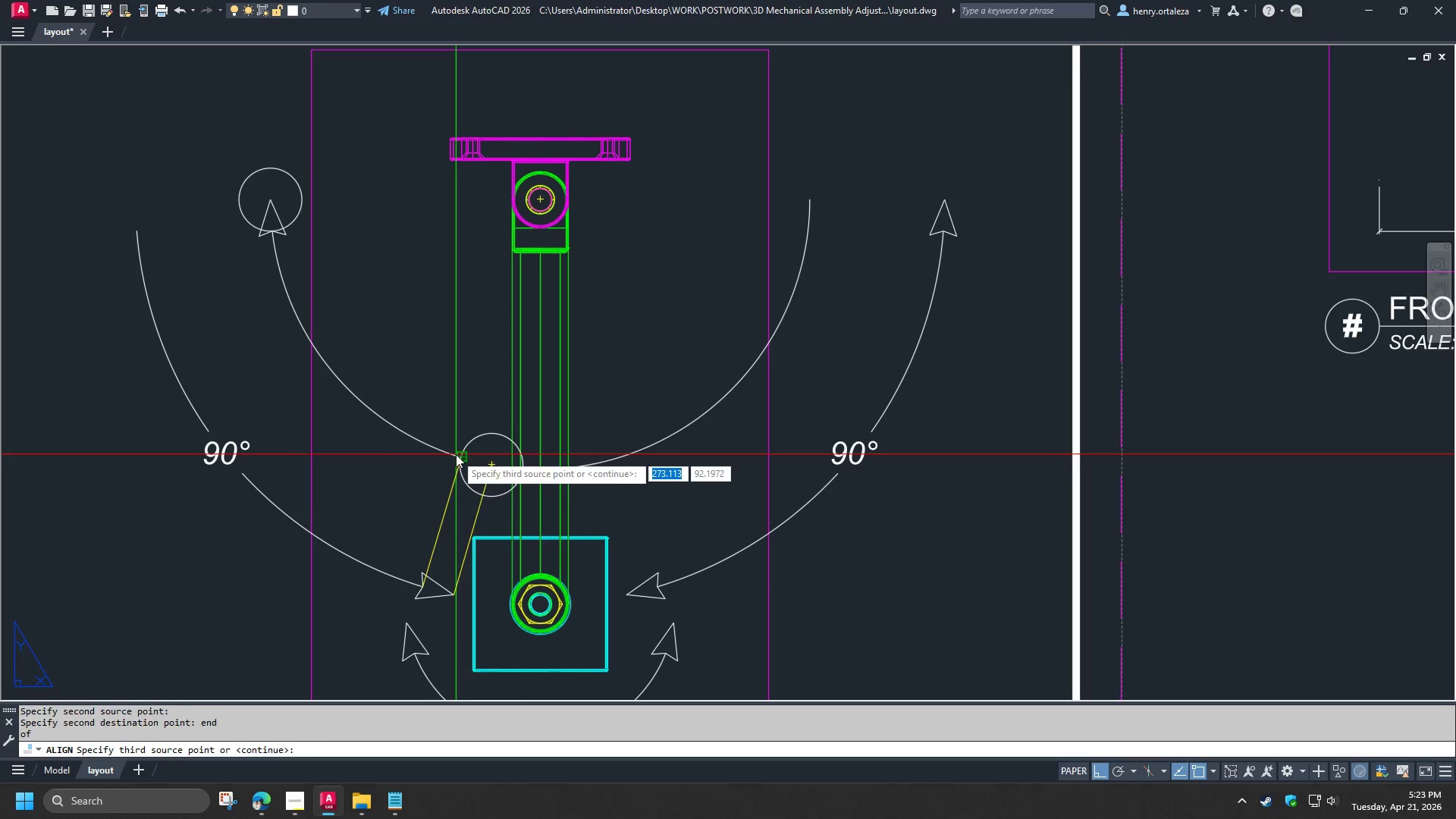 
key(Space)
 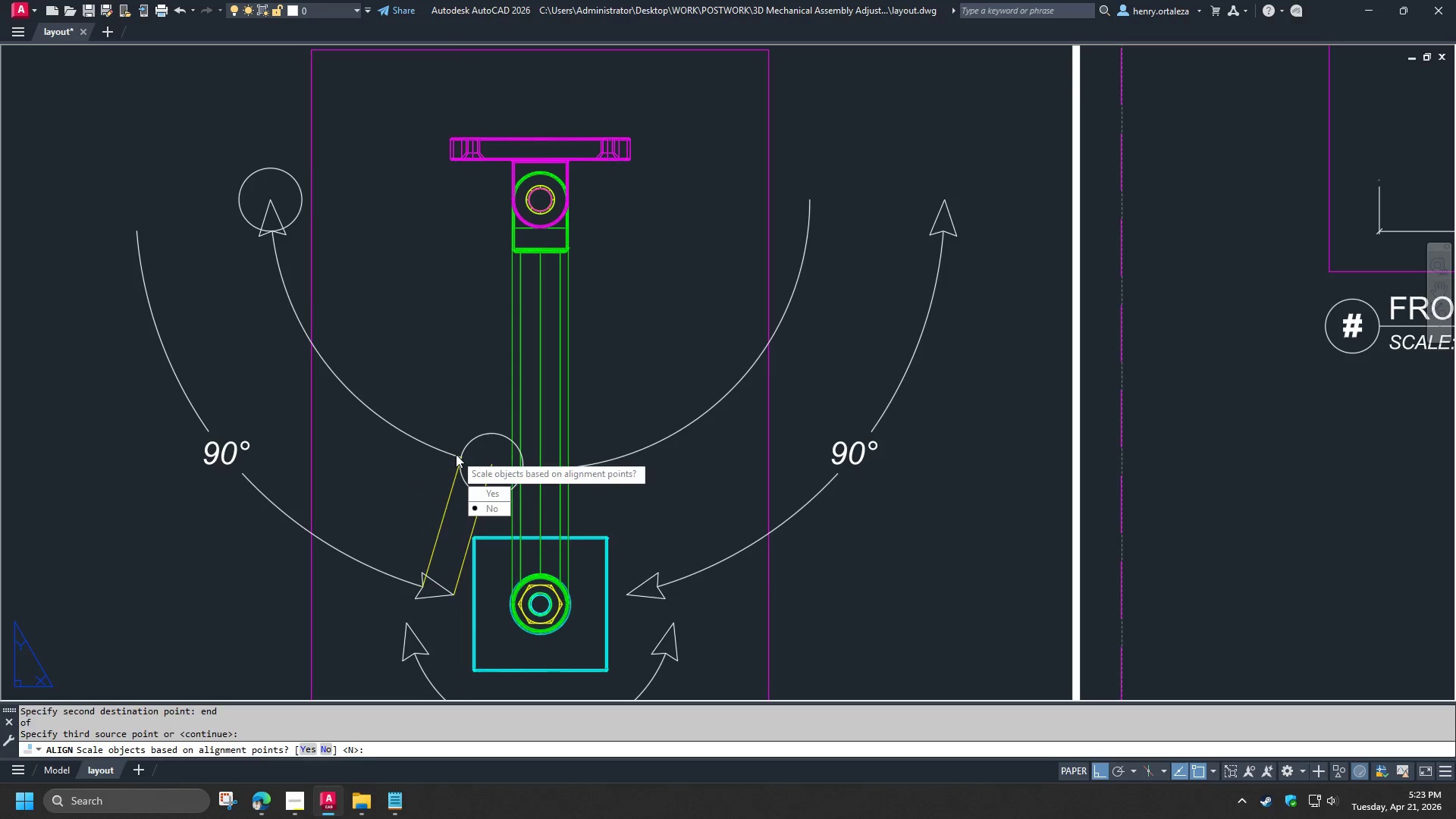 
key(Space)
 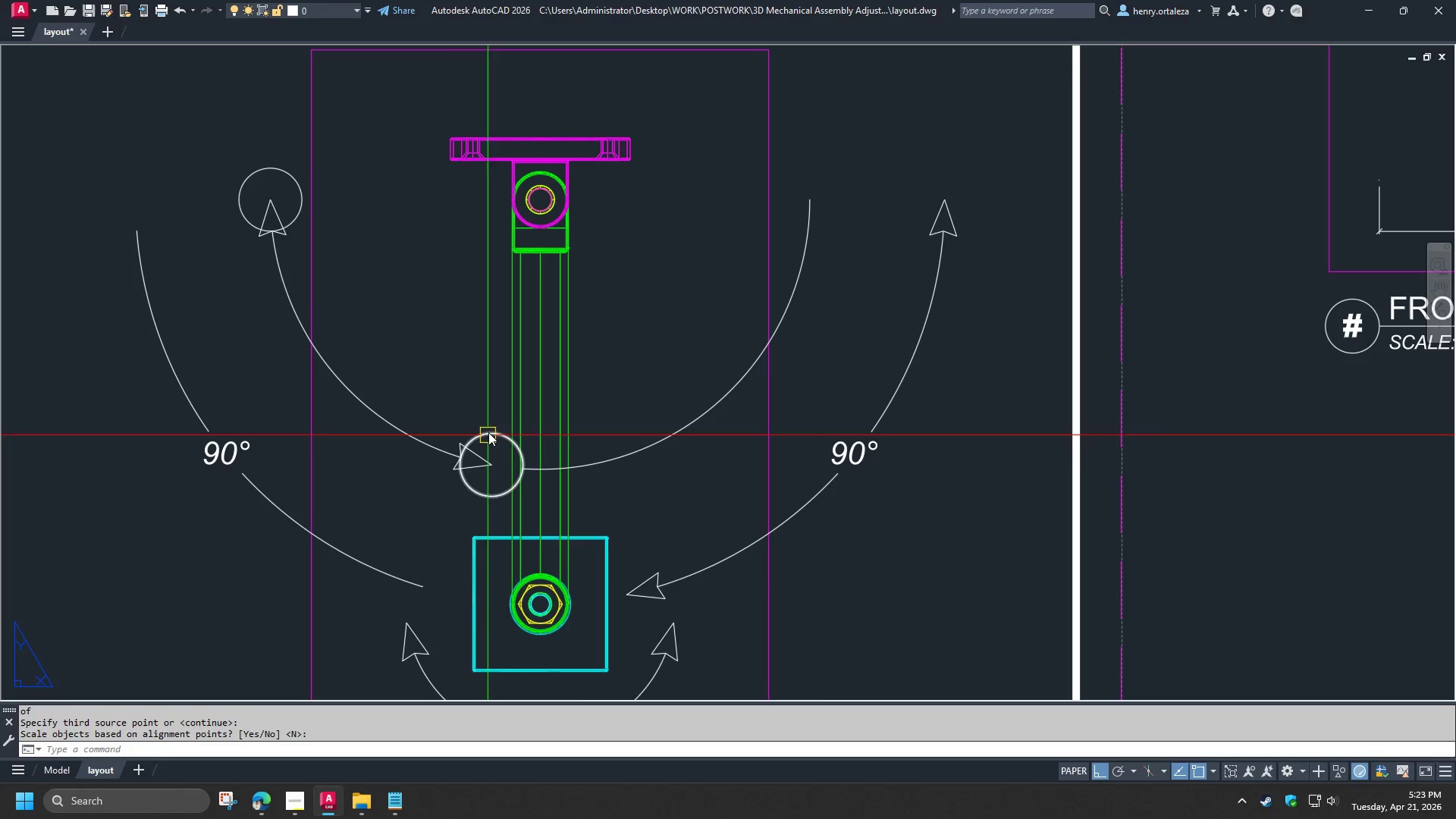 
left_click([488, 432])
 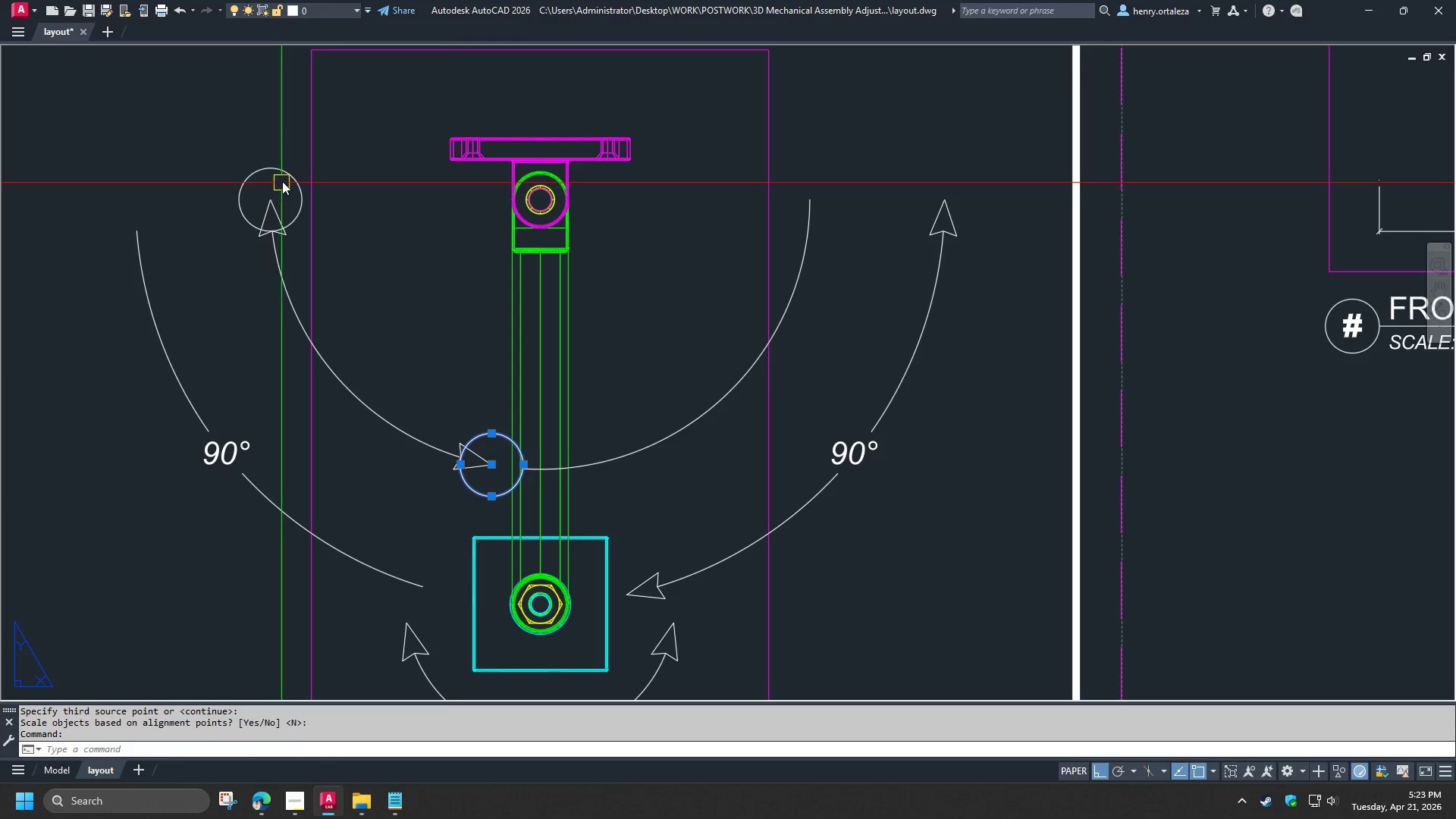 
left_click([283, 172])
 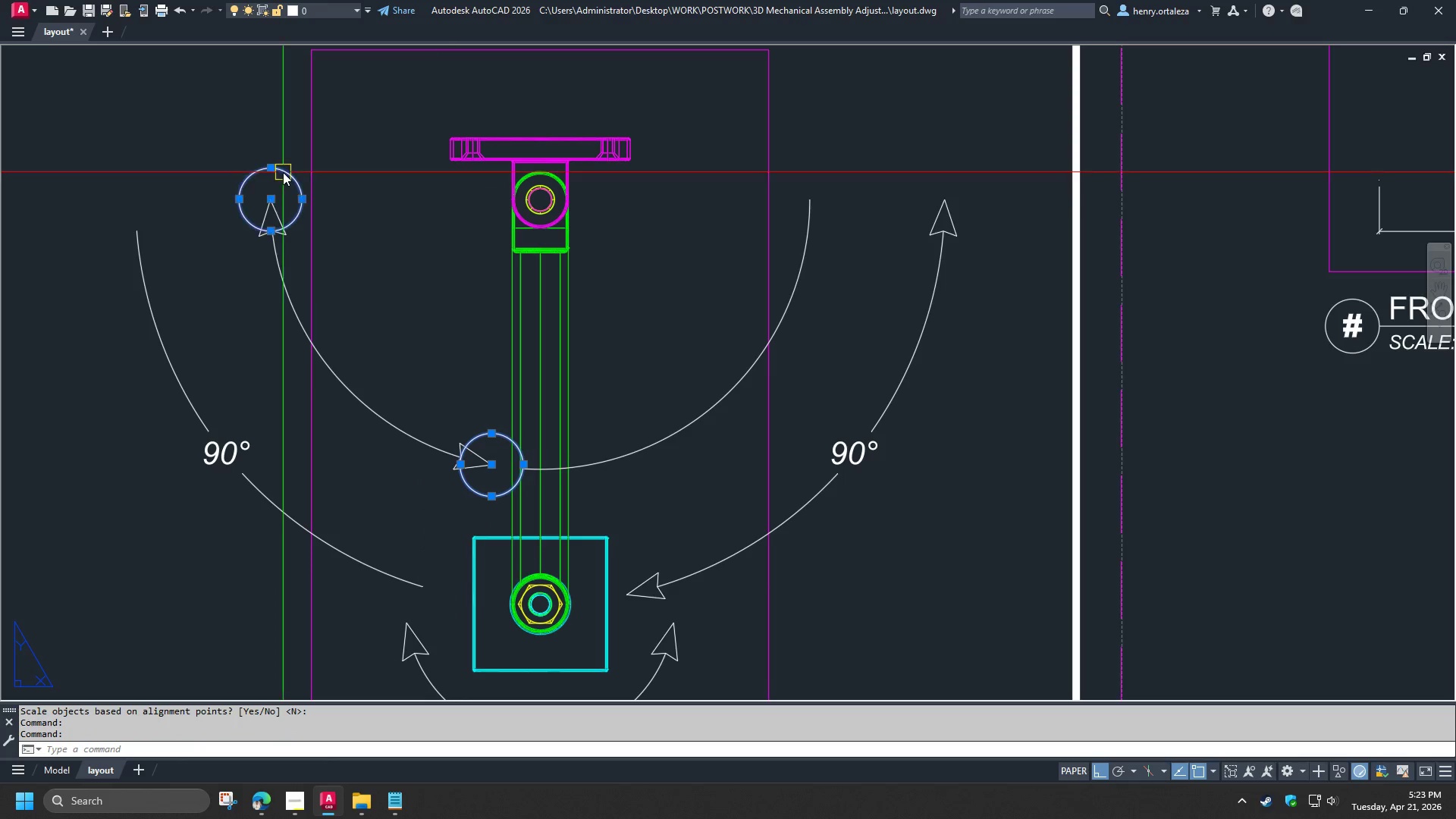 
key(E)
 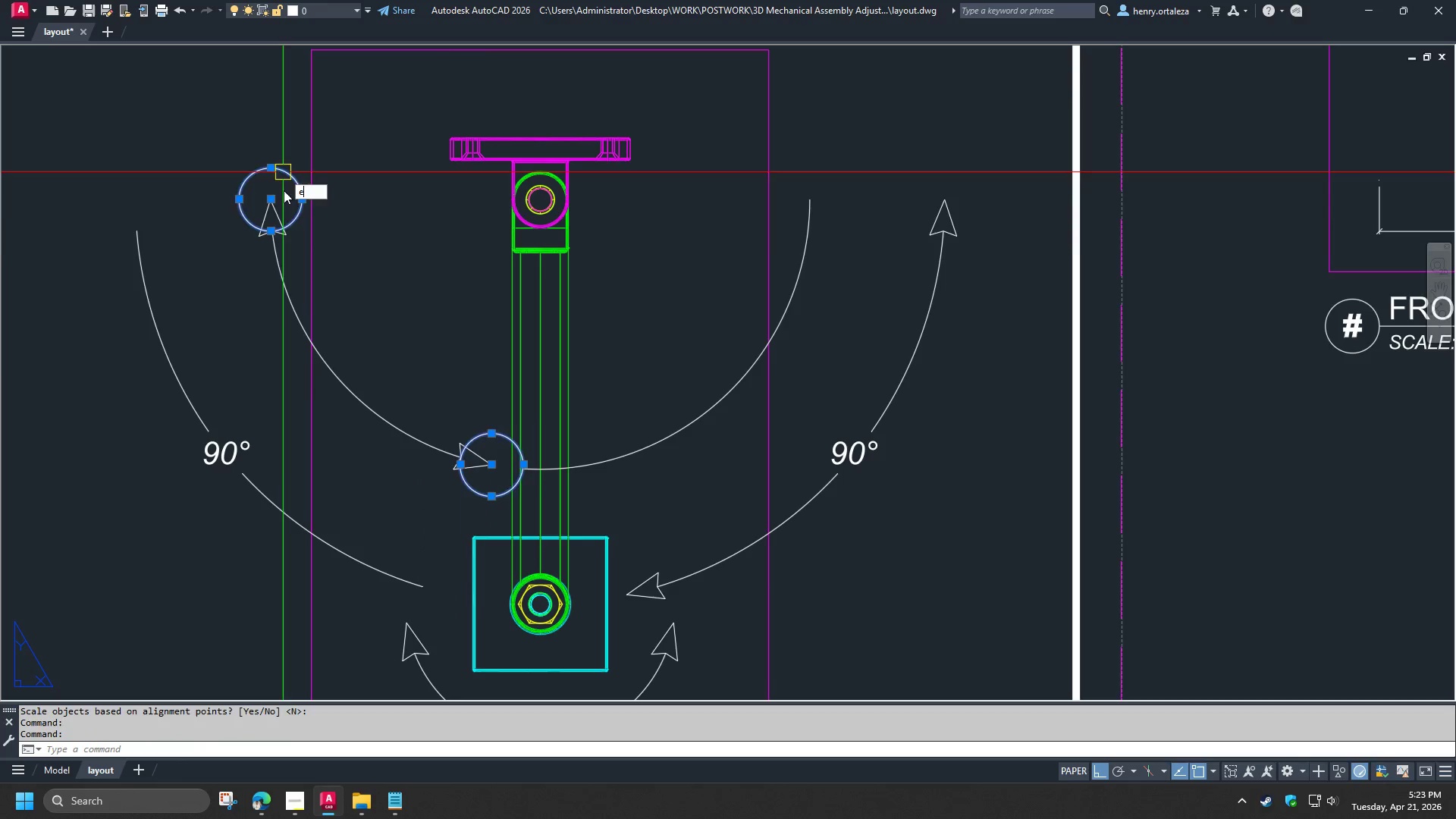 
key(Space)
 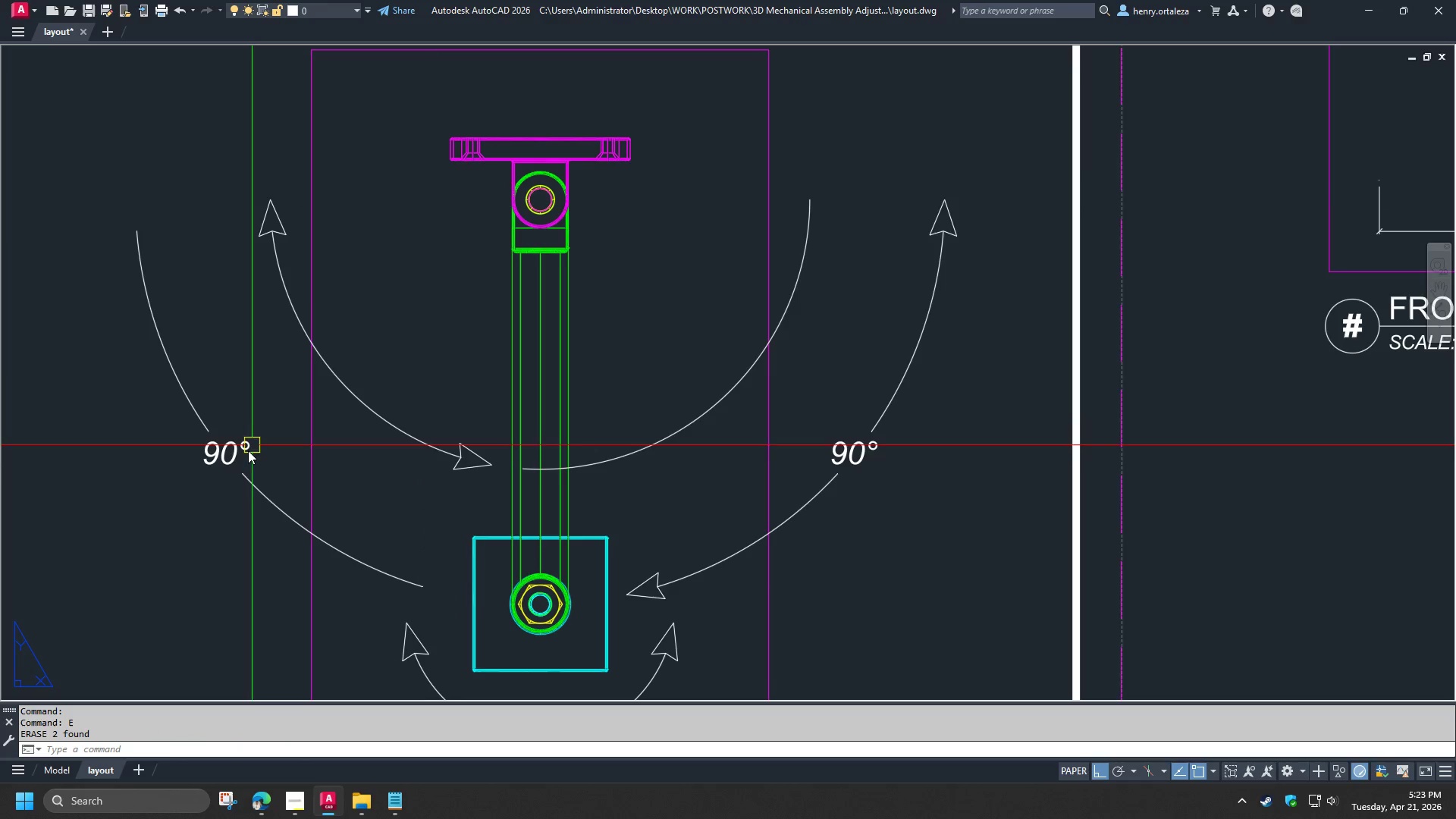 
left_click([244, 448])
 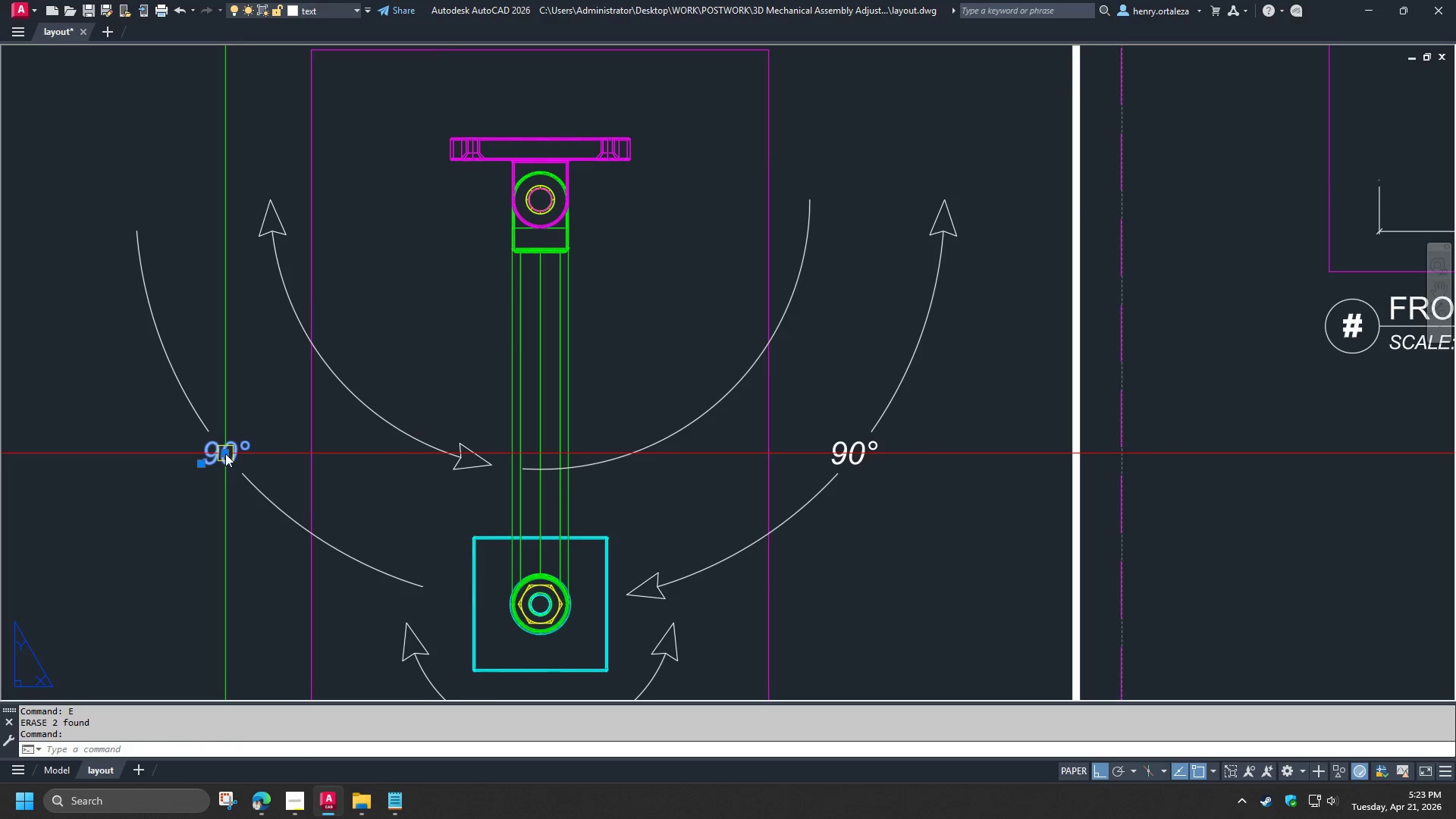 
left_click([225, 453])
 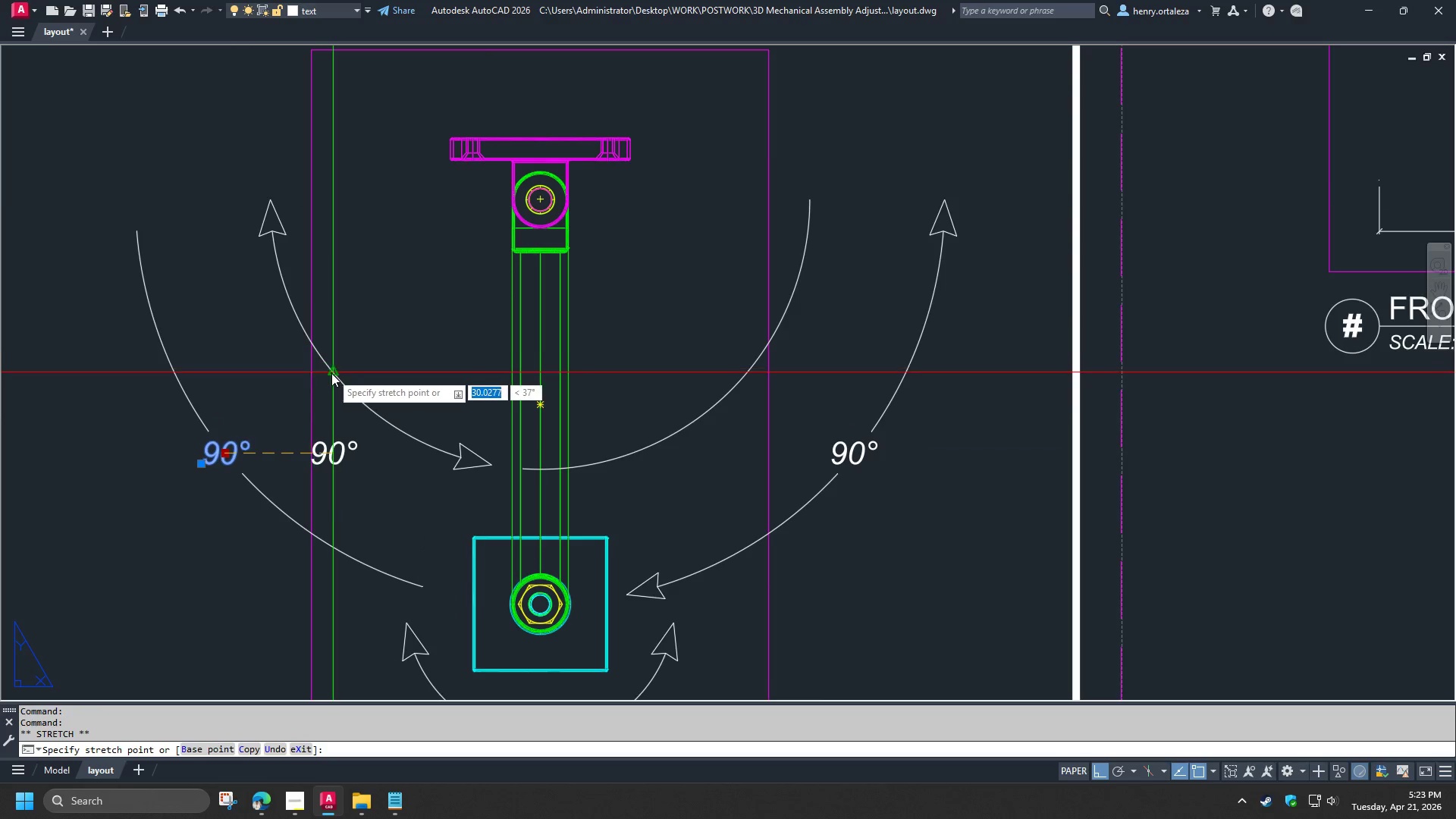 
left_click([331, 375])
 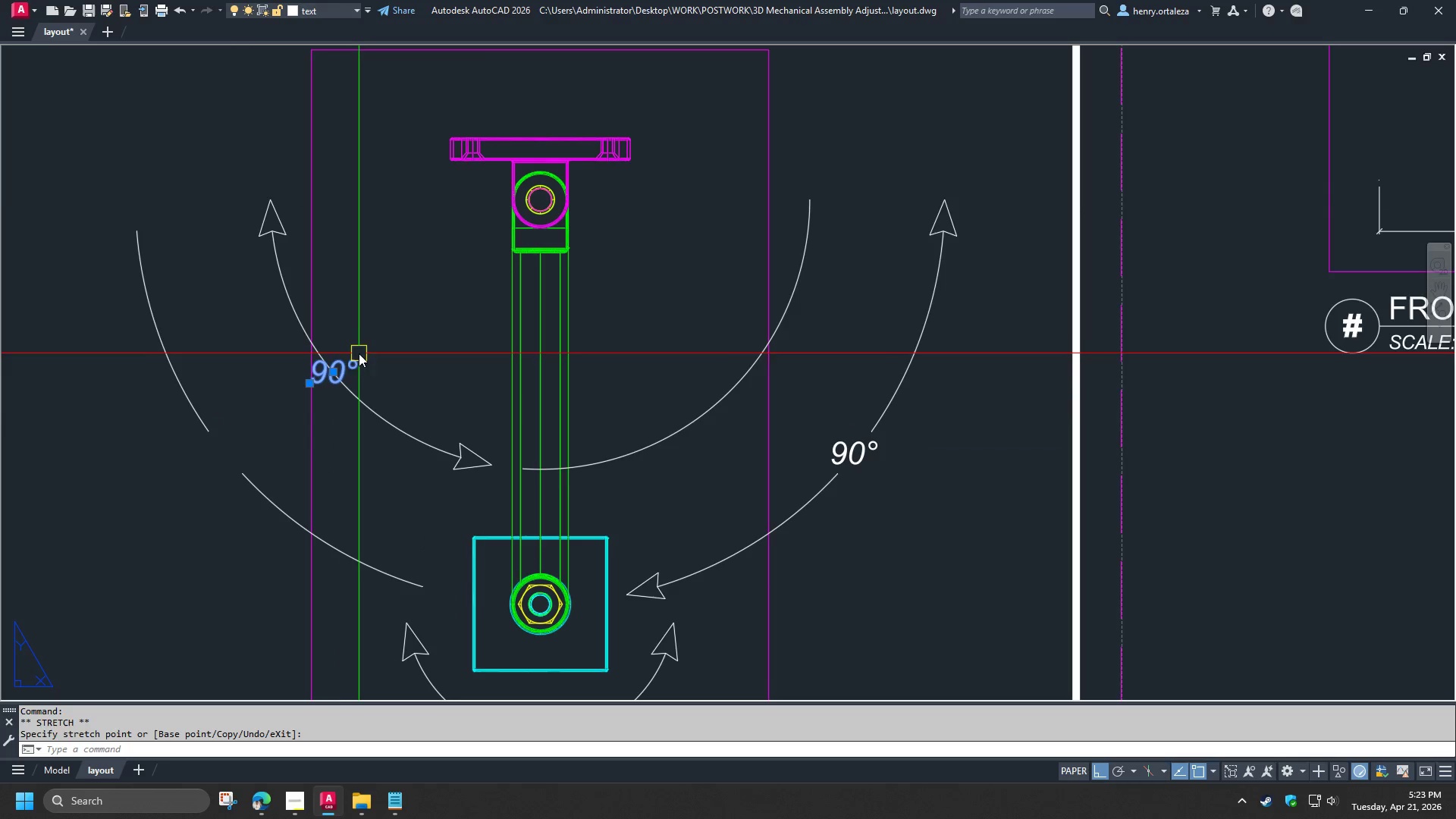 
key(C)
 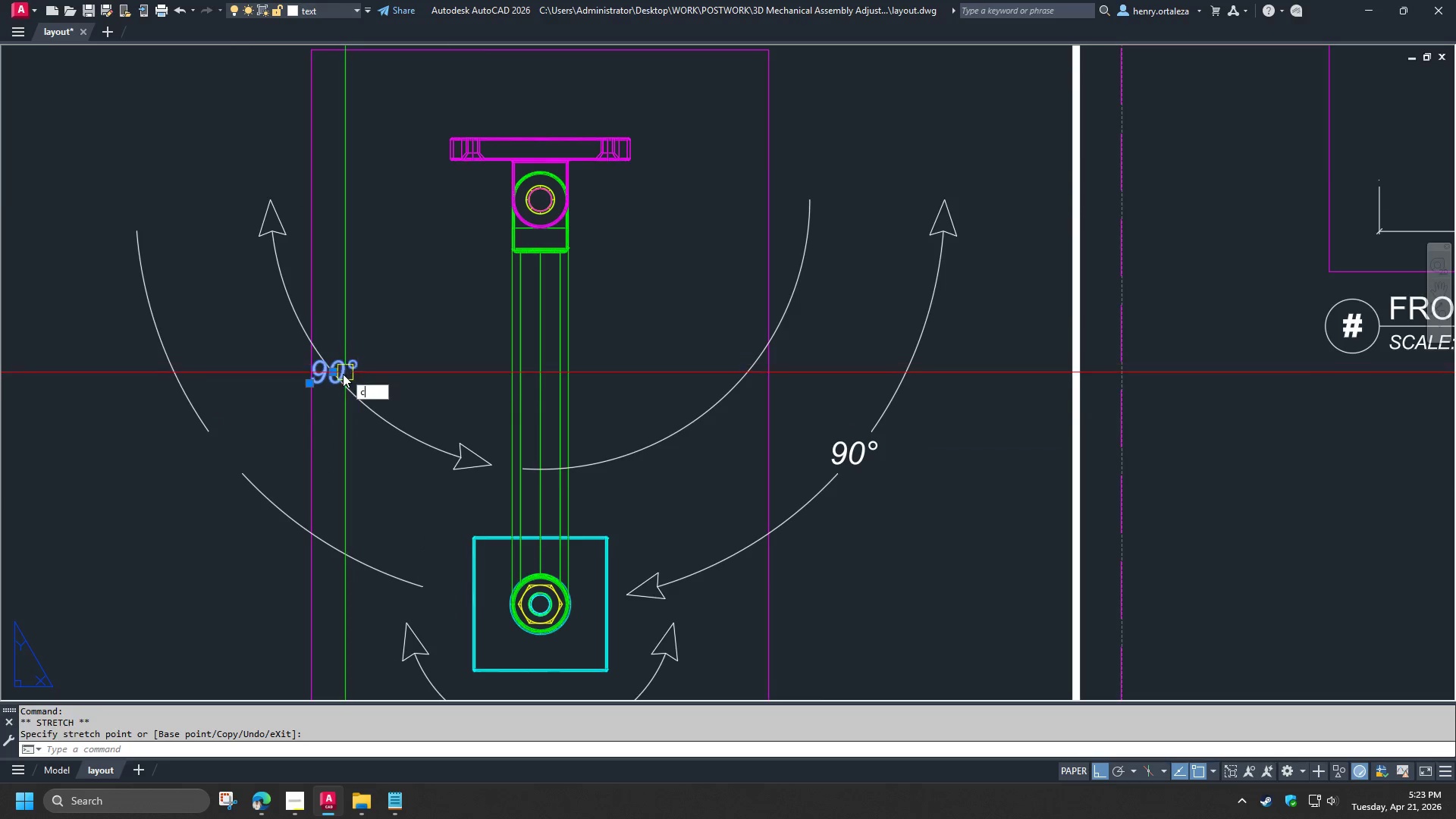 
key(Space)
 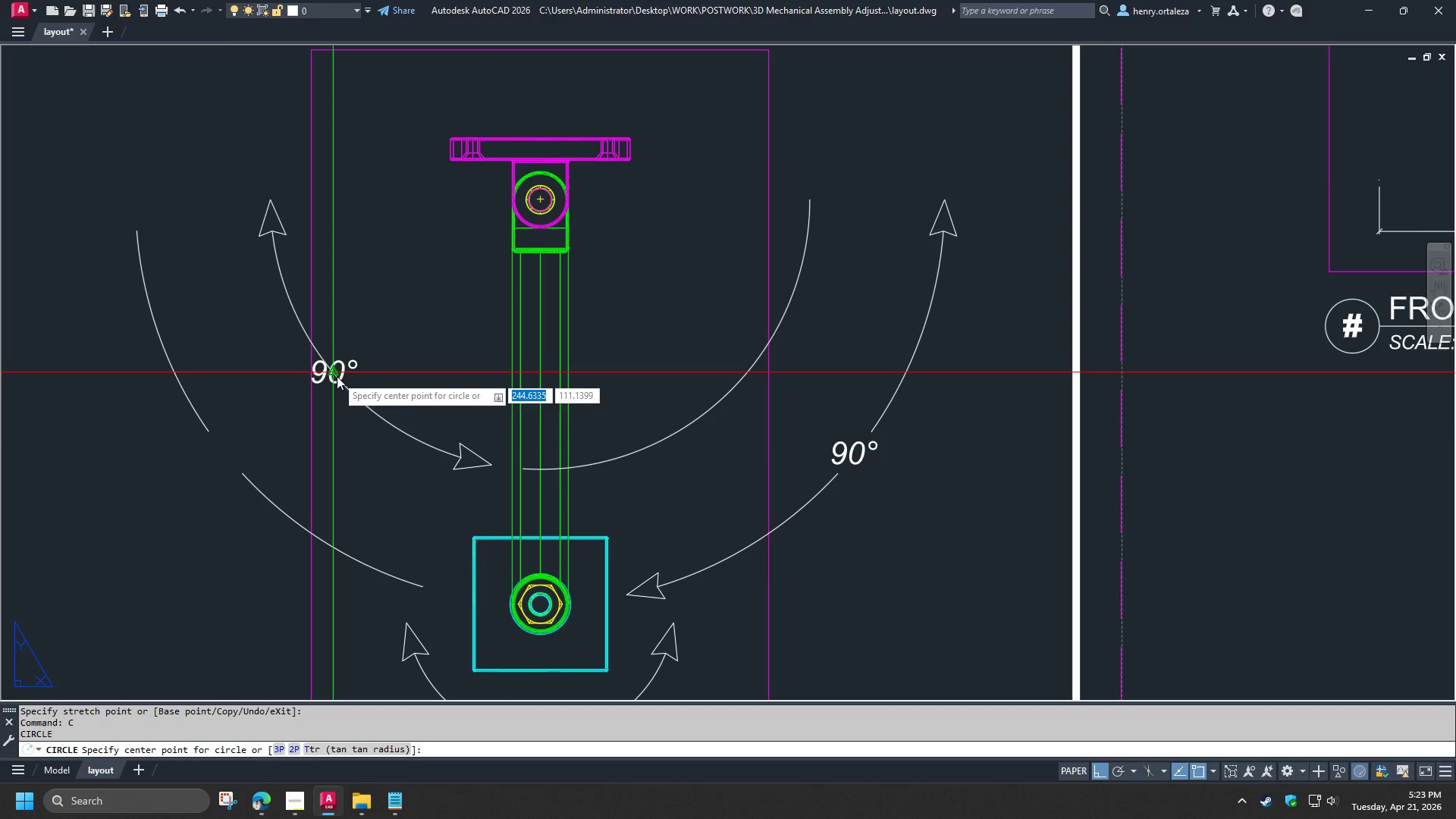 
left_click([337, 376])
 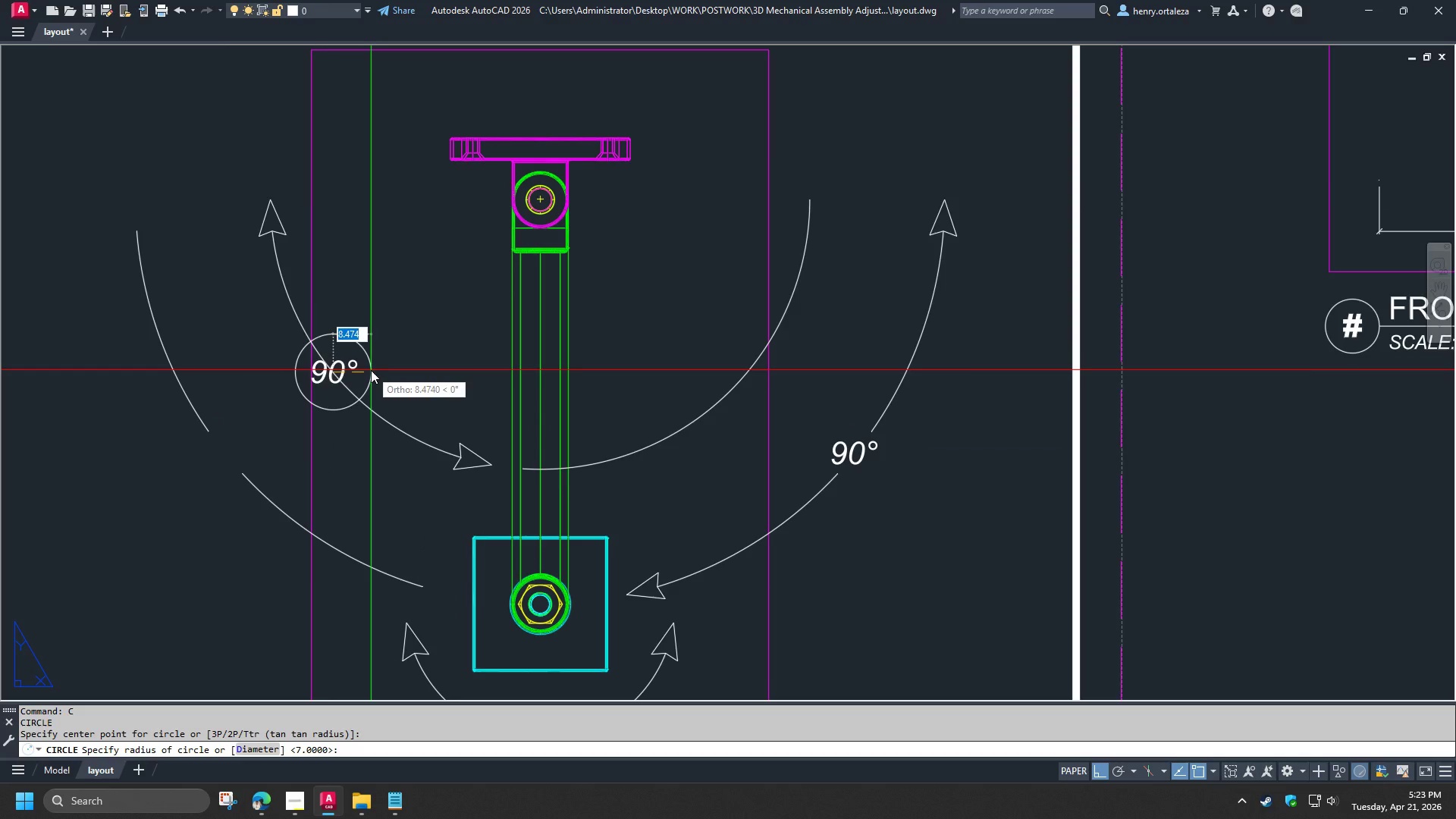 
type(6)
key(NumpadEnter)
type(tr )
 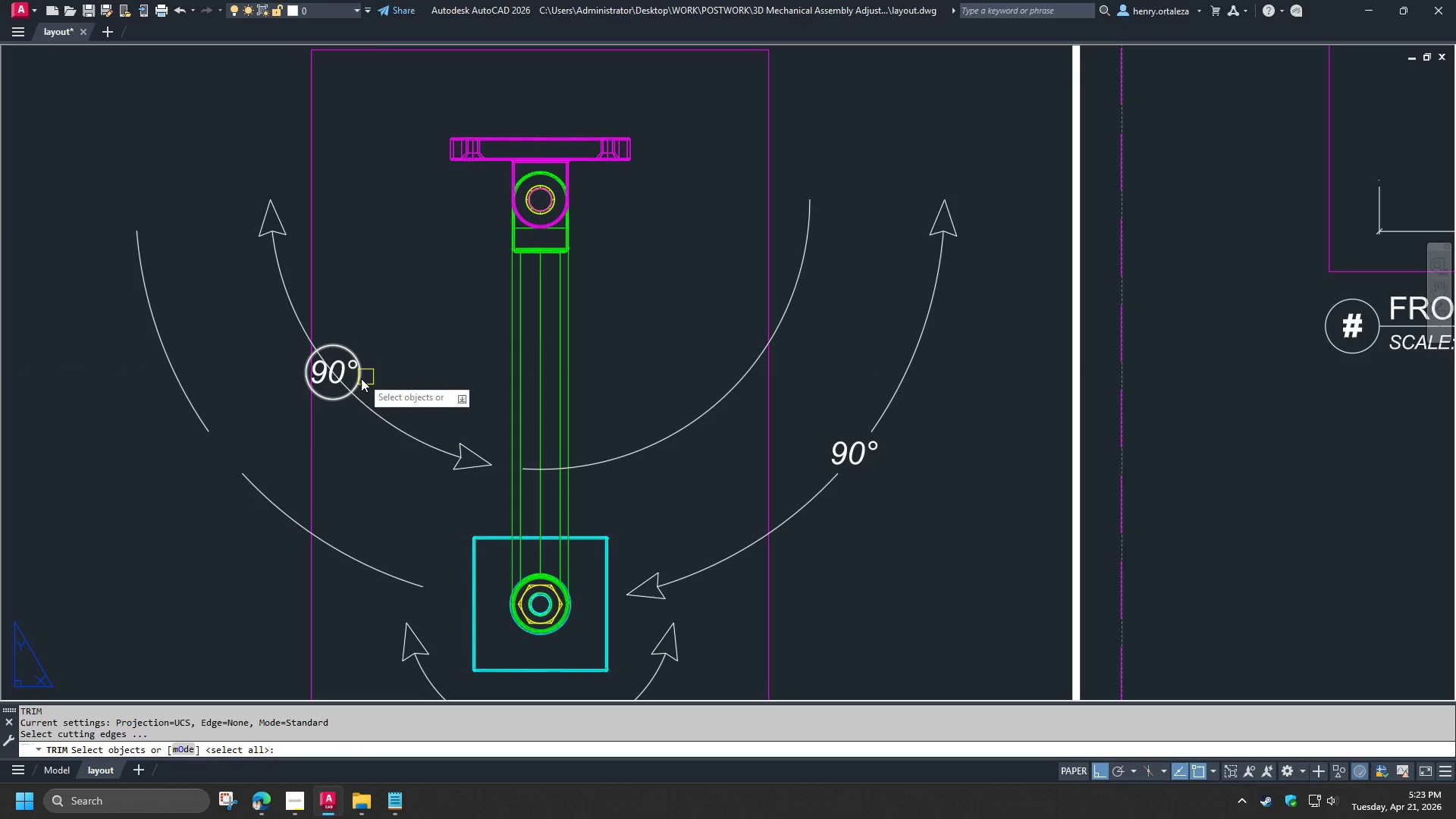 
left_click([359, 380])
 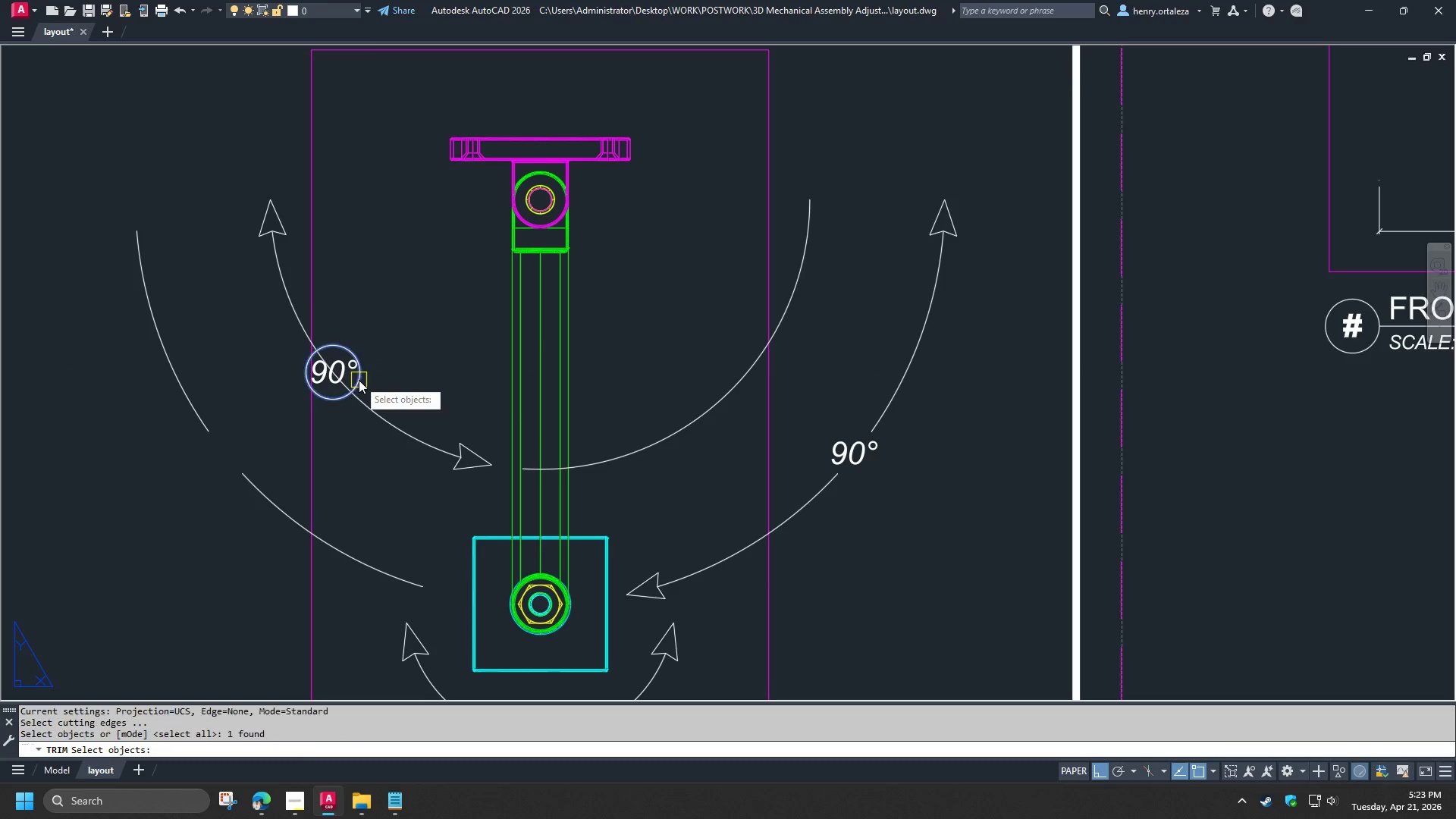 
key(Space)
 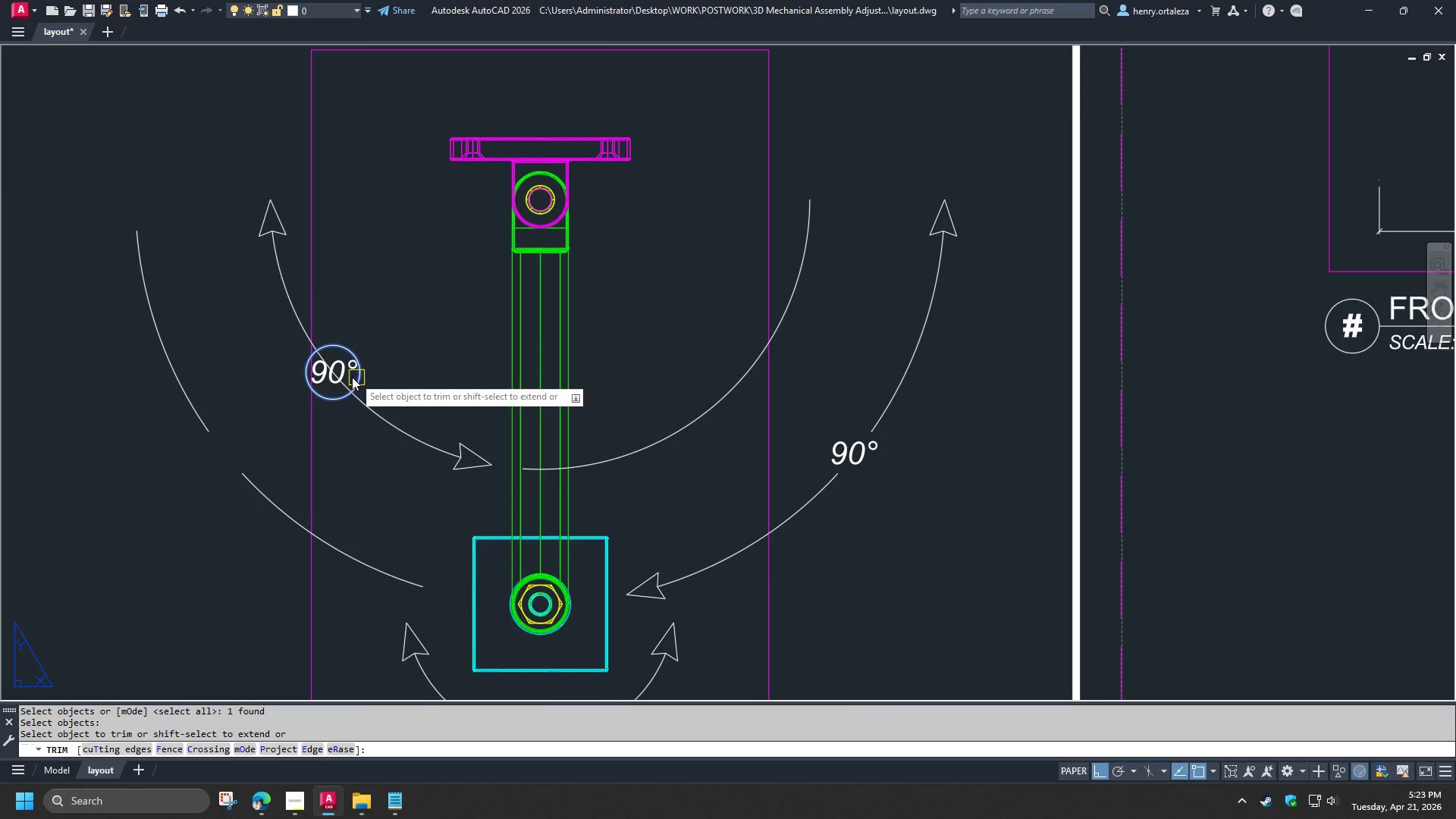 
scroll: coordinate [351, 377], scroll_direction: up, amount: 2.0
 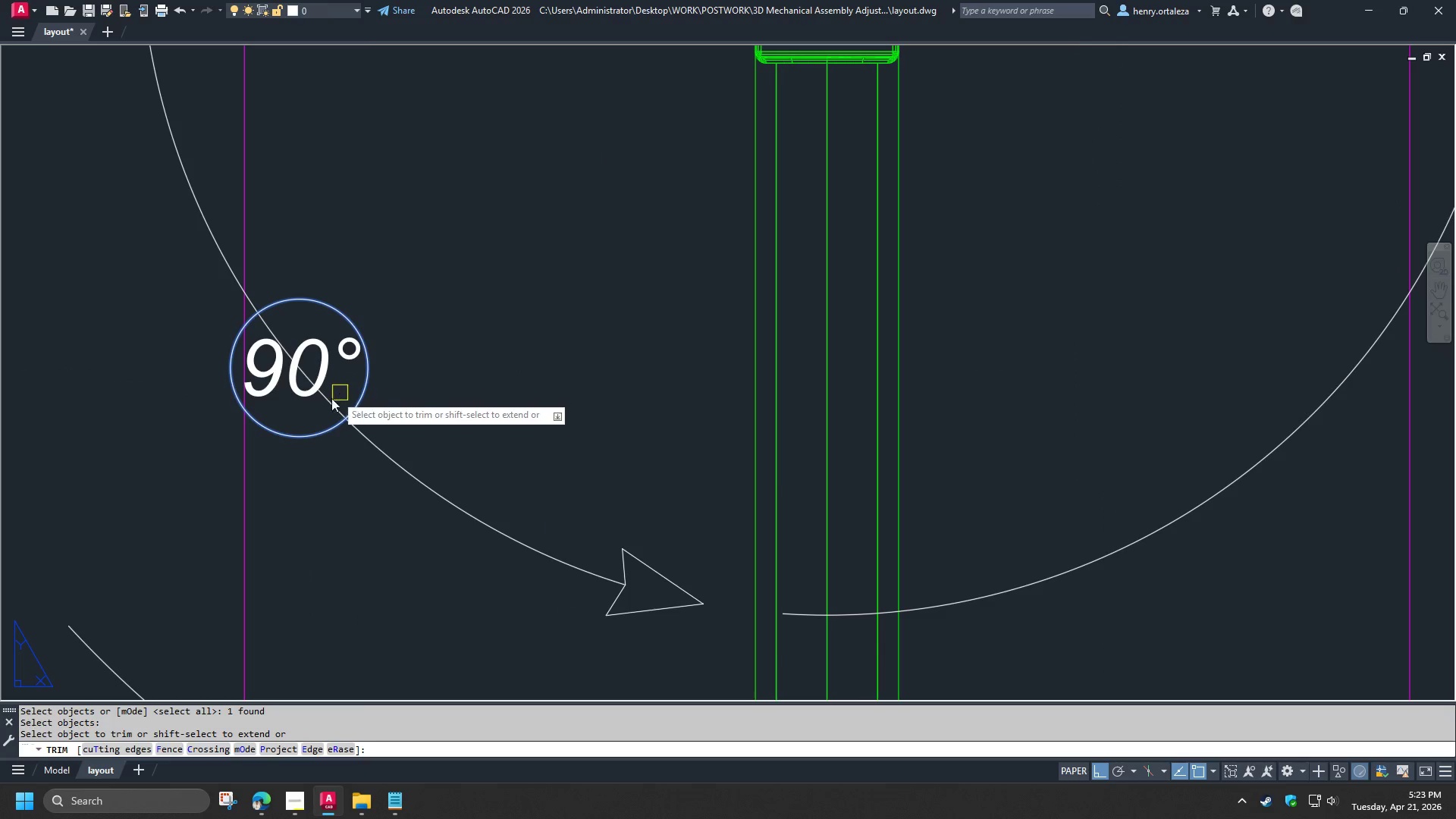 
left_click([328, 400])
 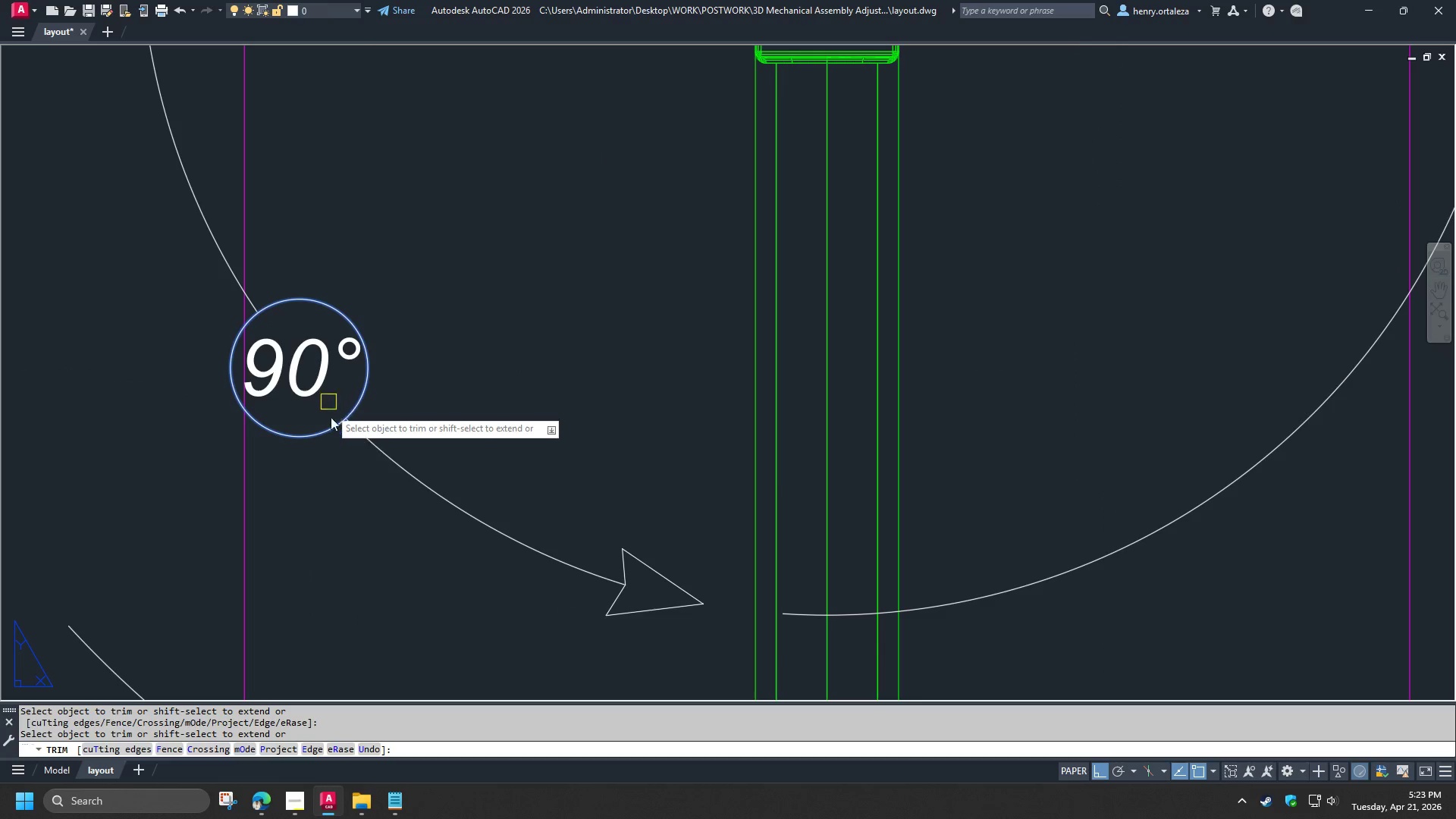 
key(Space)
 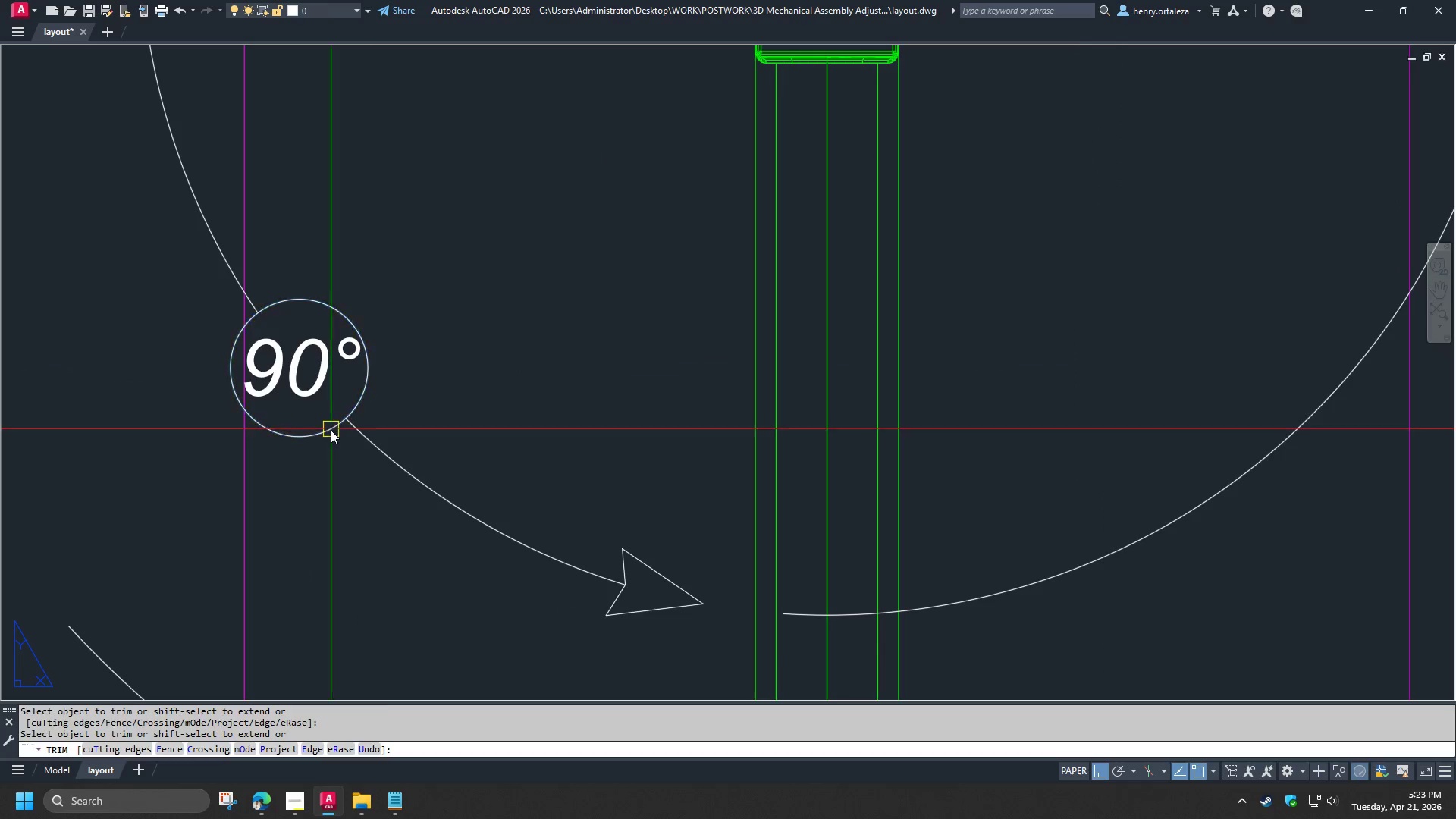 
double_click([330, 430])
 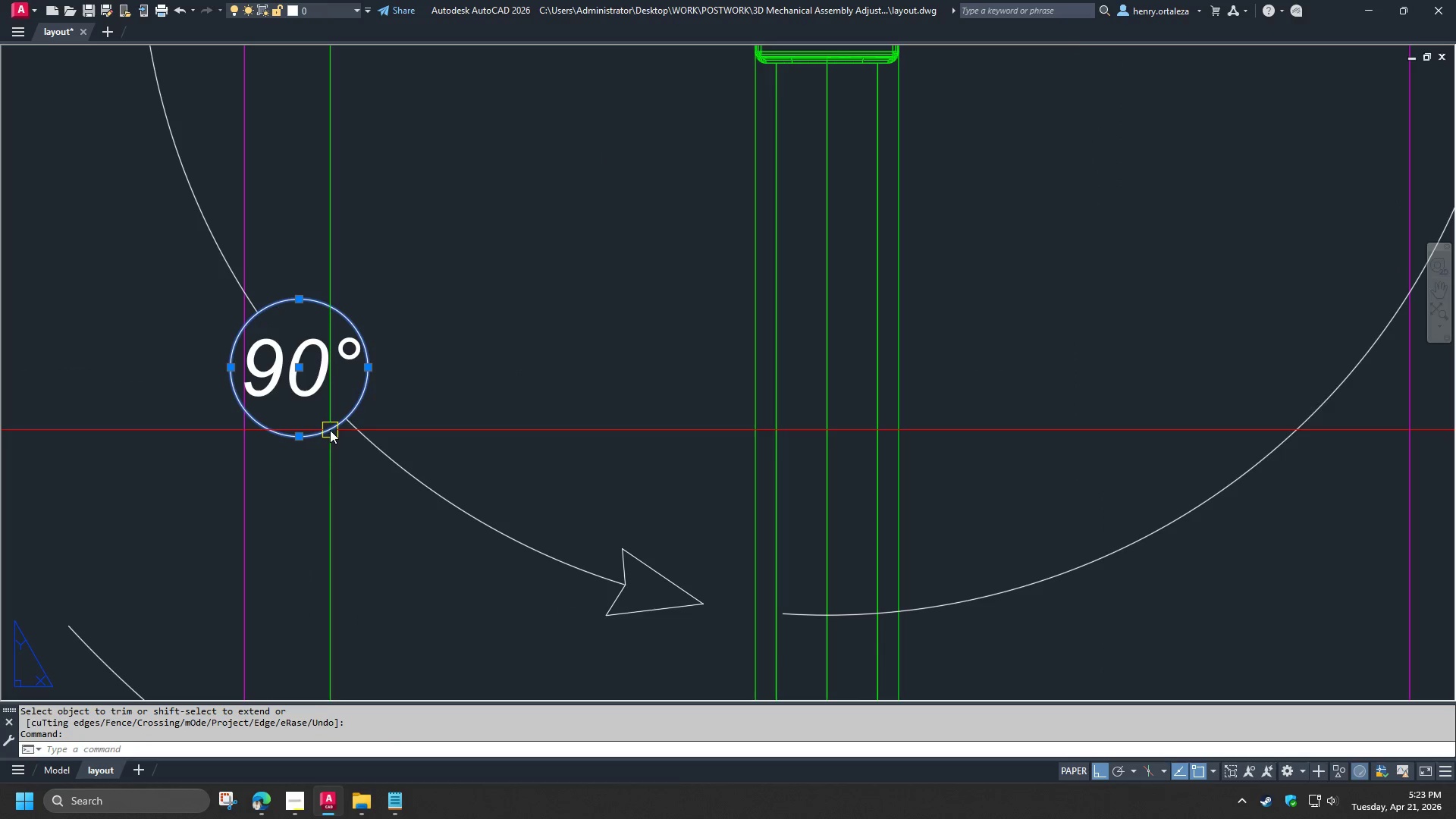 
key(E)
 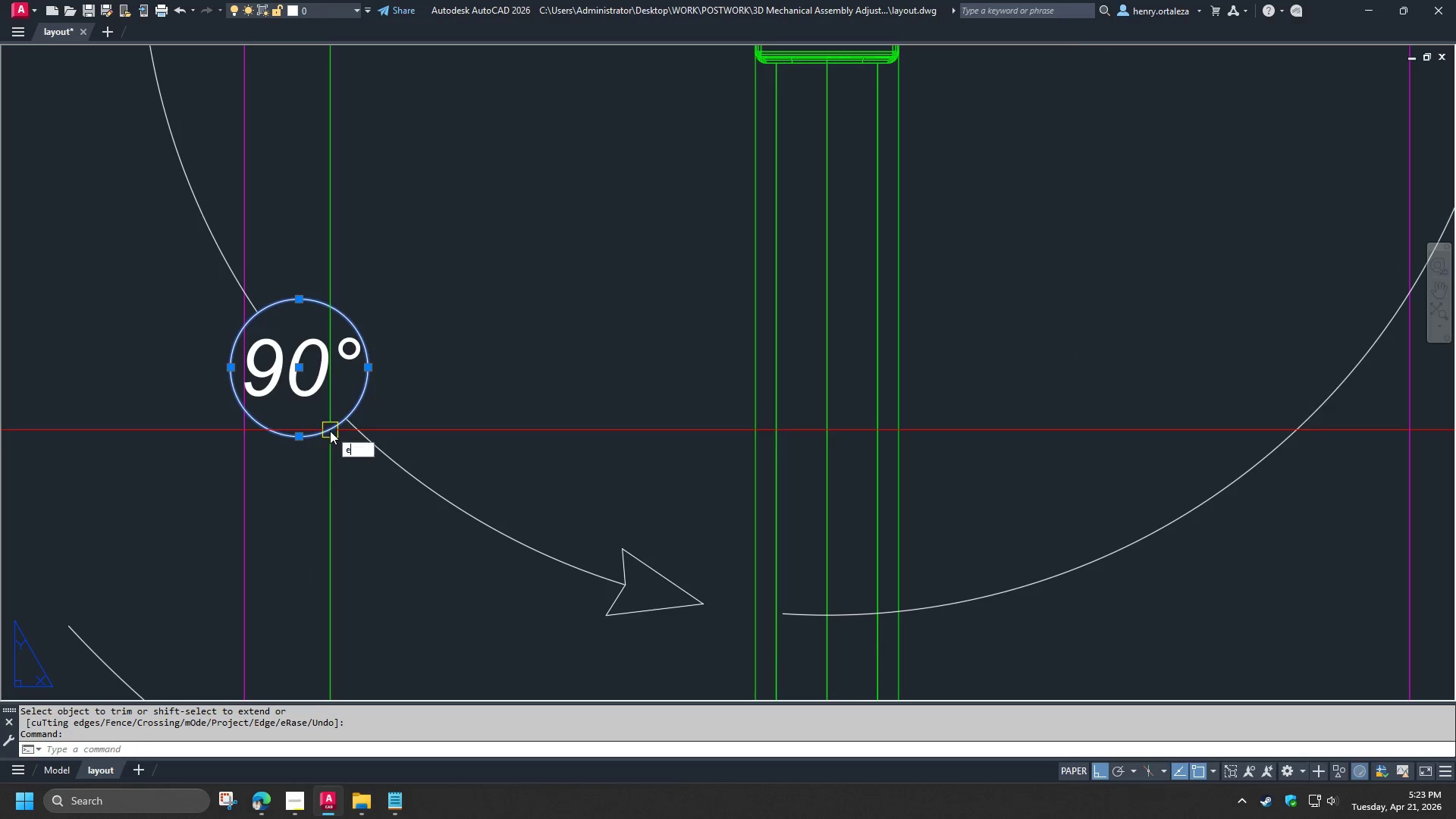 
key(Space)
 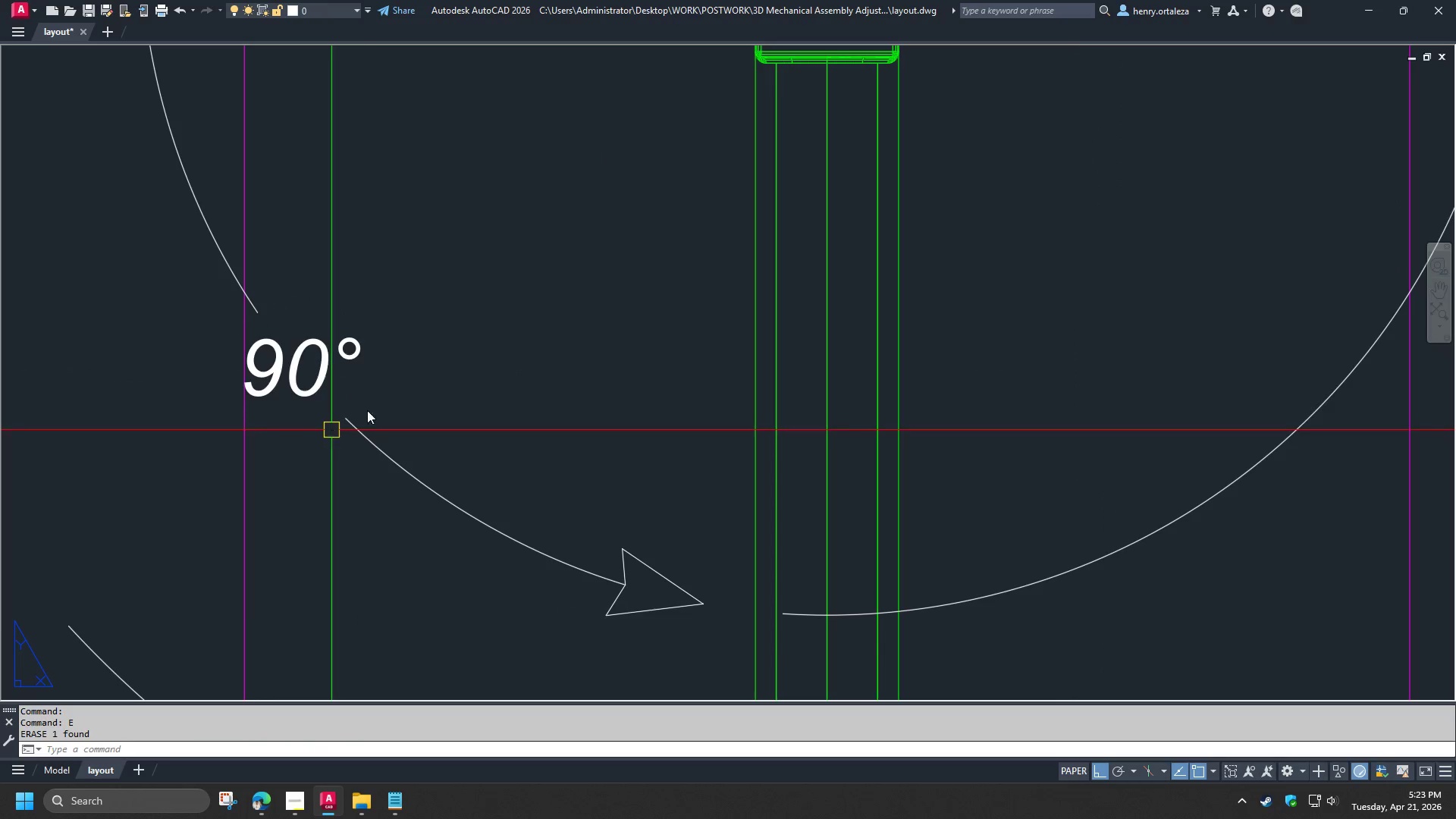 
scroll: coordinate [385, 393], scroll_direction: down, amount: 3.0
 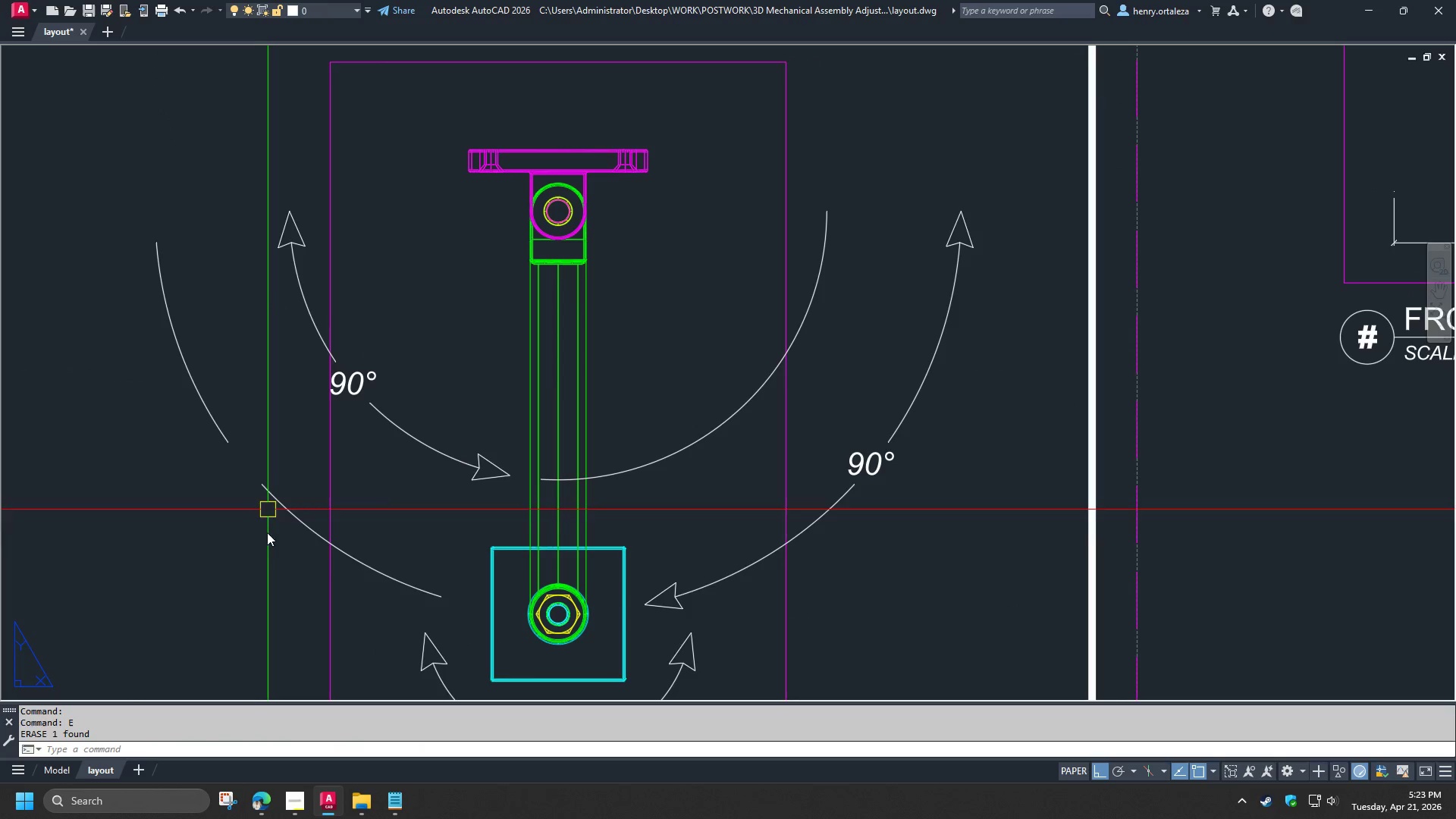 
left_click_drag(start_coordinate=[263, 545], to_coordinate=[263, 541])
 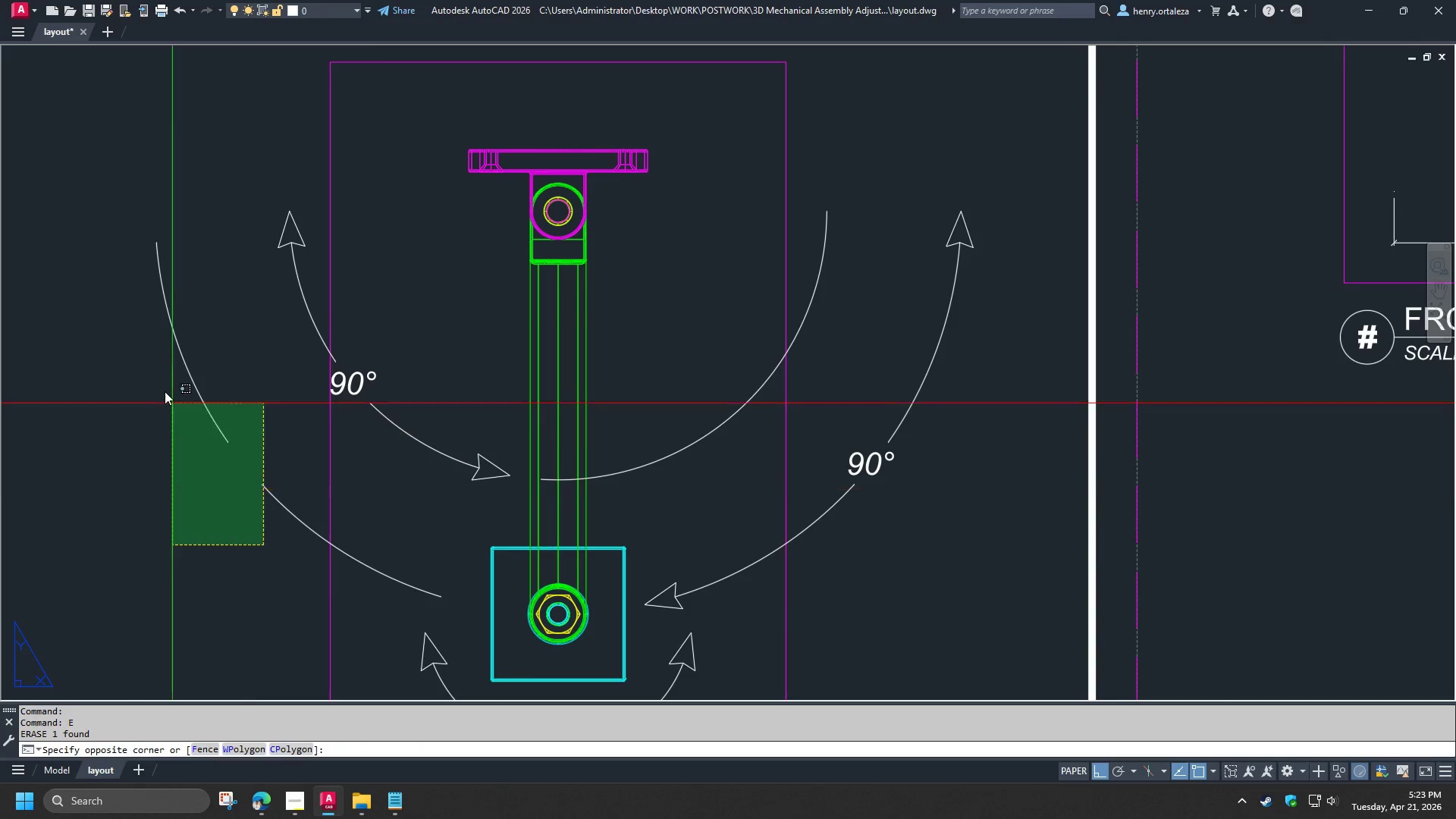 
key(E)
 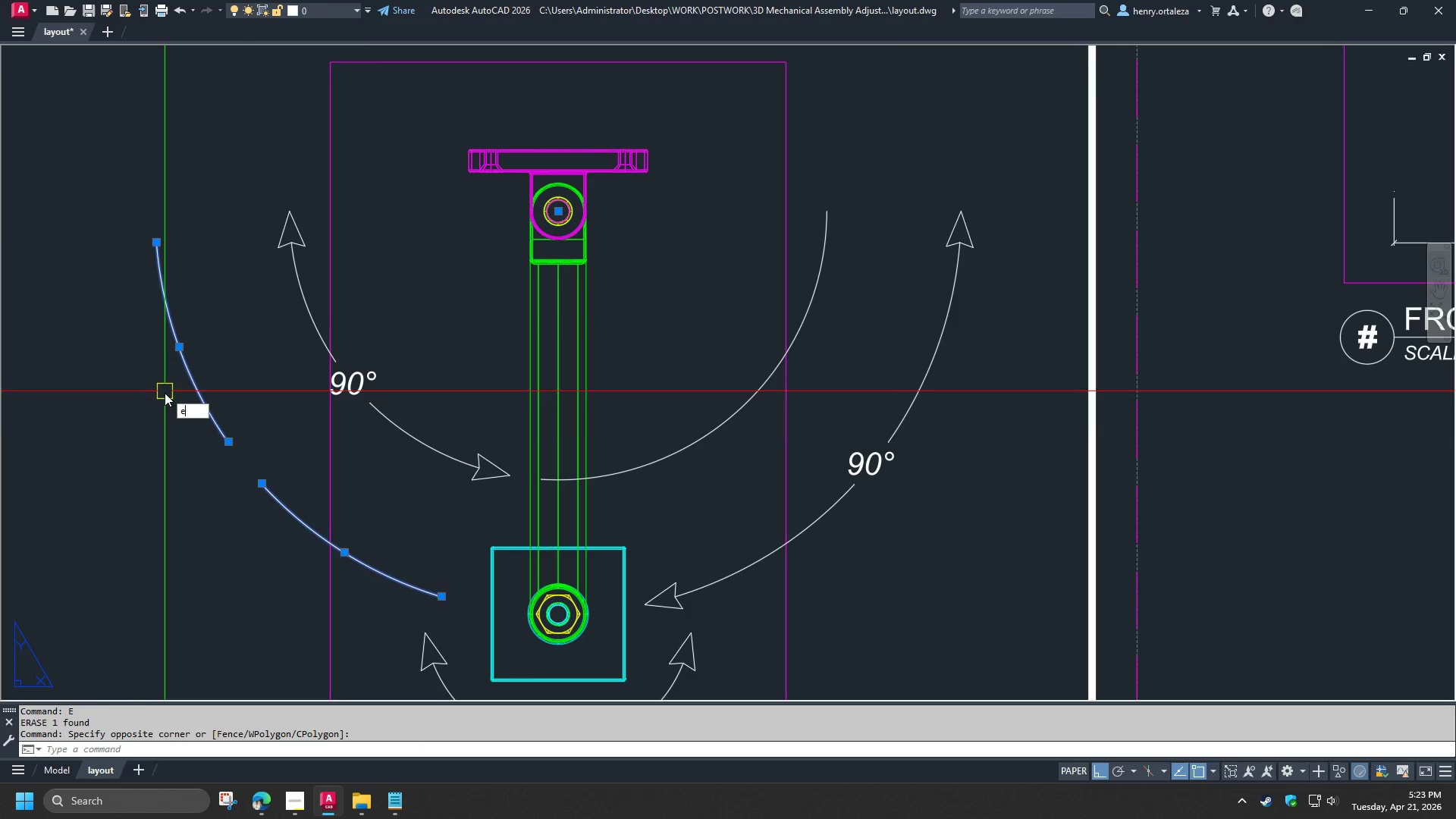 
key(Space)
 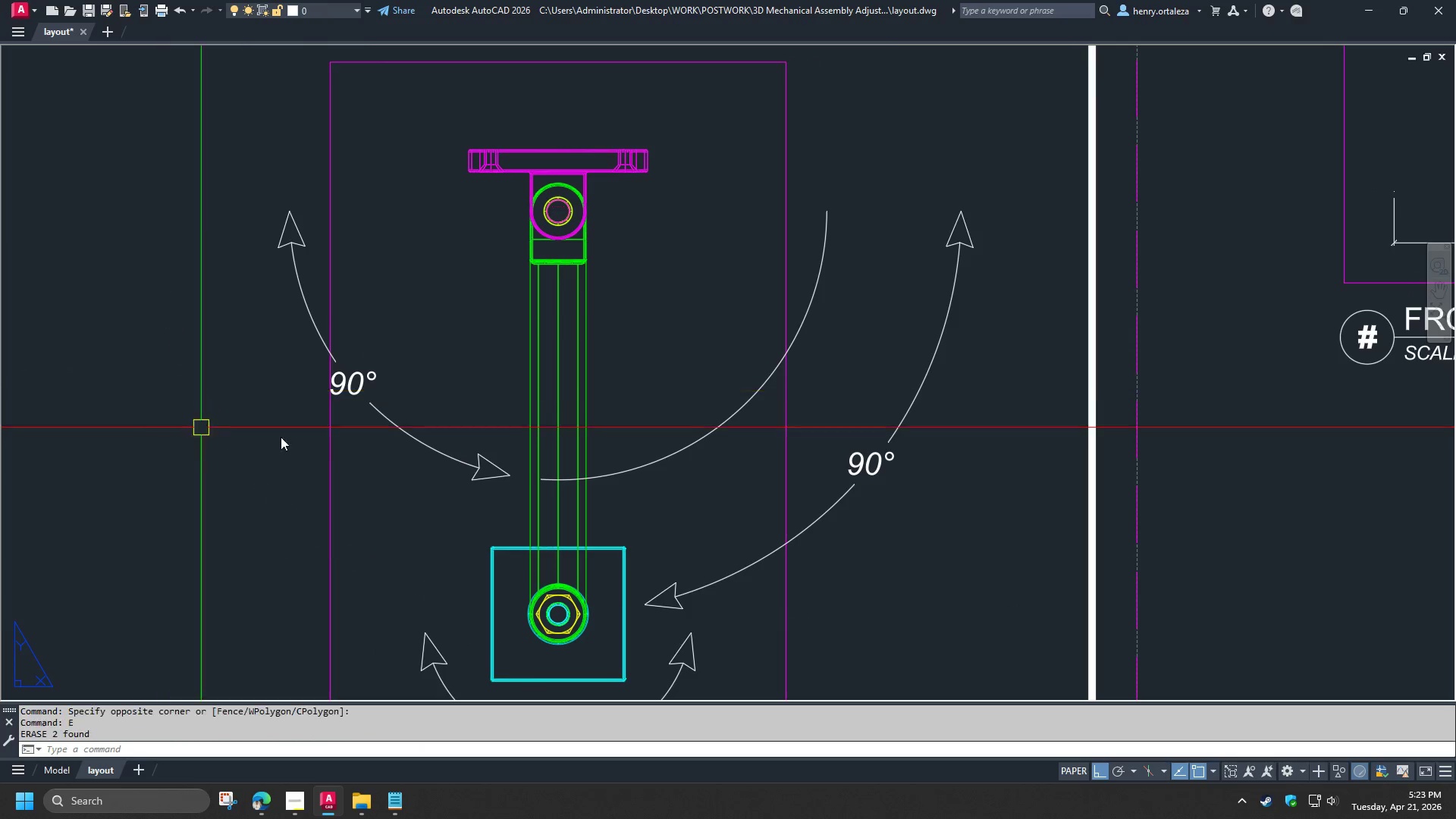 
scroll: coordinate [312, 437], scroll_direction: down, amount: 1.0
 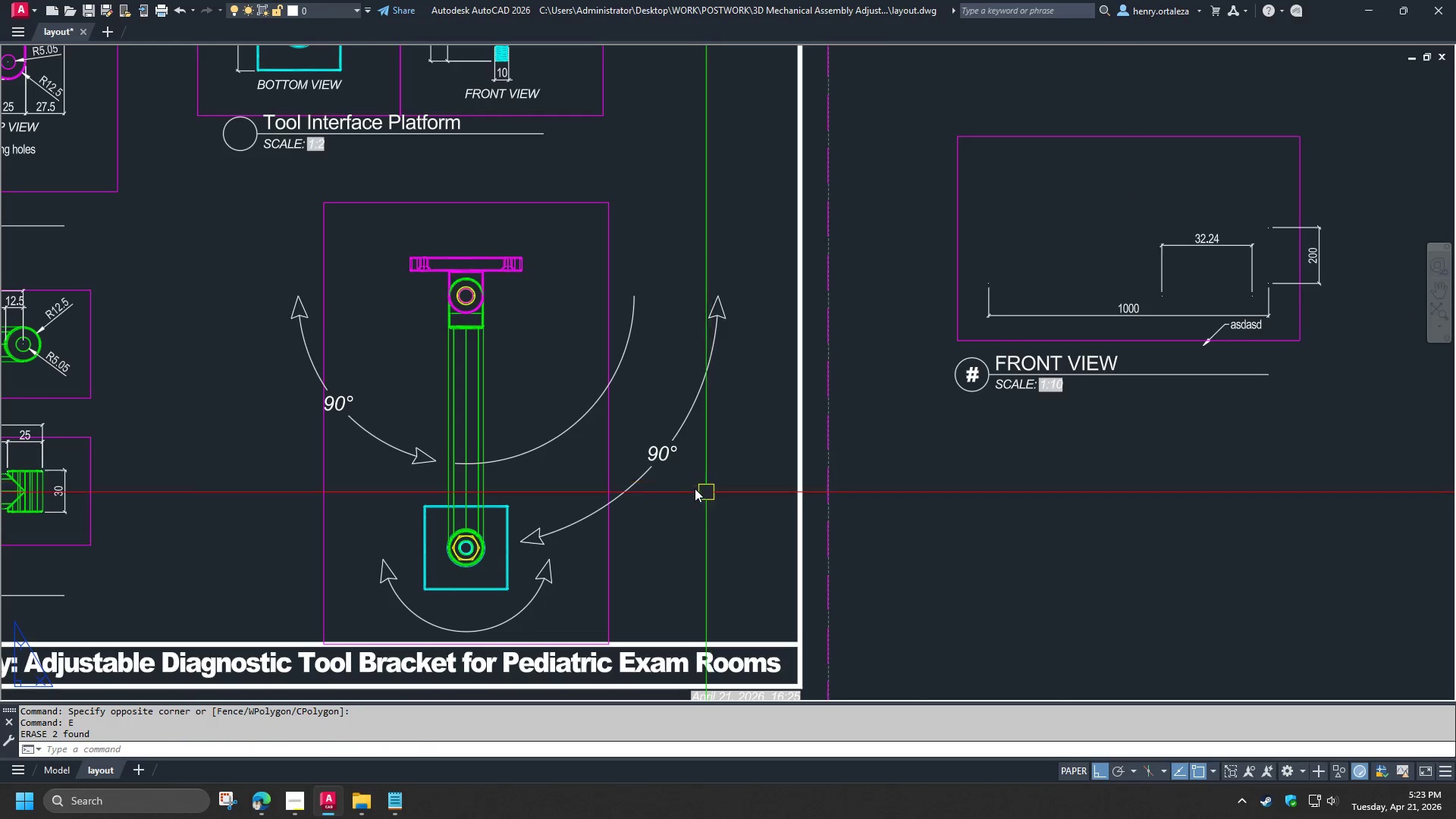 
left_click_drag(start_coordinate=[693, 488], to_coordinate=[691, 484])
 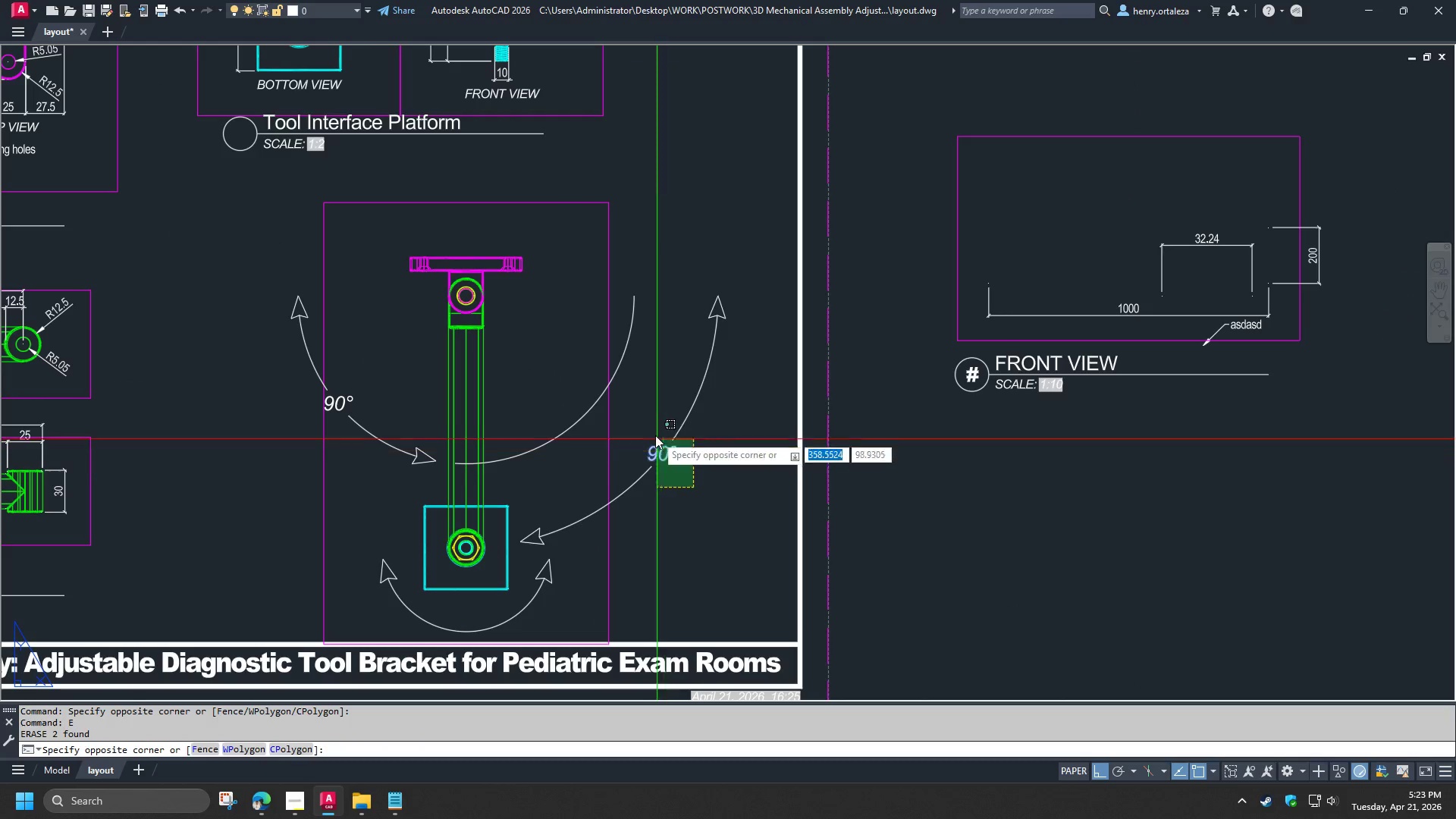 
key(E)
 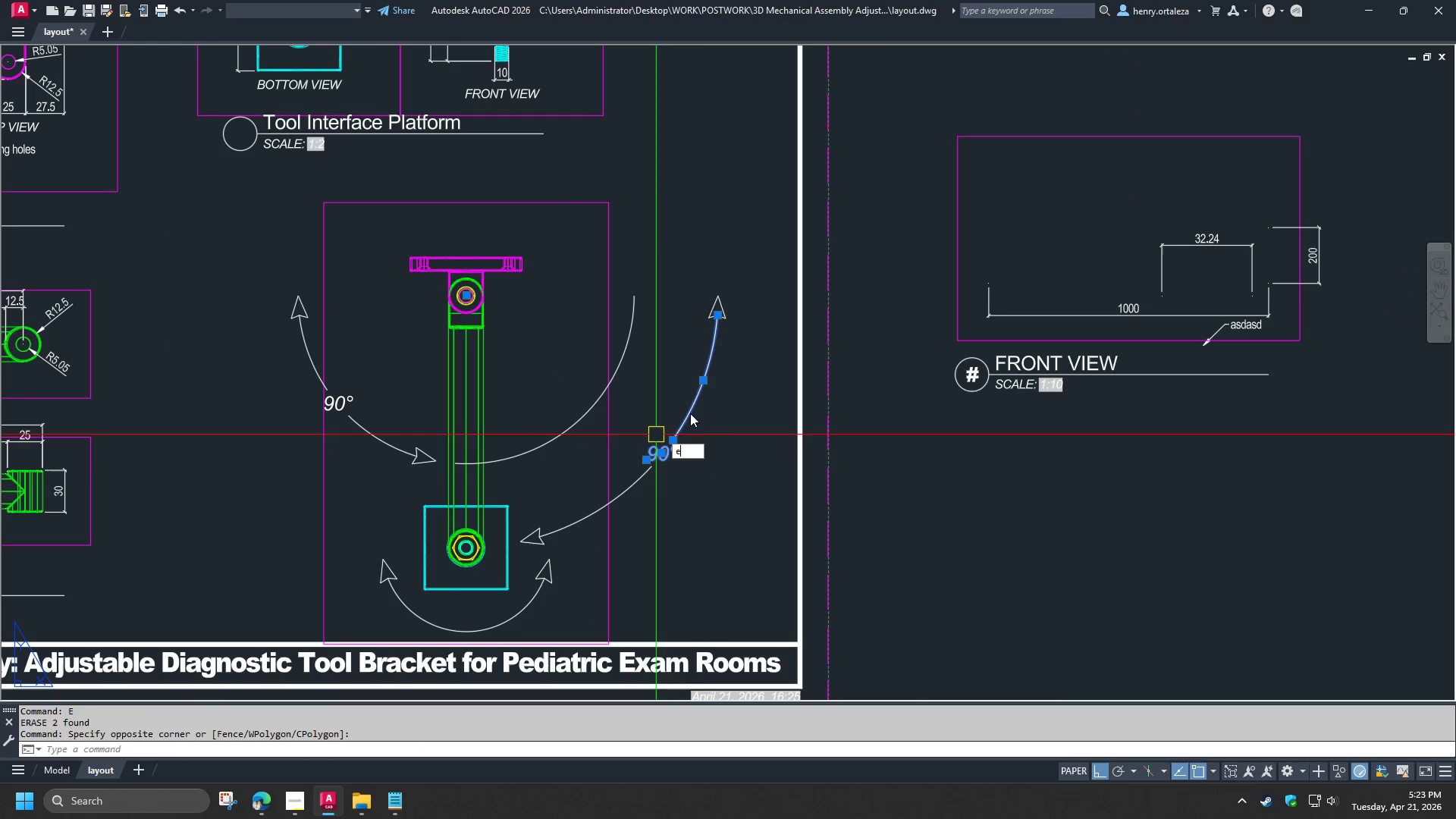 
key(Space)
 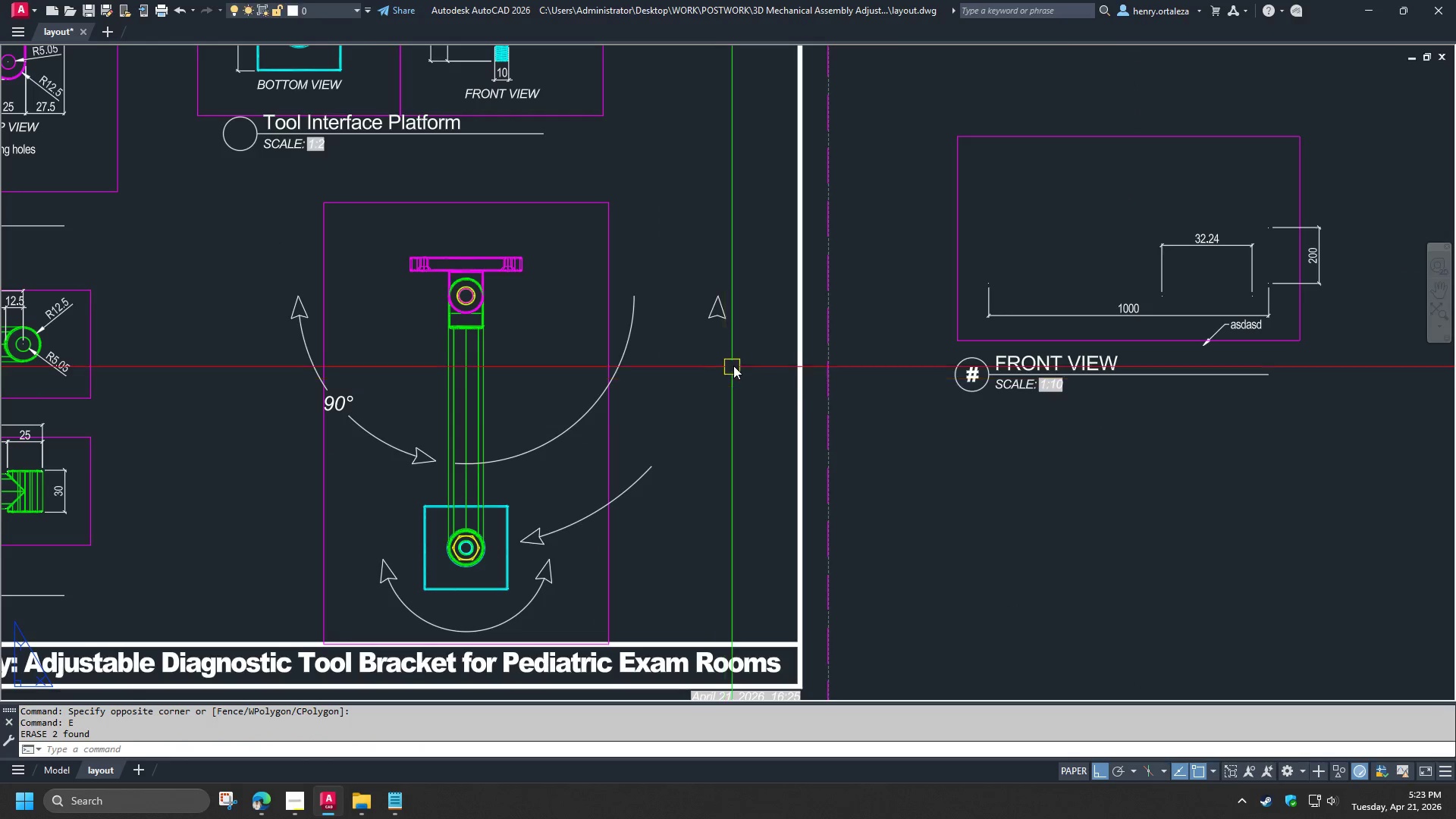 
left_click_drag(start_coordinate=[734, 365], to_coordinate=[729, 353])
 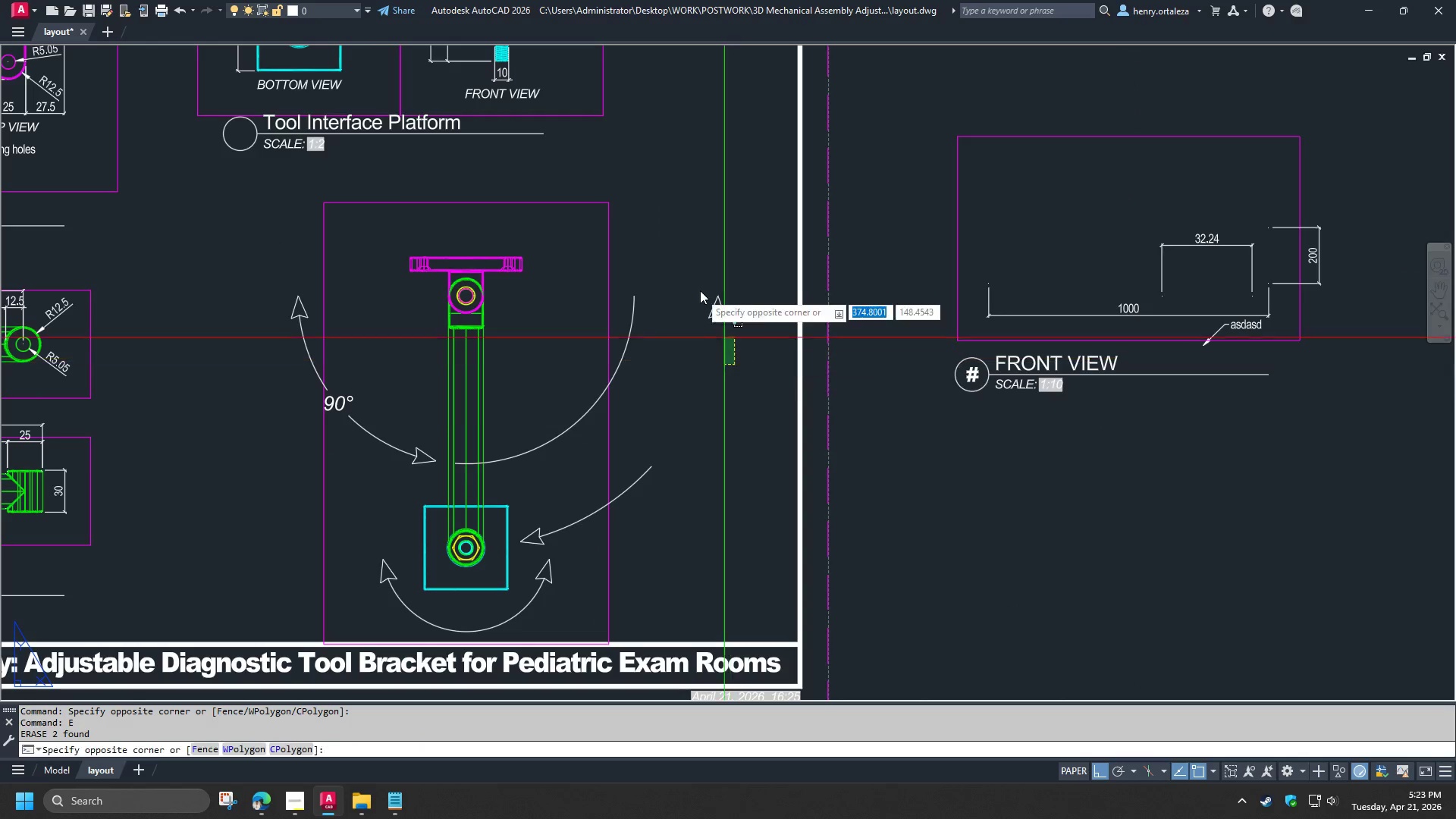 
double_click([699, 290])
 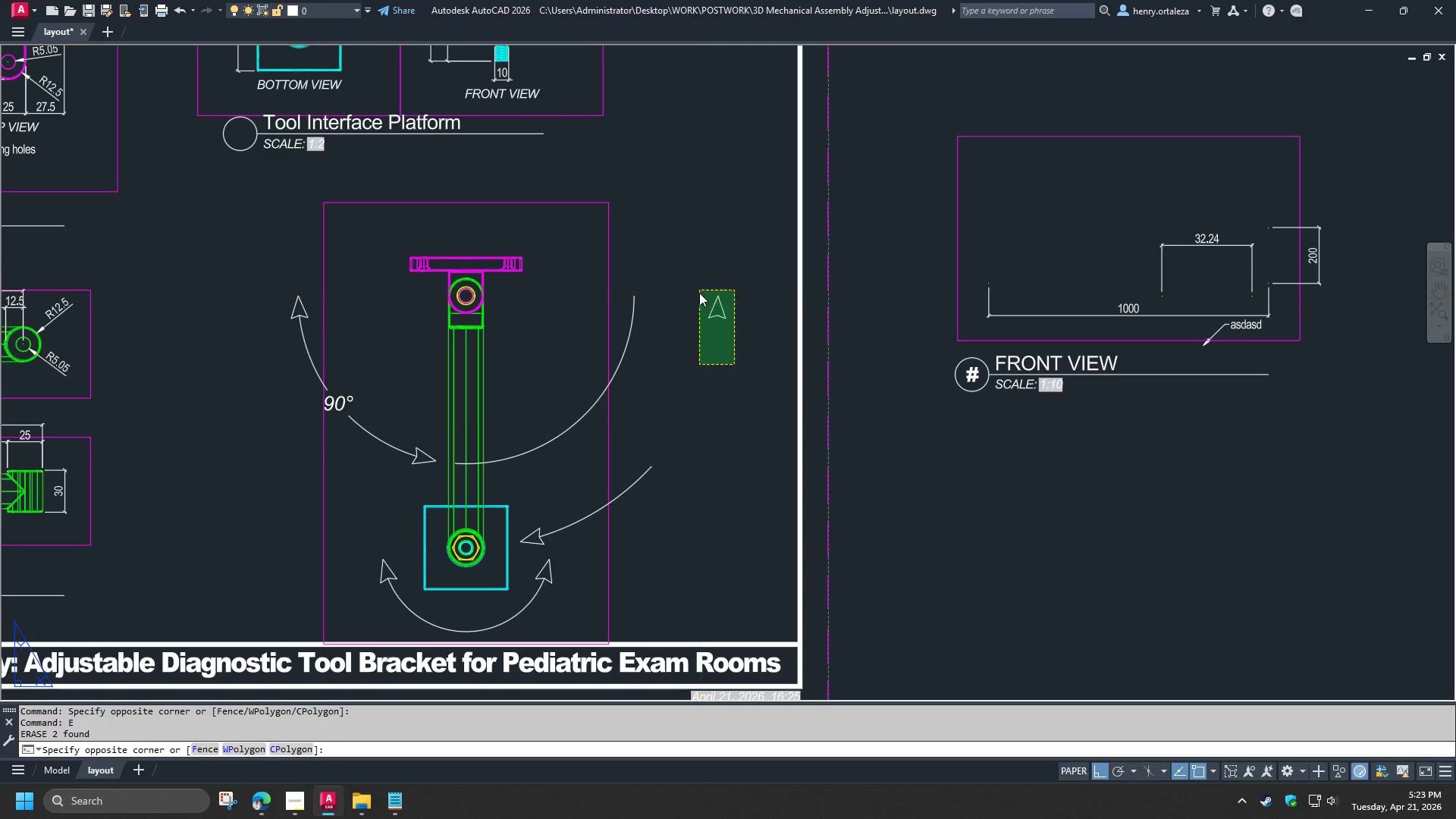 
key(E)
 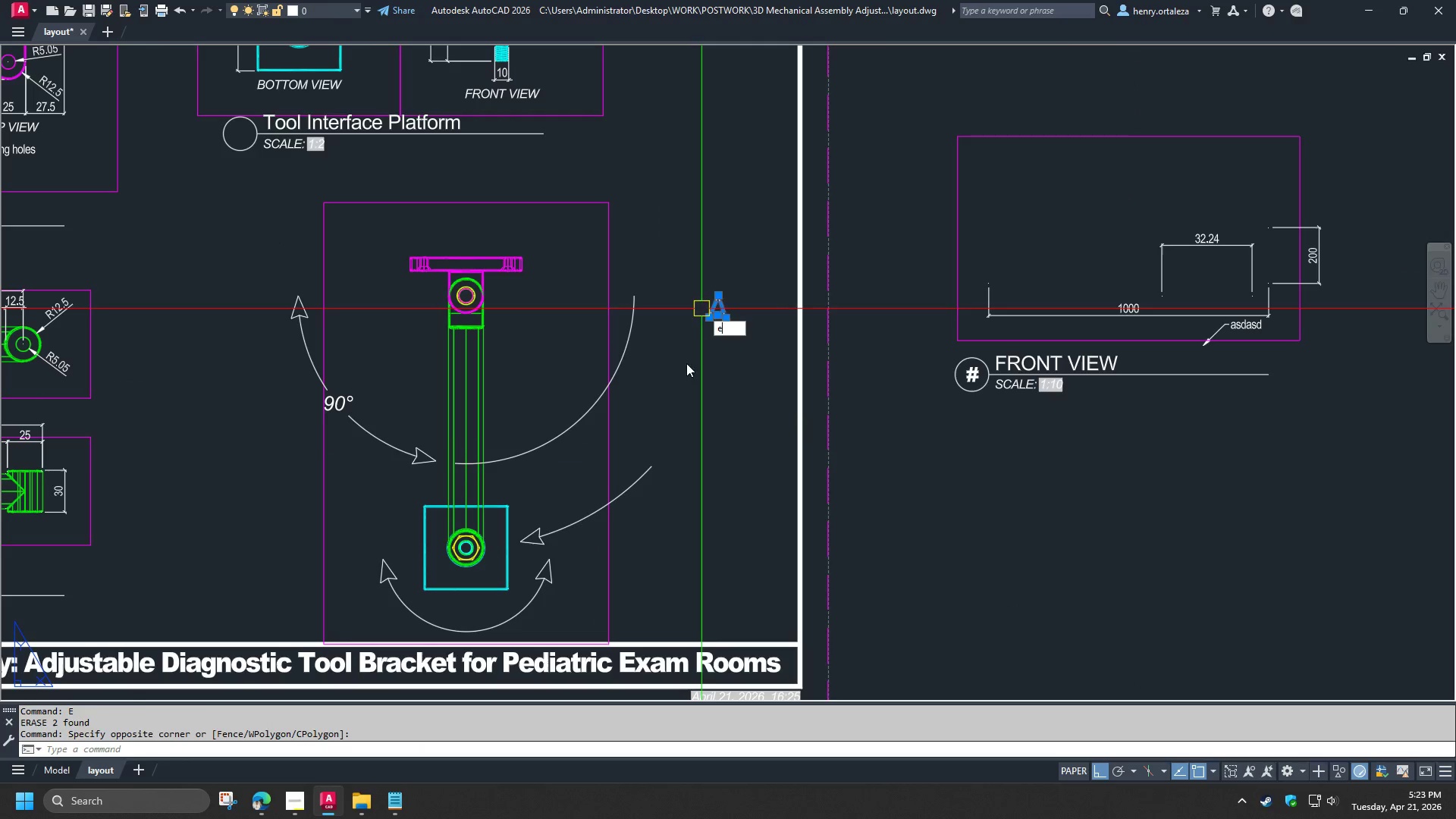 
key(Space)
 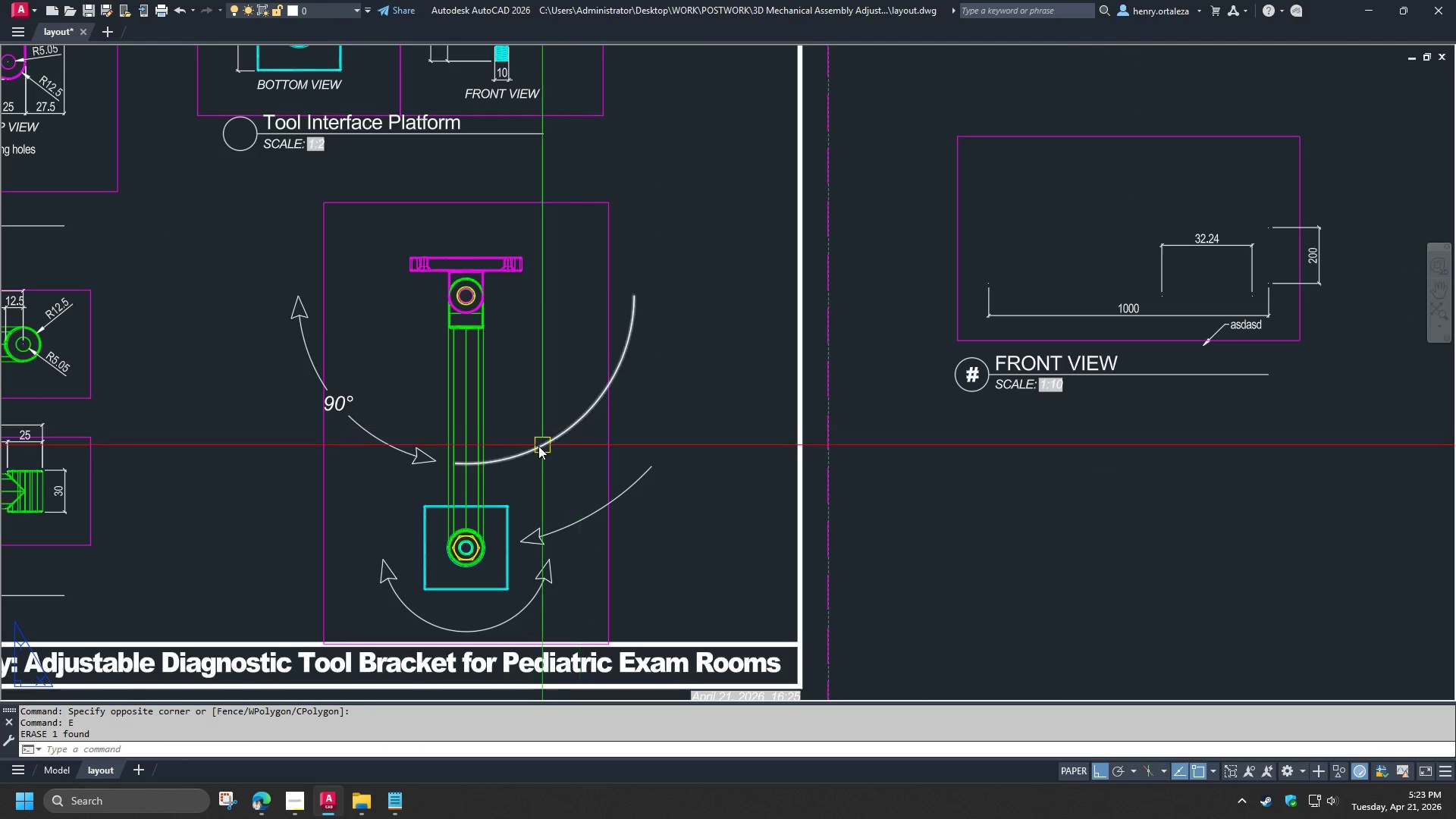 
left_click([538, 447])
 